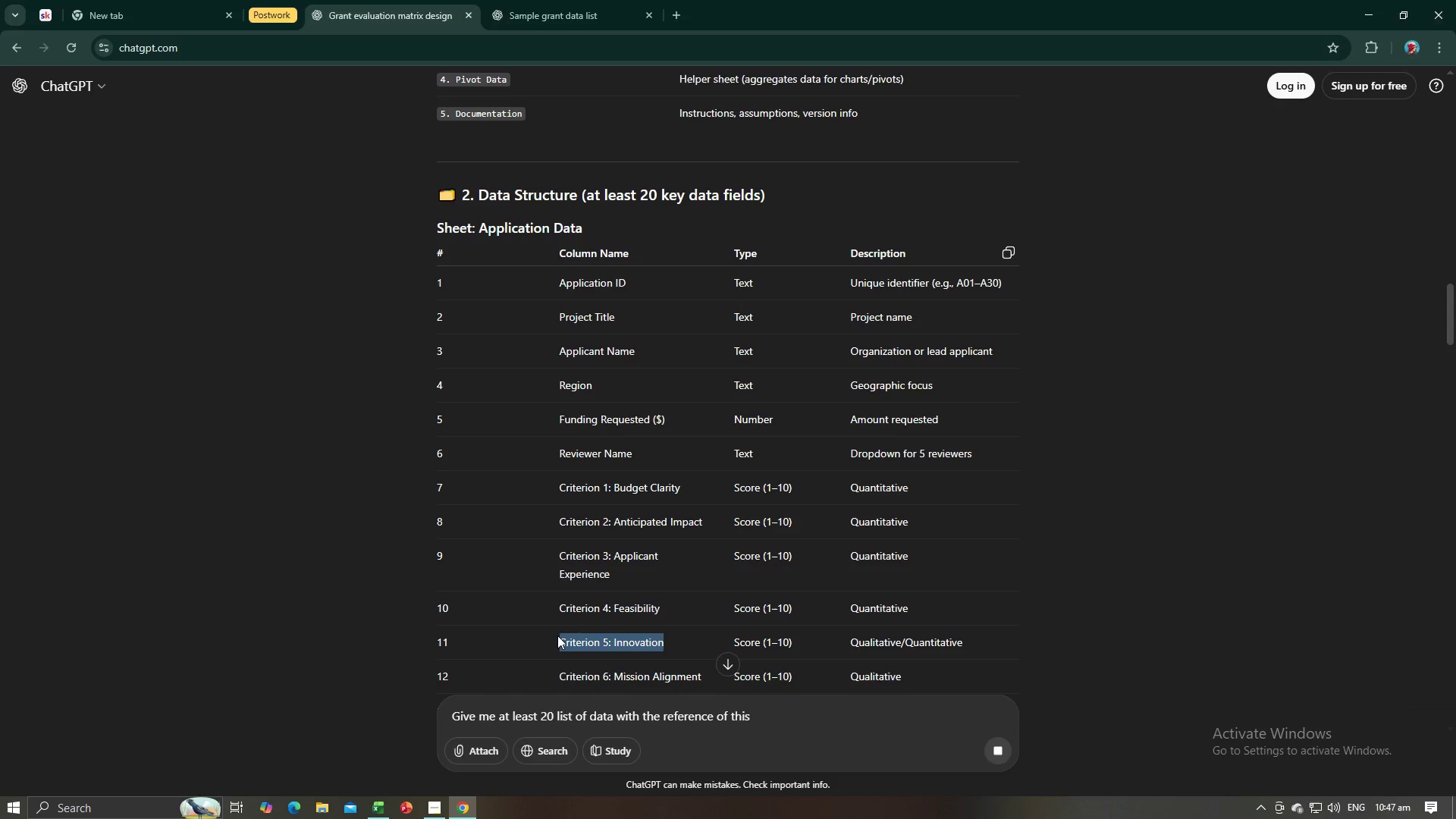 
key(Control+C)
 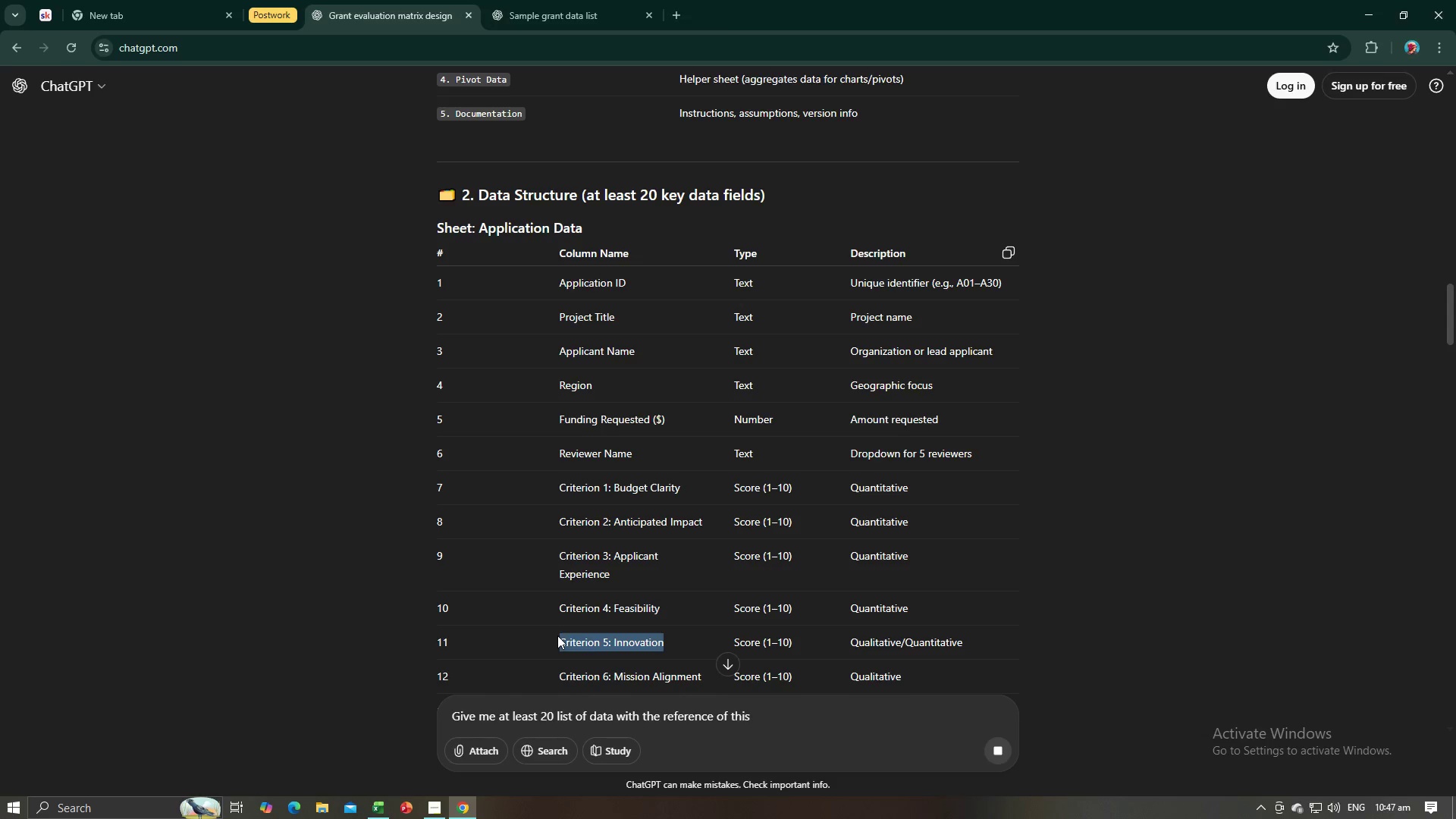 
key(Control+C)
 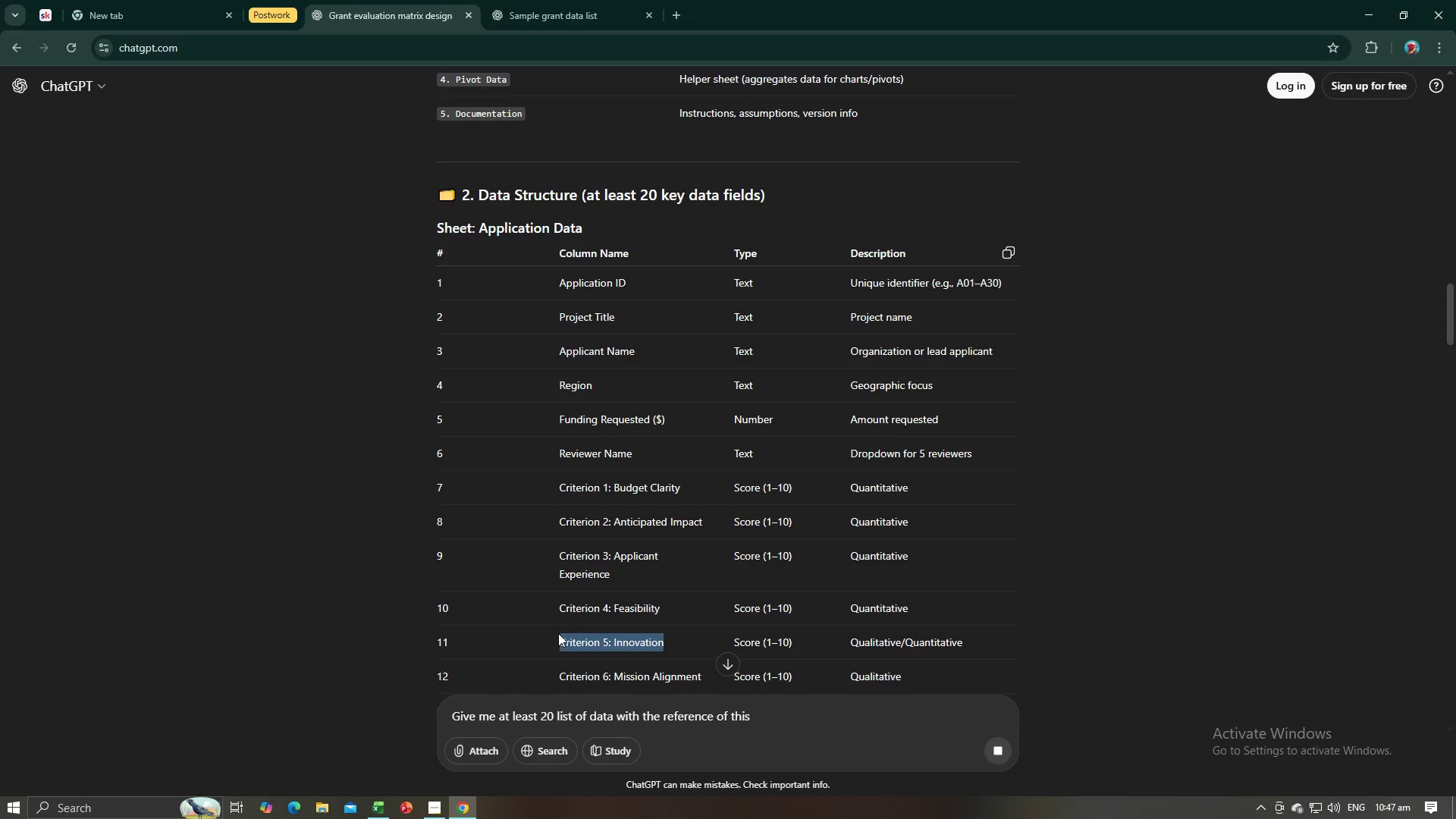 
key(Alt+AltLeft)
 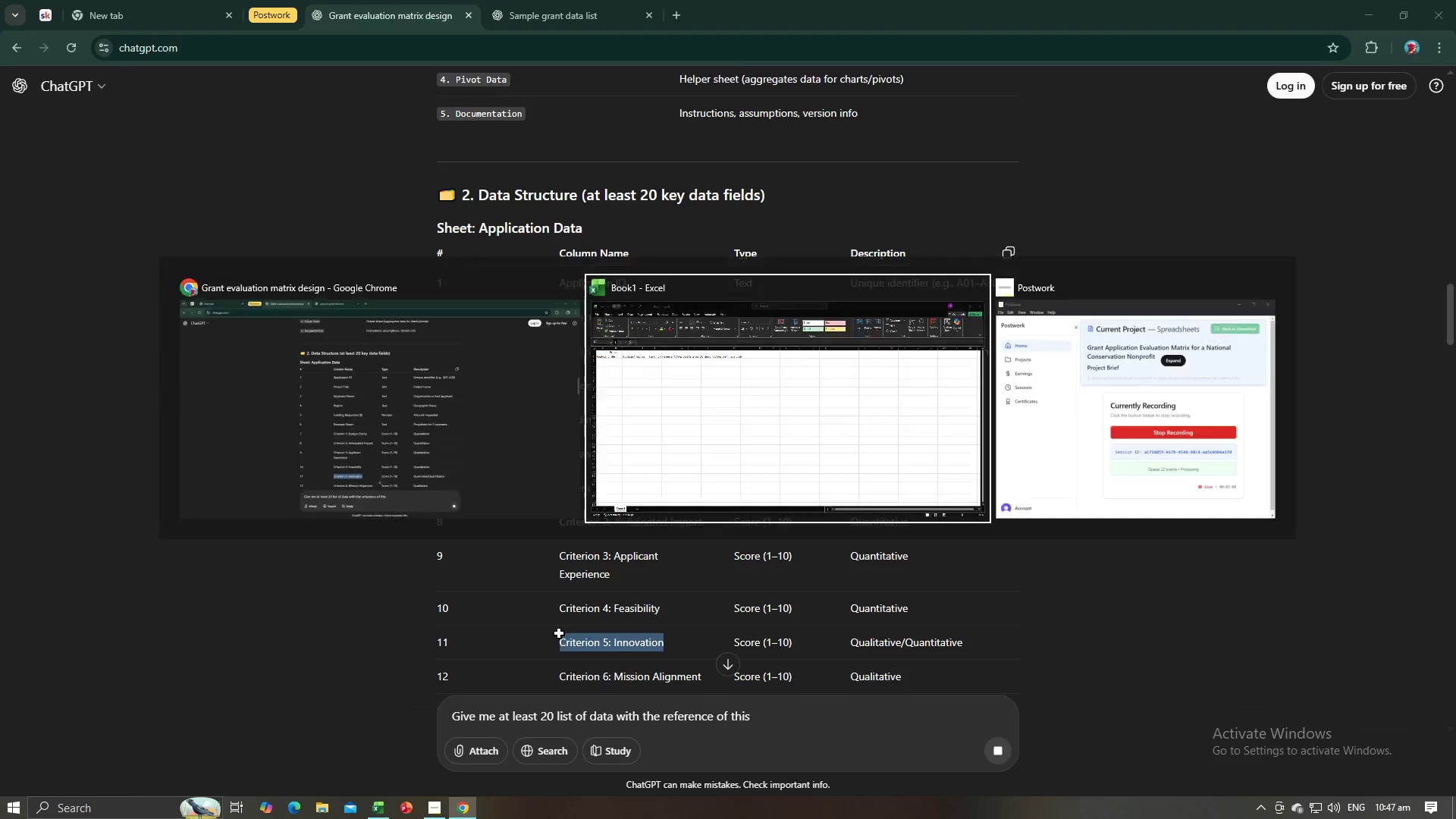 
key(Alt+Tab)
 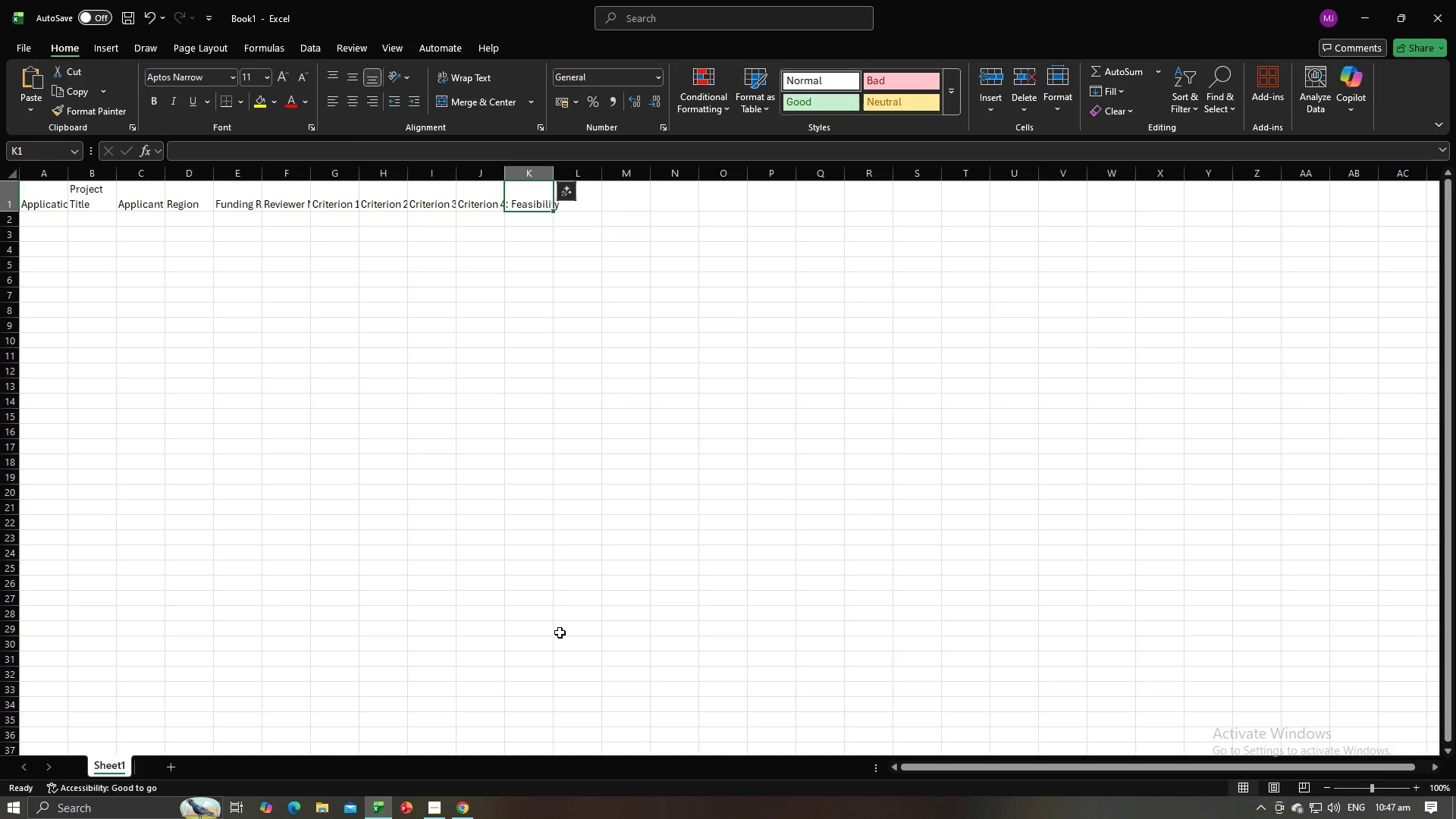 
key(Control+V)
 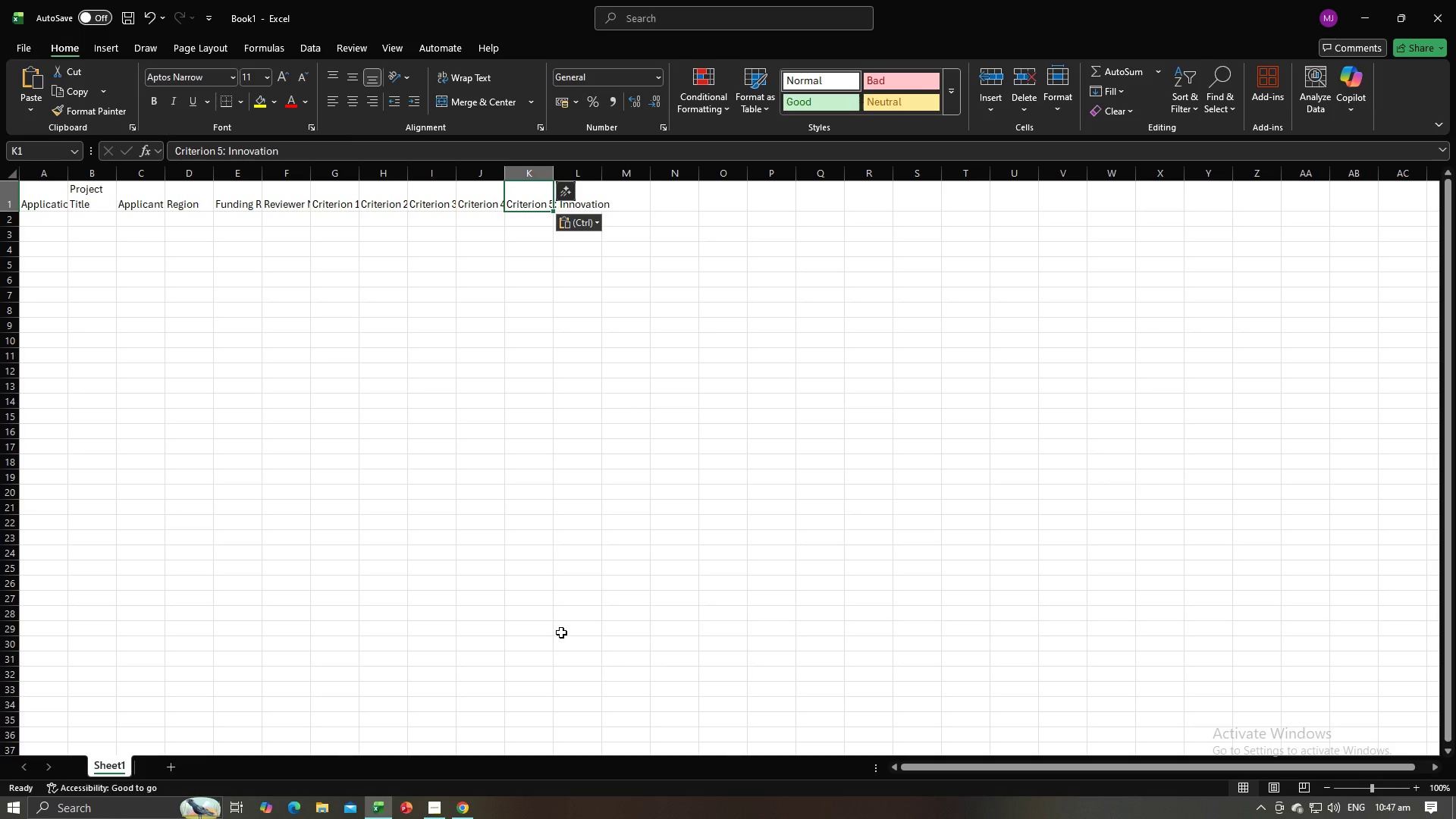 
key(Tab)
 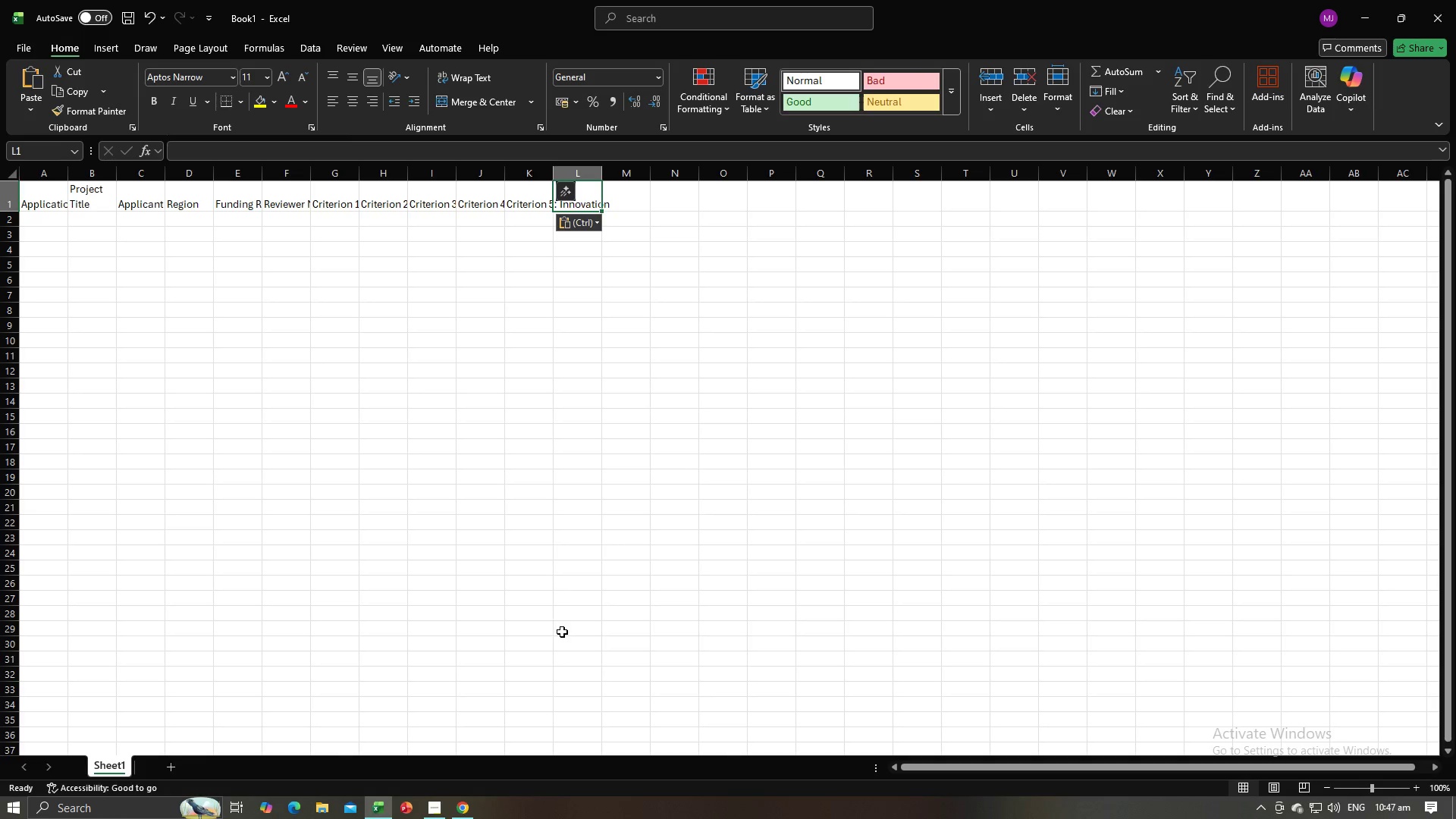 
key(Alt+AltLeft)
 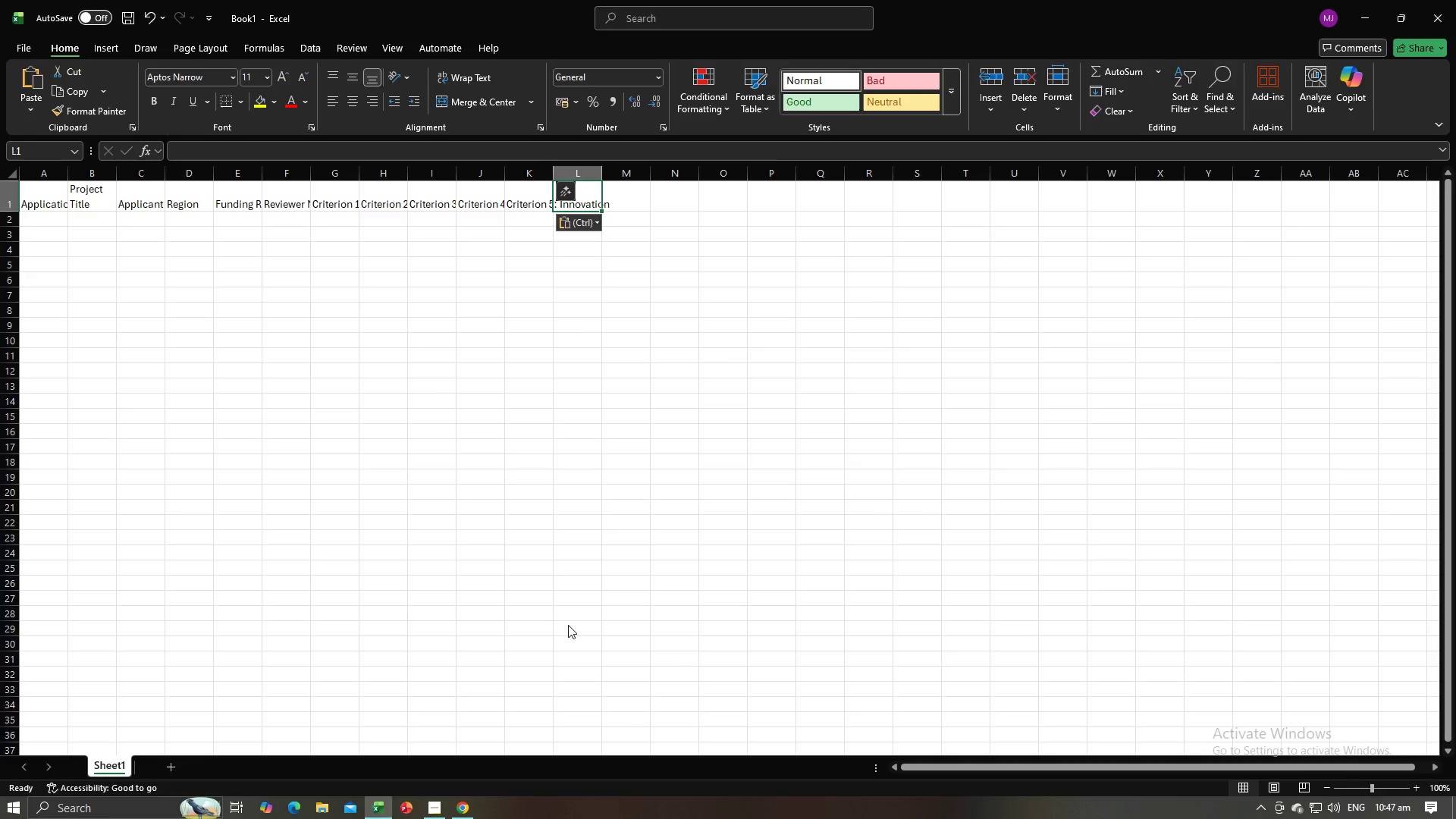 
key(Alt+Tab)
 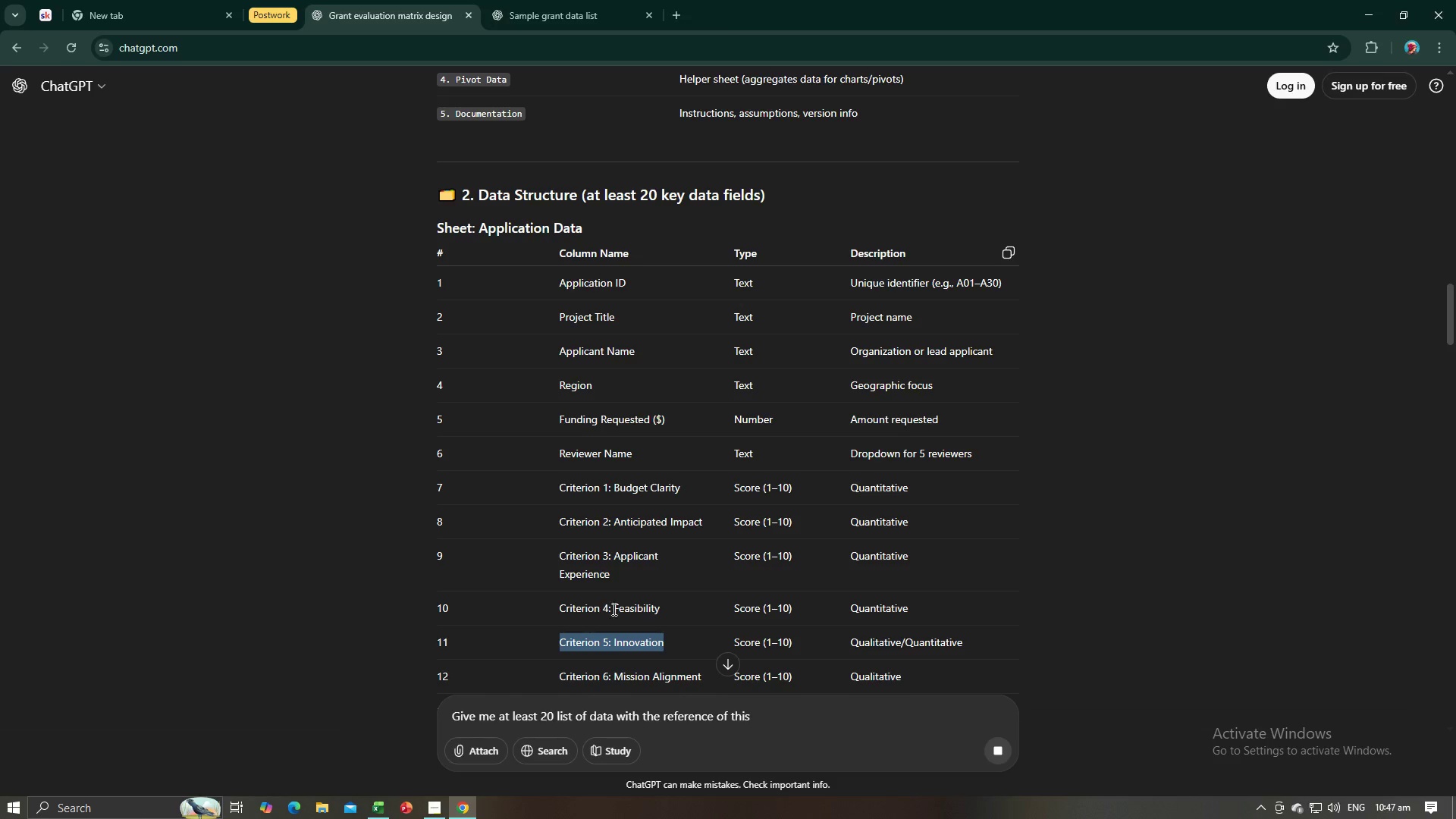 
scroll: coordinate [617, 607], scroll_direction: down, amount: 3.0
 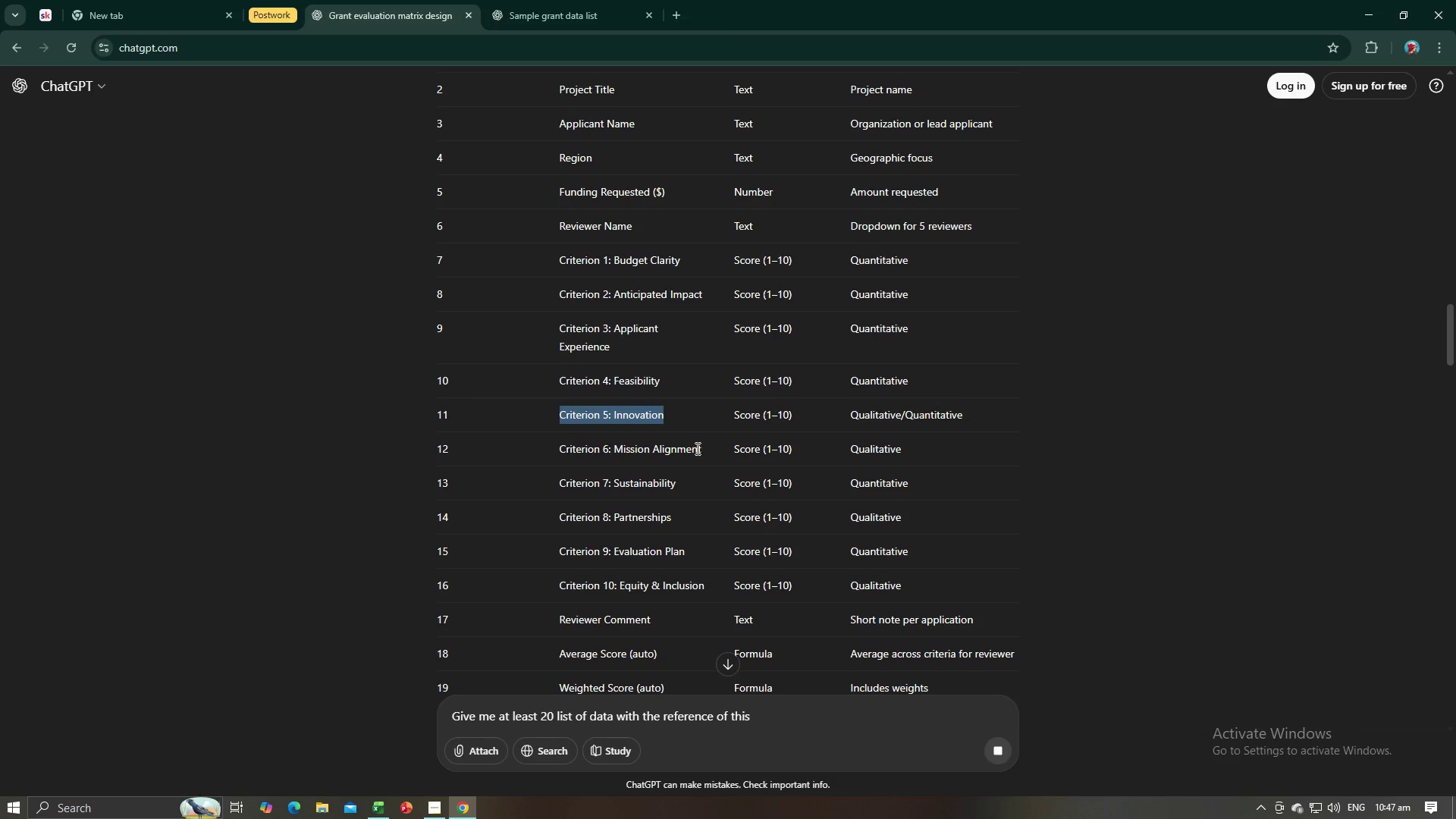 
left_click_drag(start_coordinate=[701, 448], to_coordinate=[559, 448])
 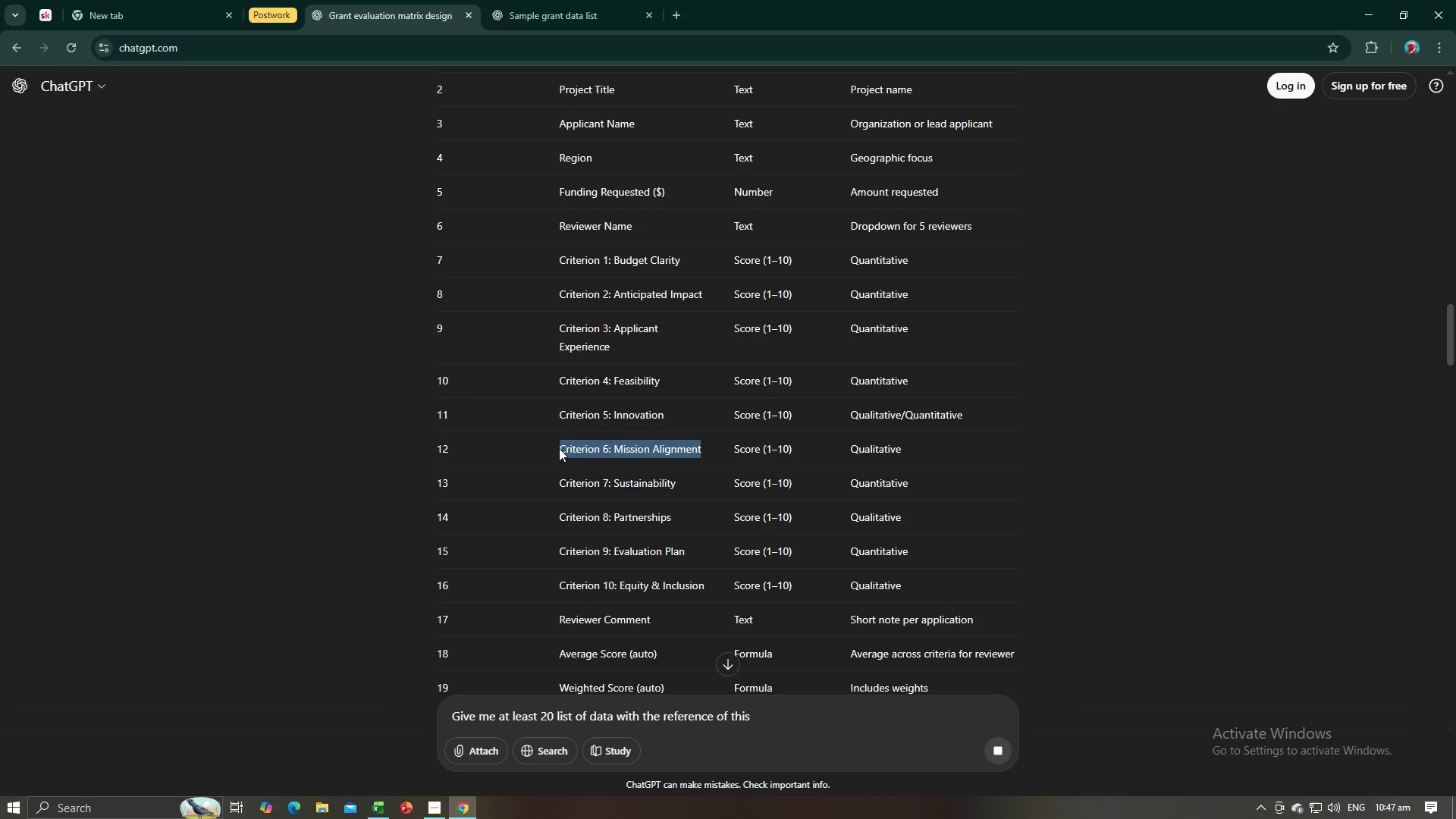 
key(Control+C)
 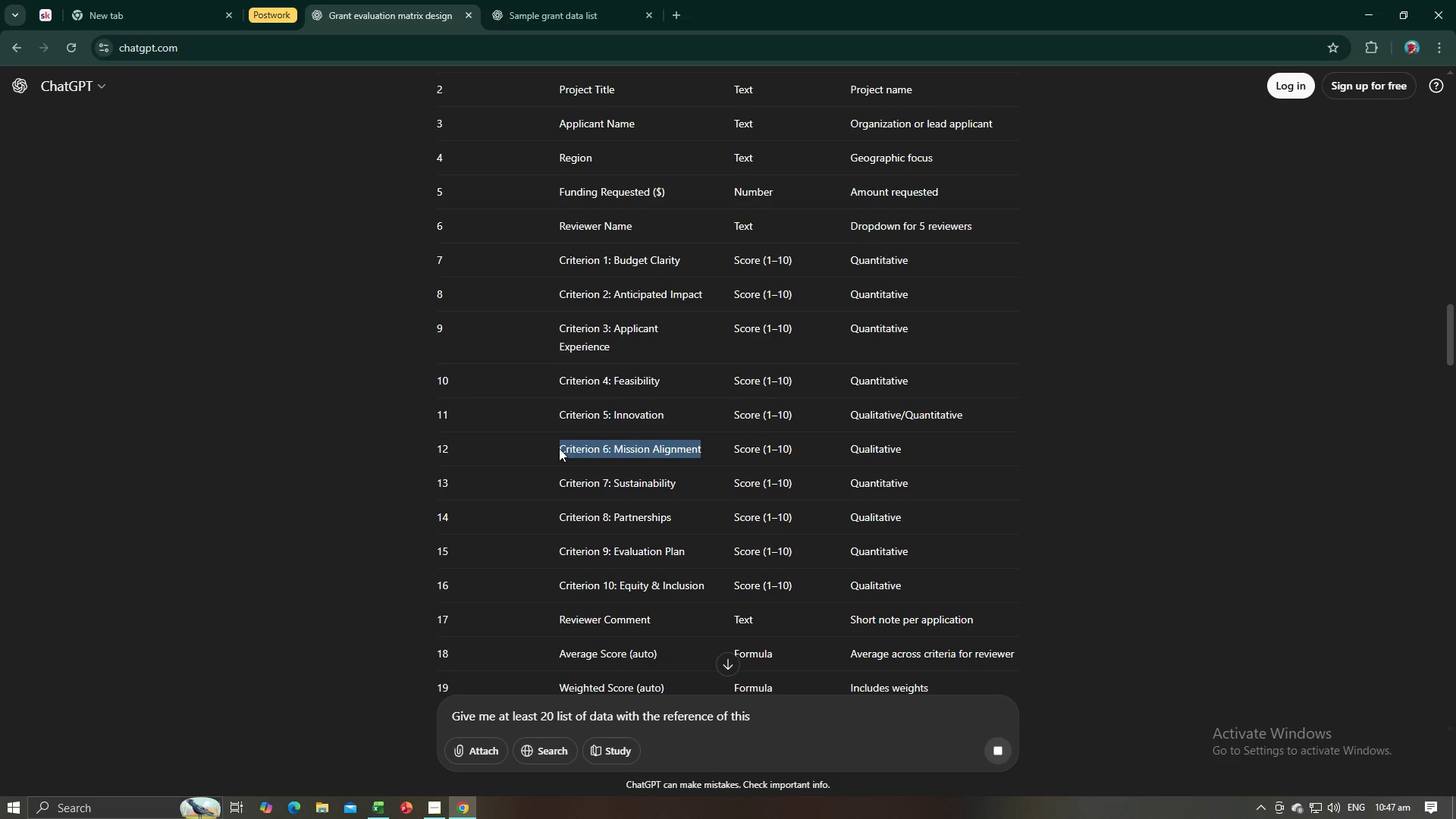 
key(Control+C)
 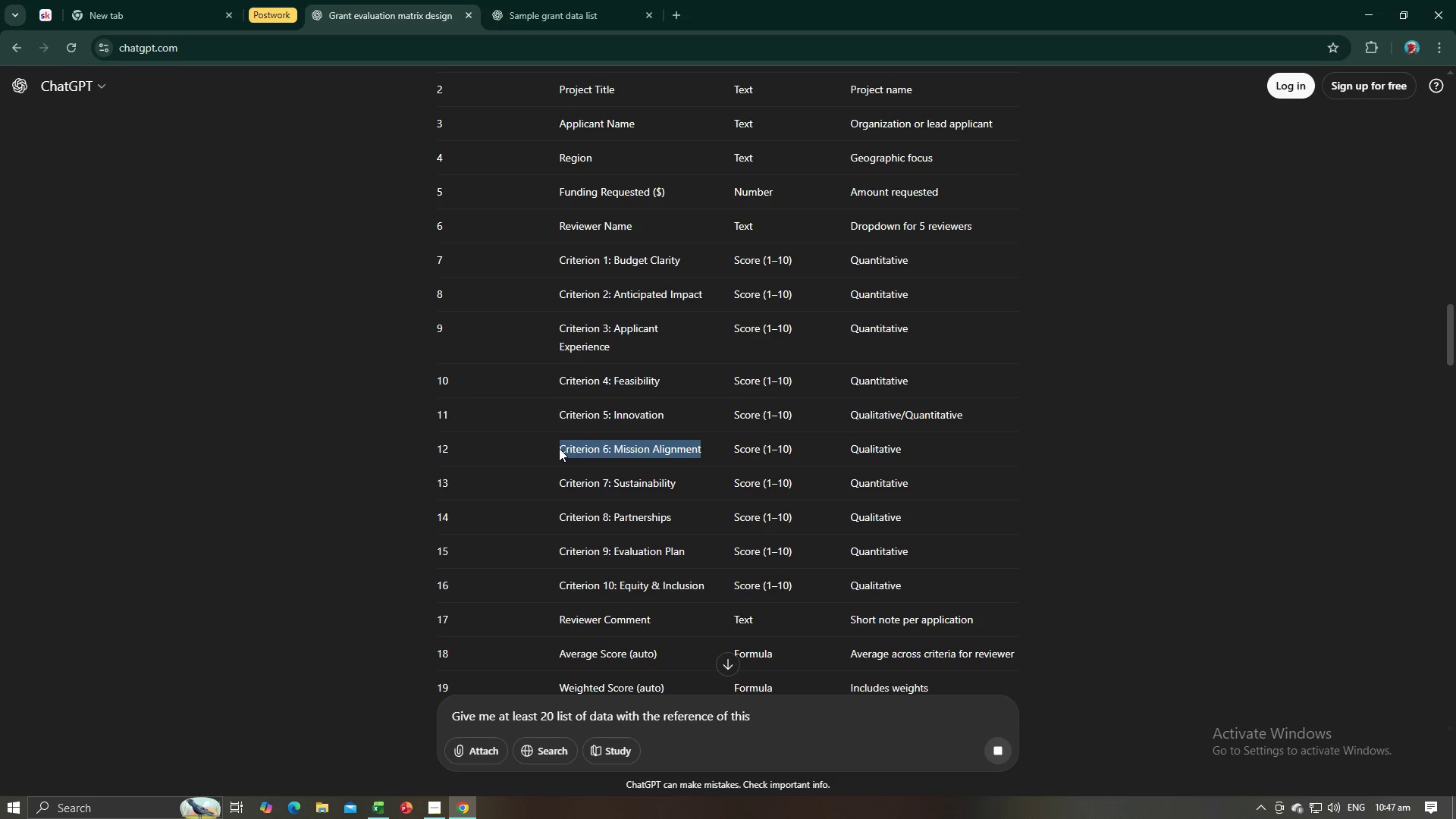 
key(Alt+AltLeft)
 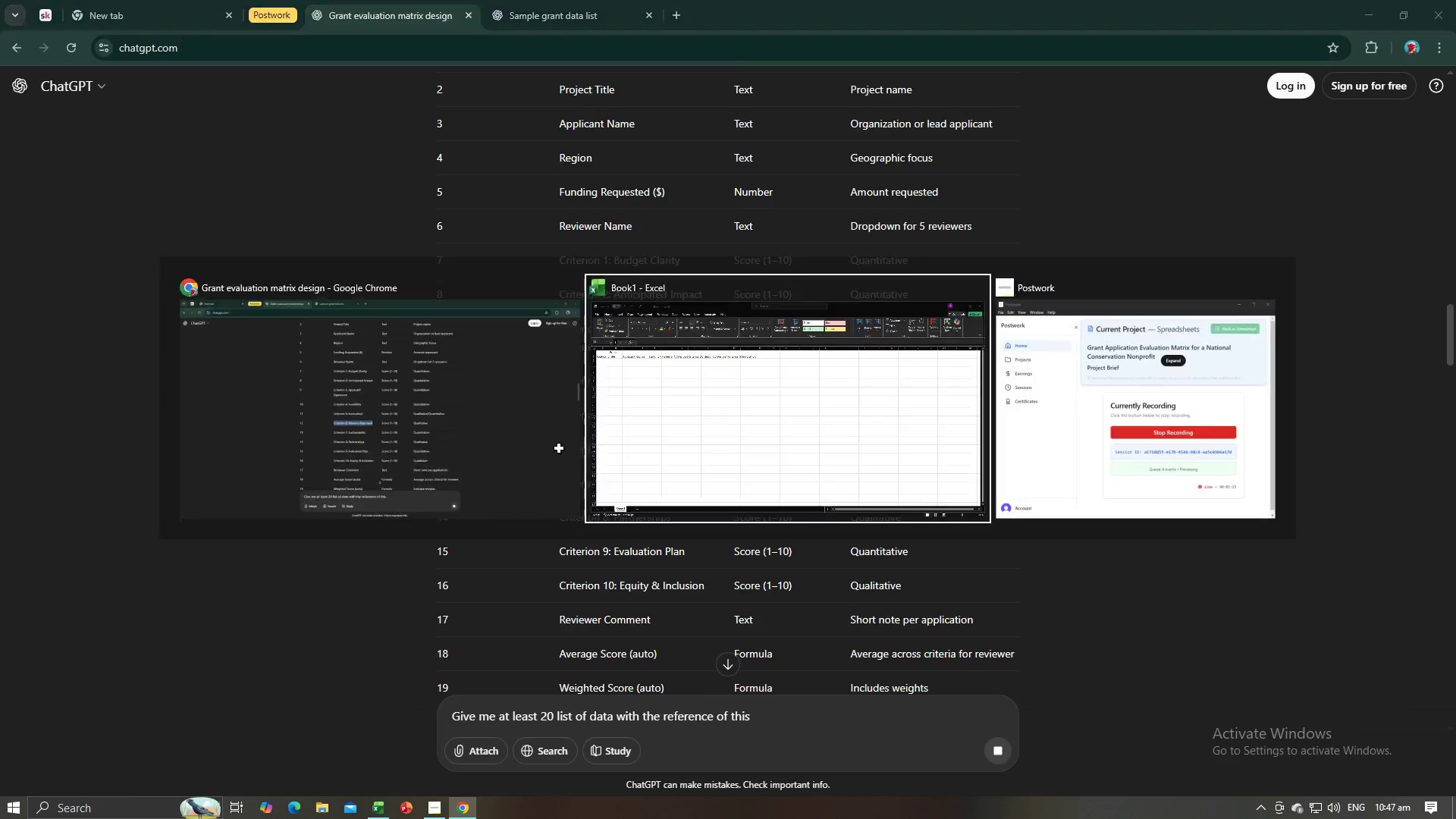 
key(Alt+Tab)
 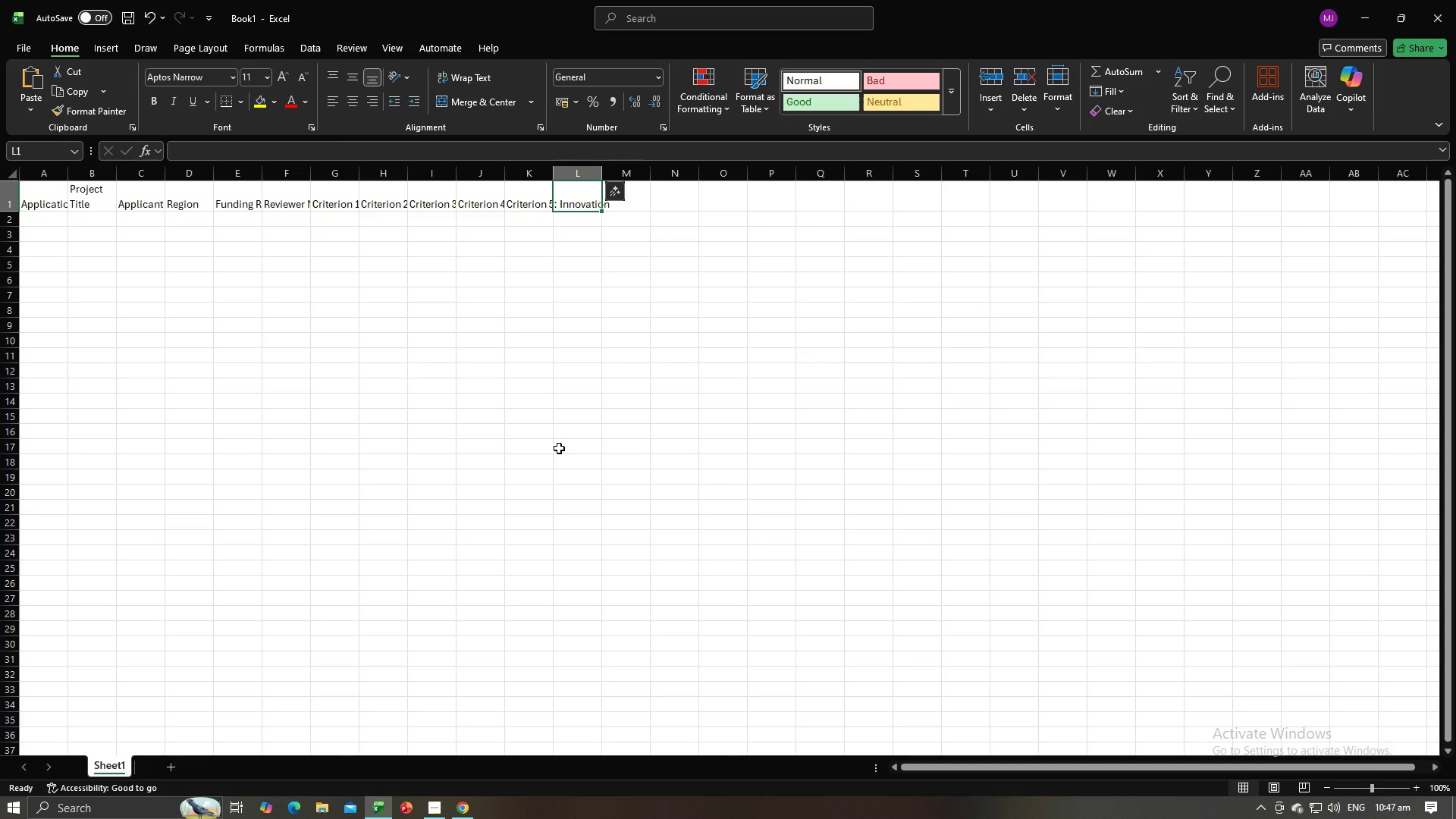 
key(Control+V)
 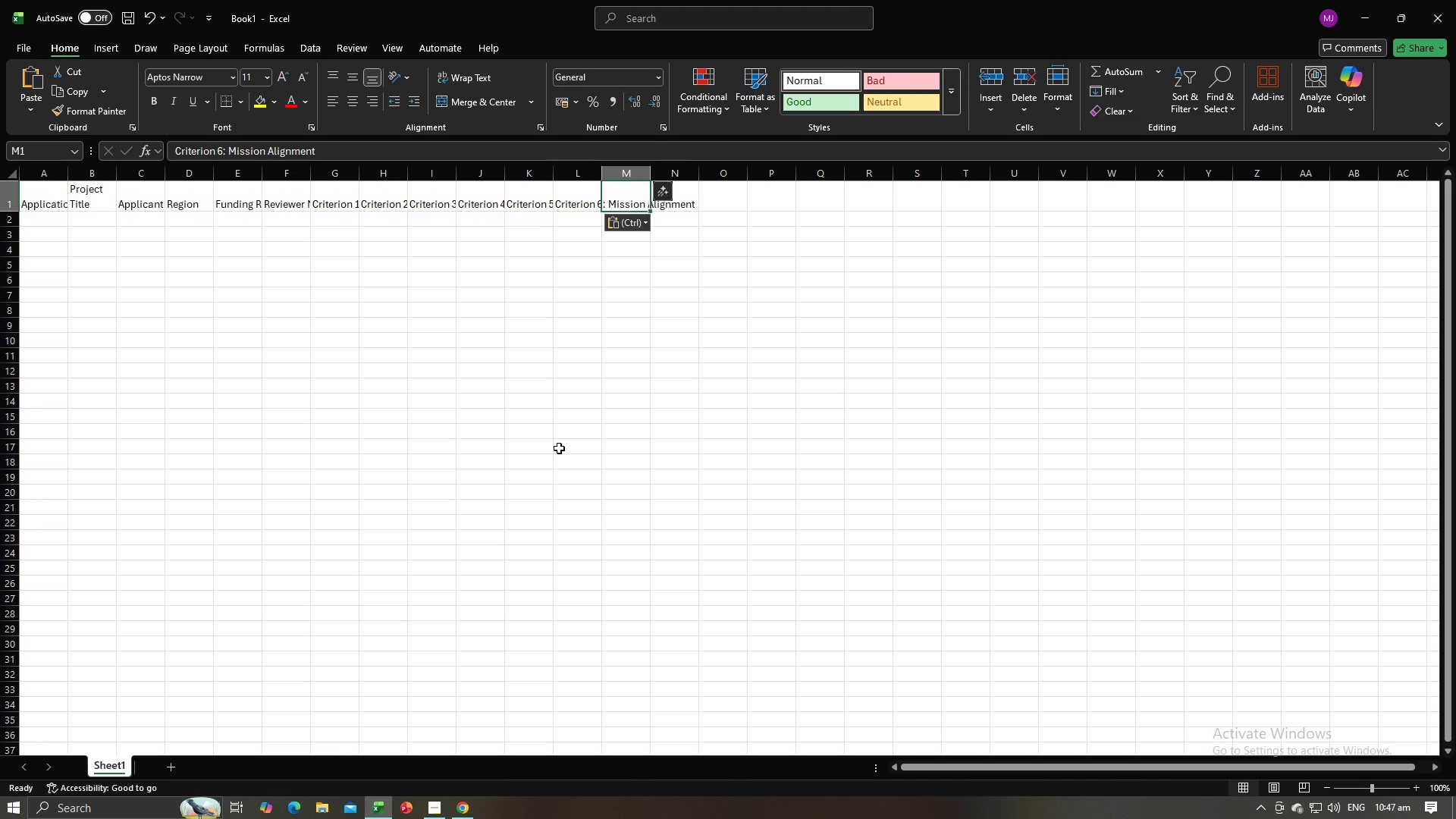 
key(Tab)
 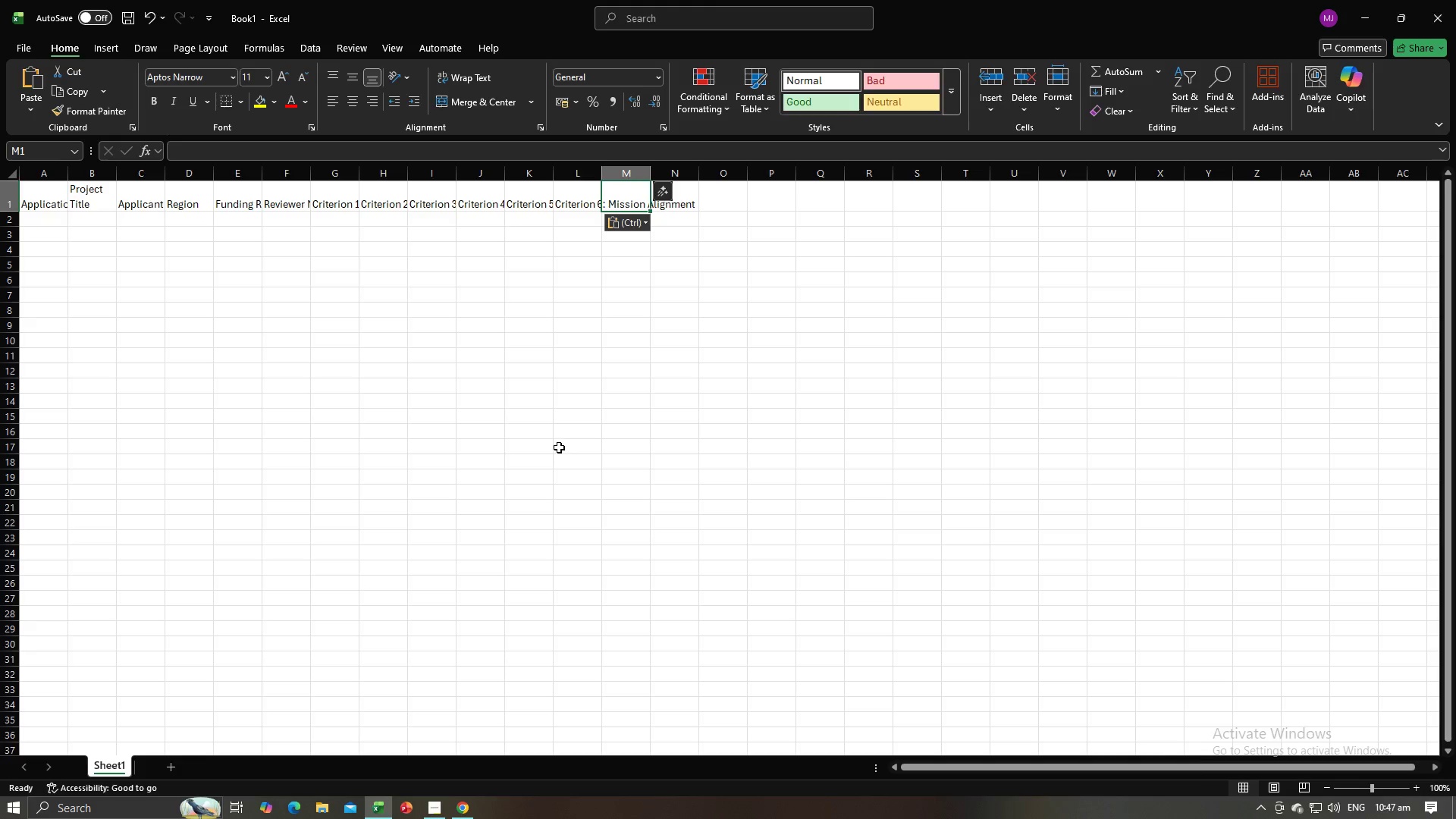 
key(Alt+AltLeft)
 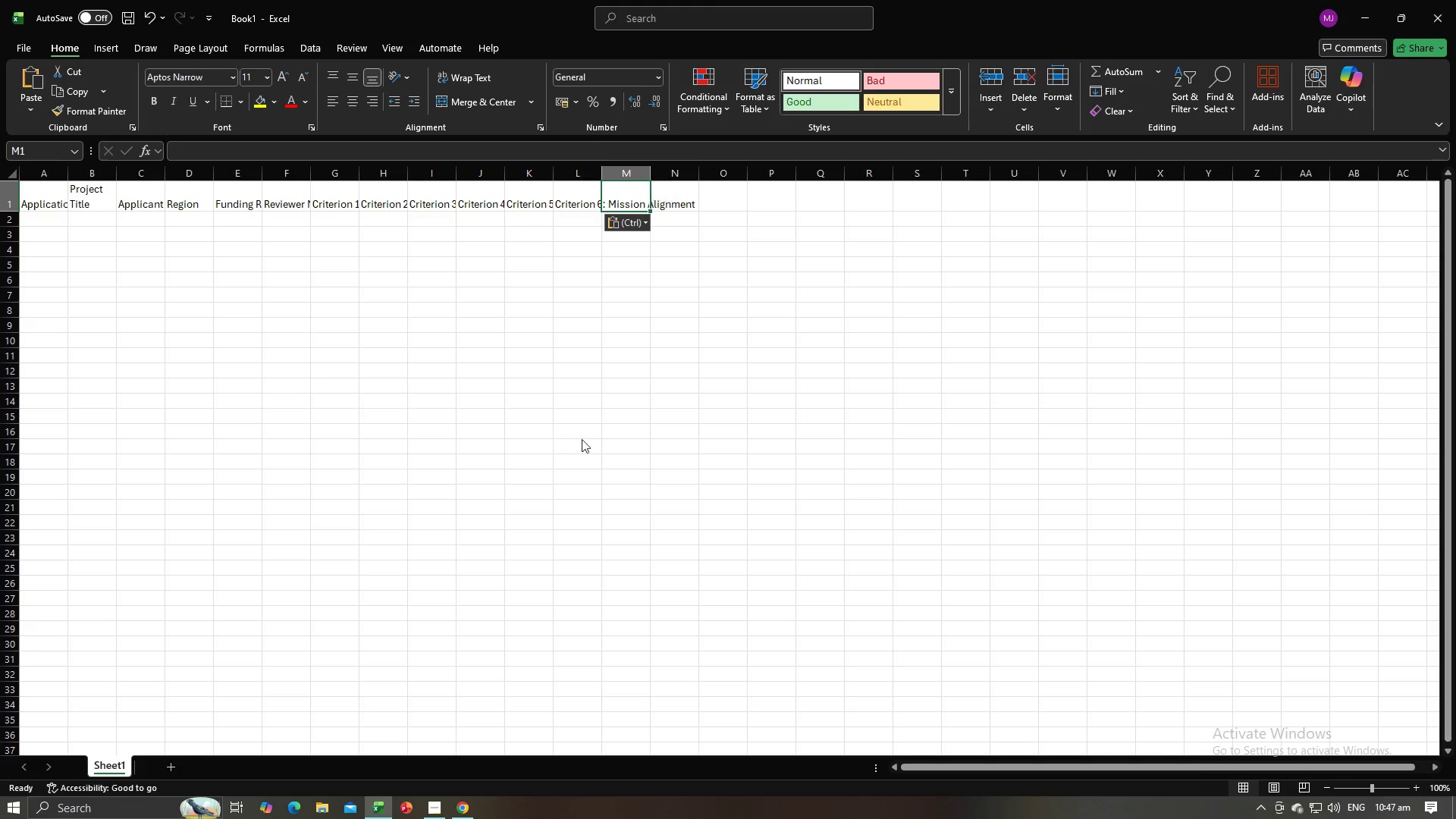 
key(Alt+Tab)
 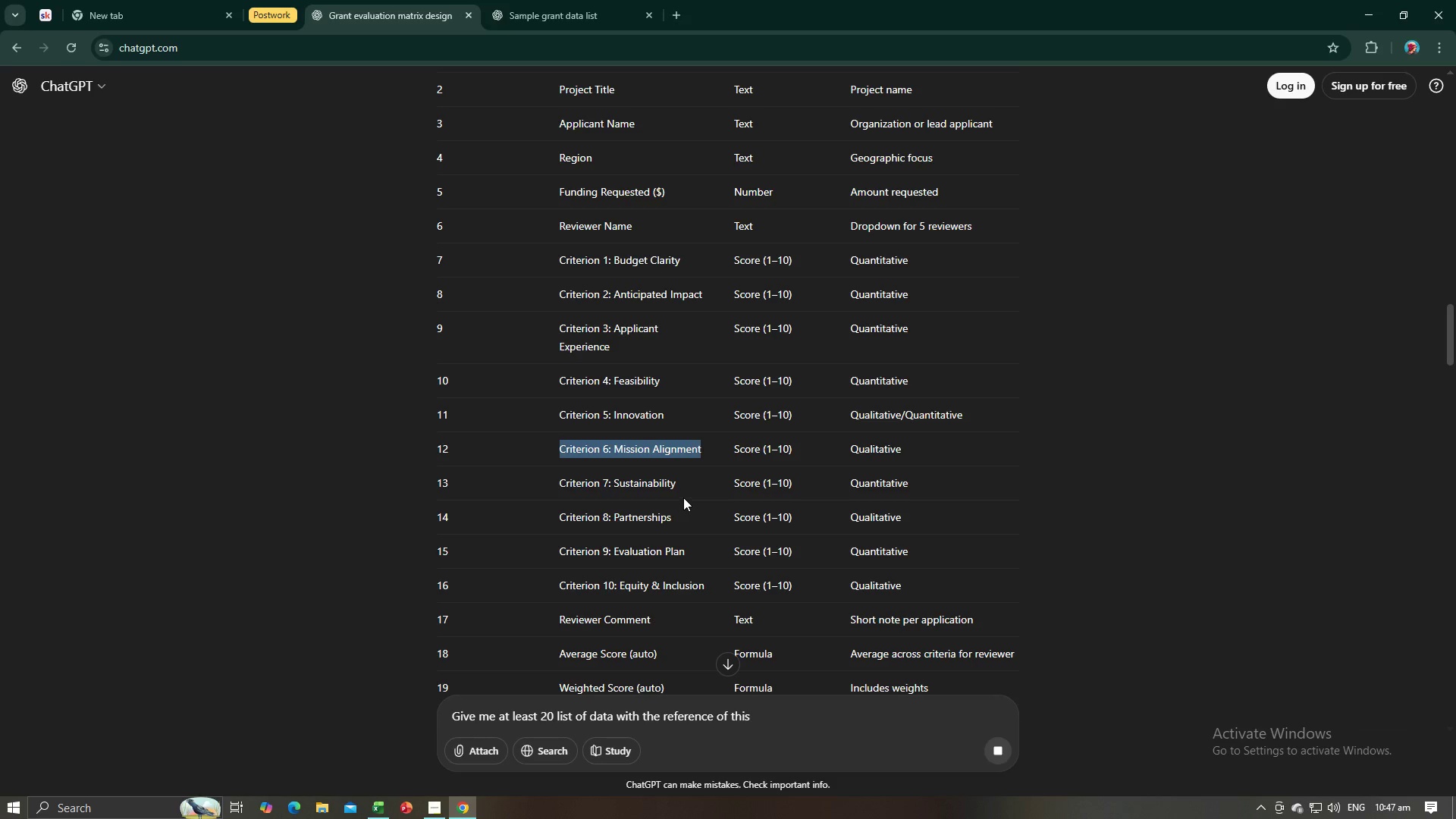 
left_click_drag(start_coordinate=[682, 482], to_coordinate=[559, 472])
 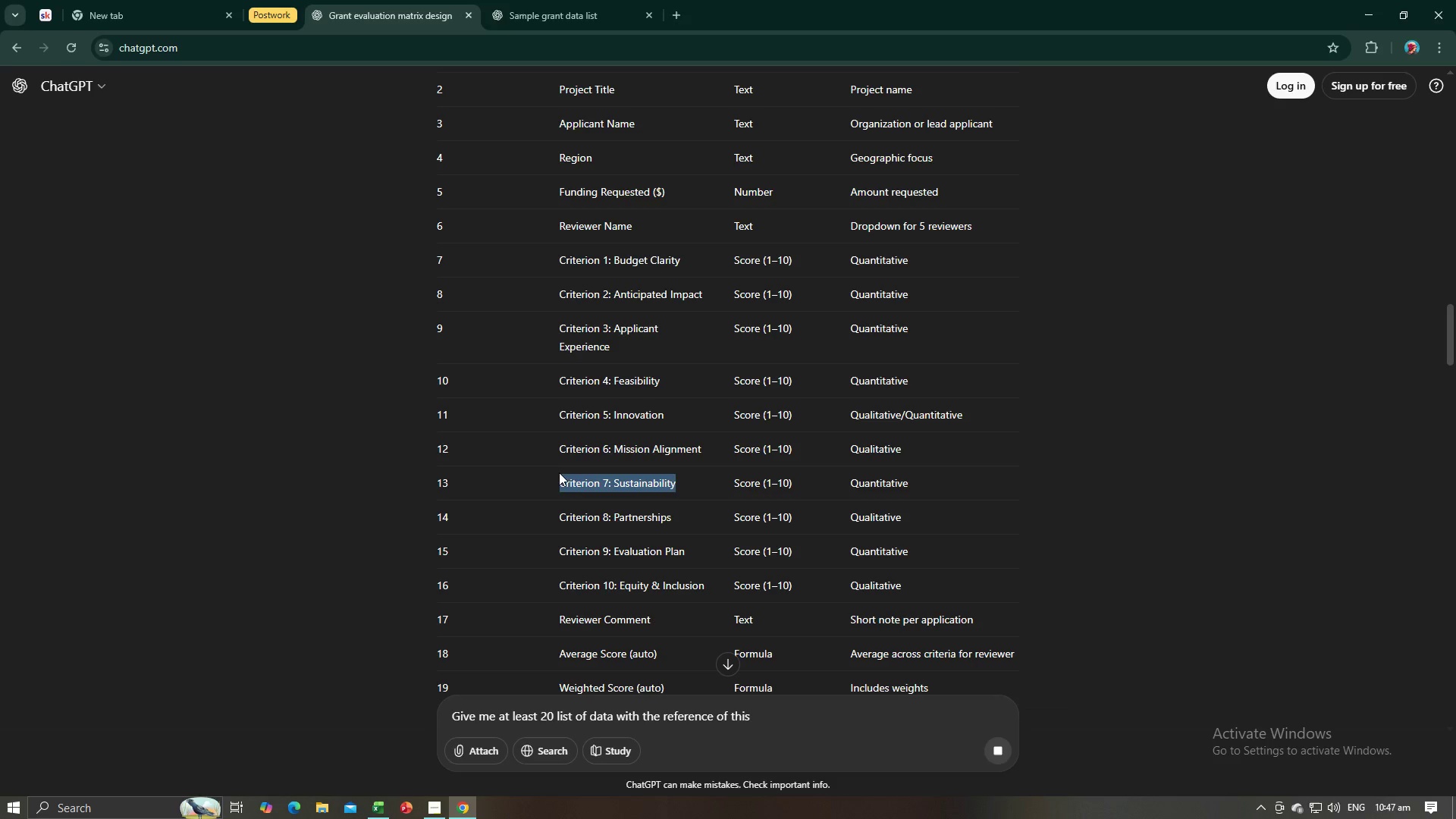 
key(Control+C)
 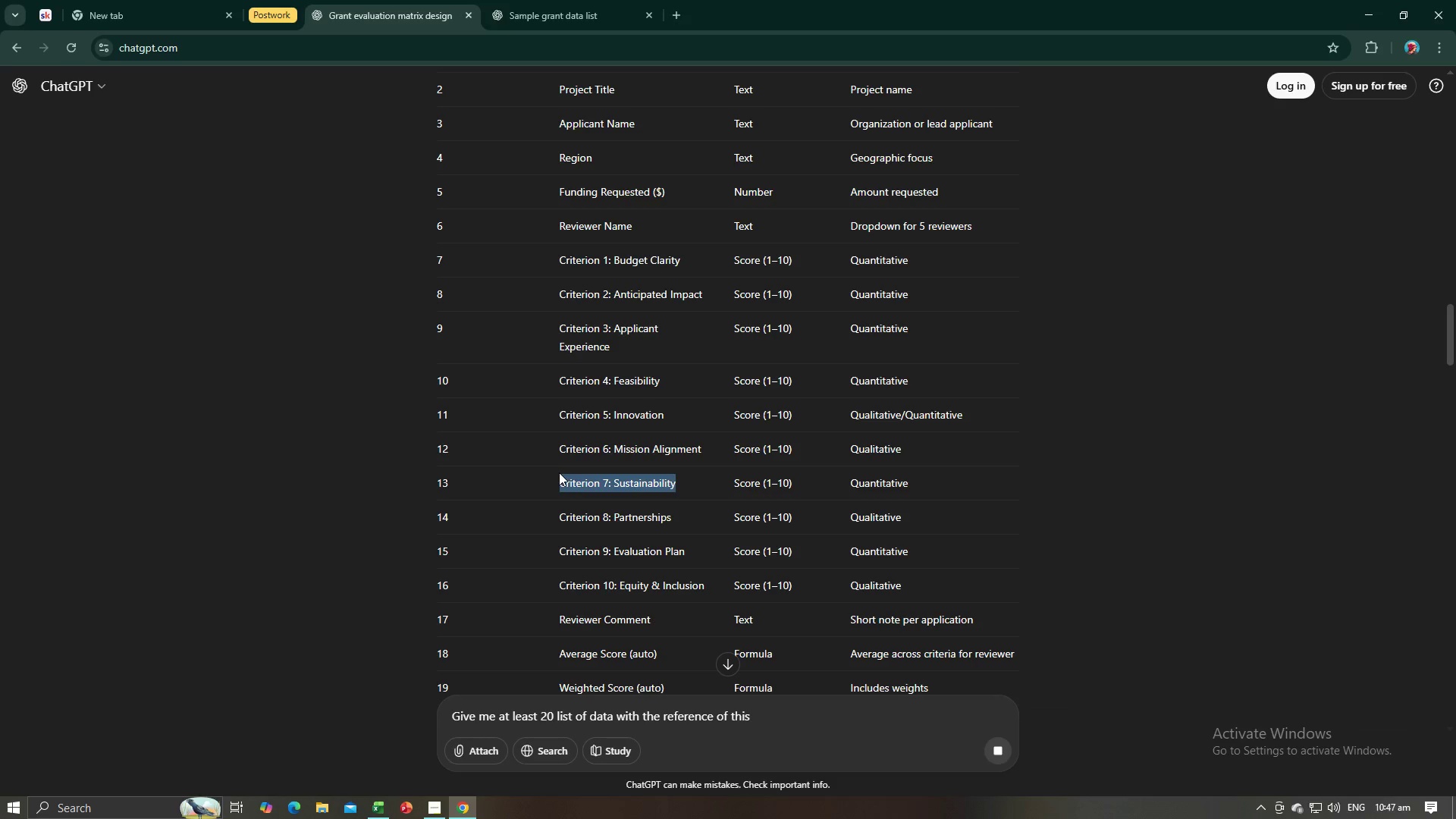 
key(Control+C)
 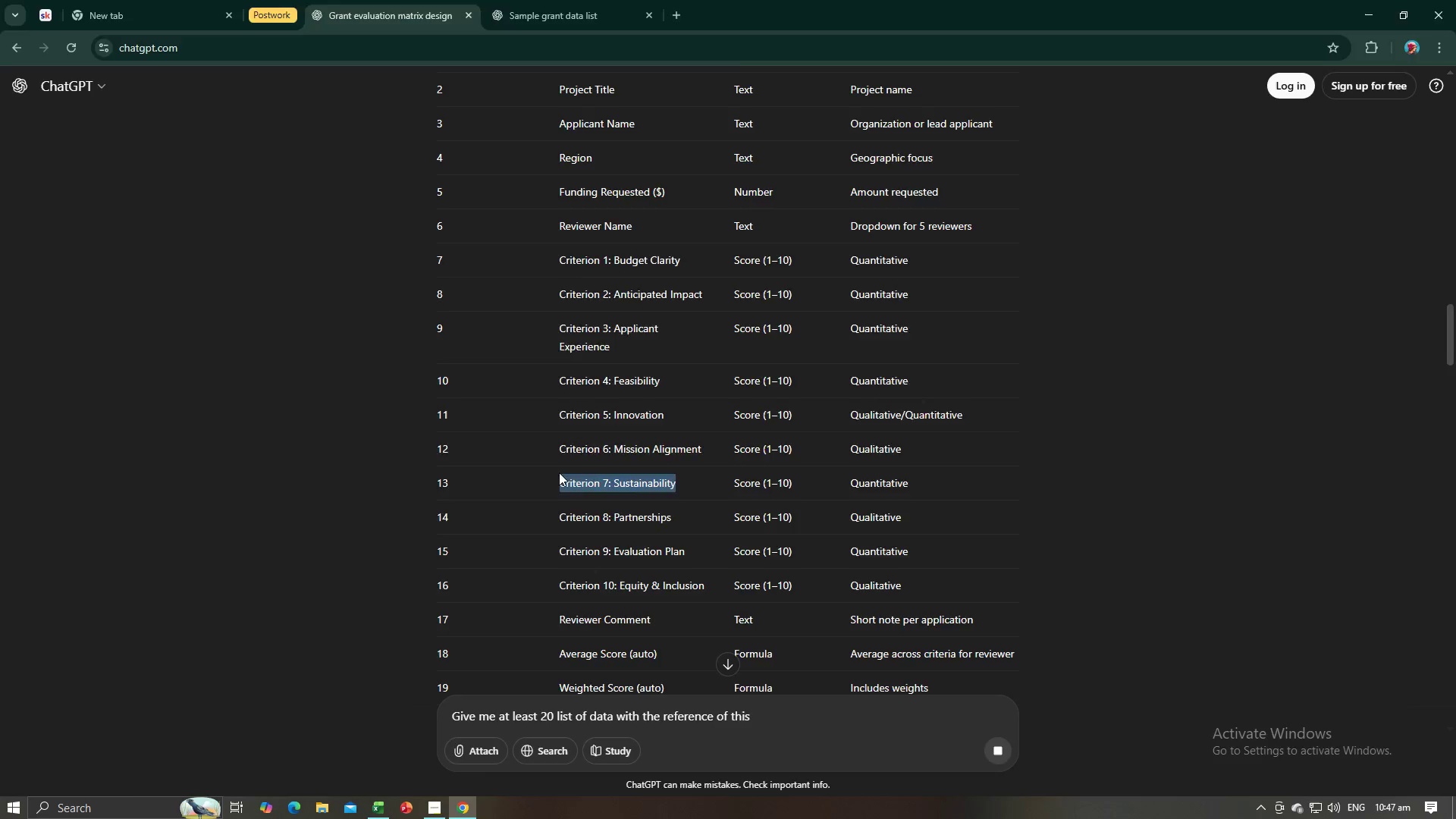 
key(Alt+AltLeft)
 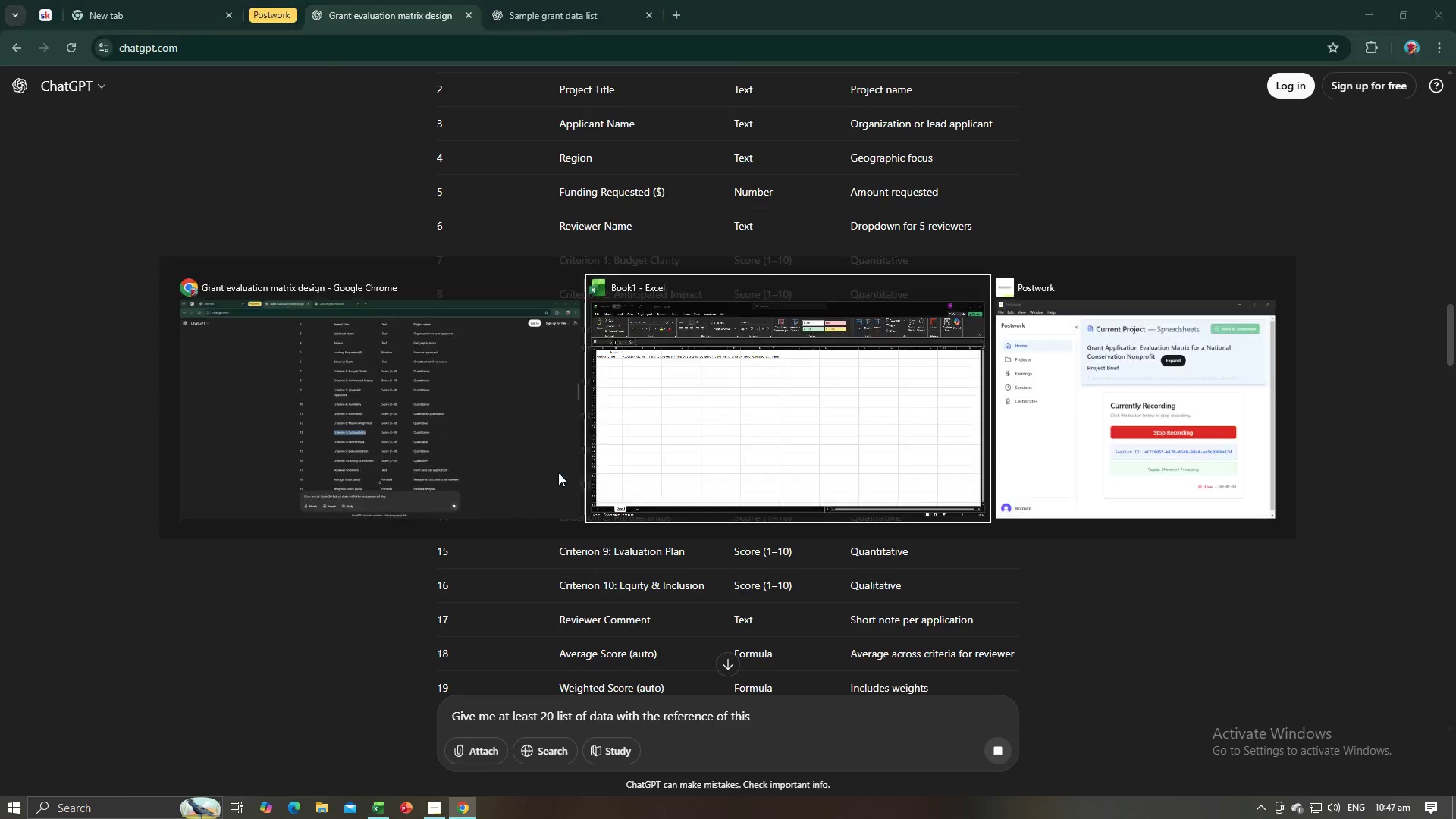 
key(Alt+Tab)
 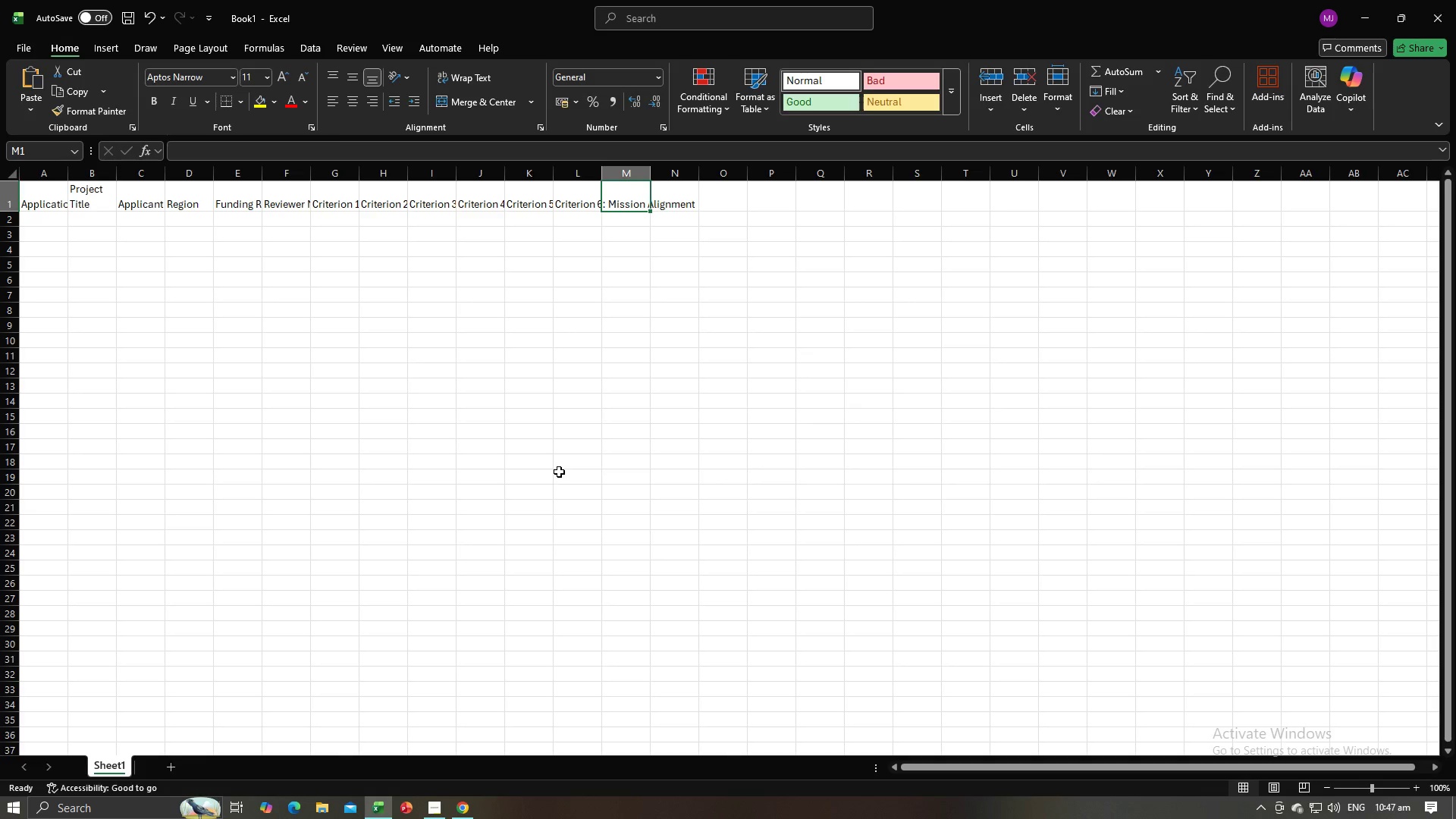 
key(Control+V)
 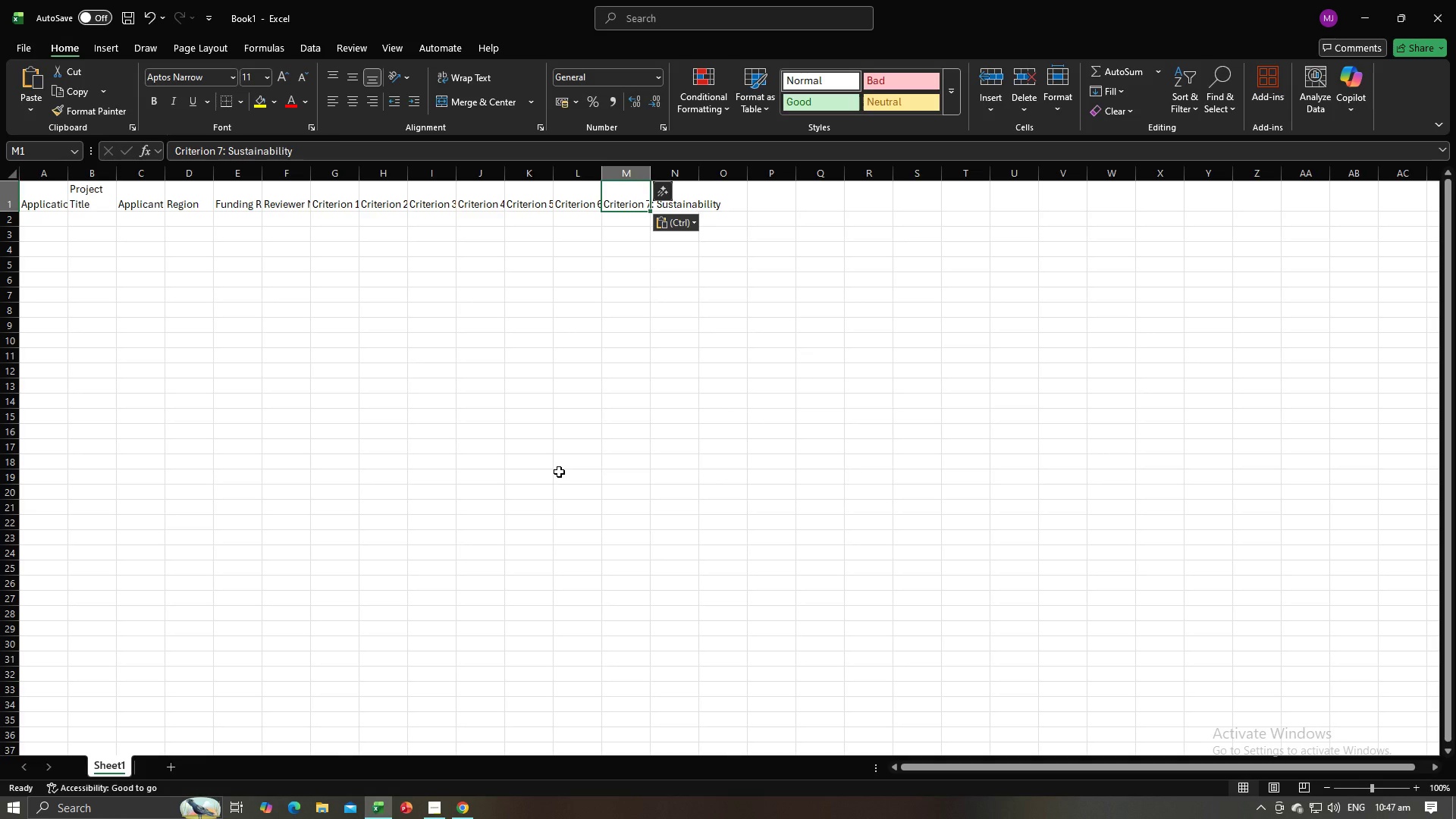 
key(Tab)
 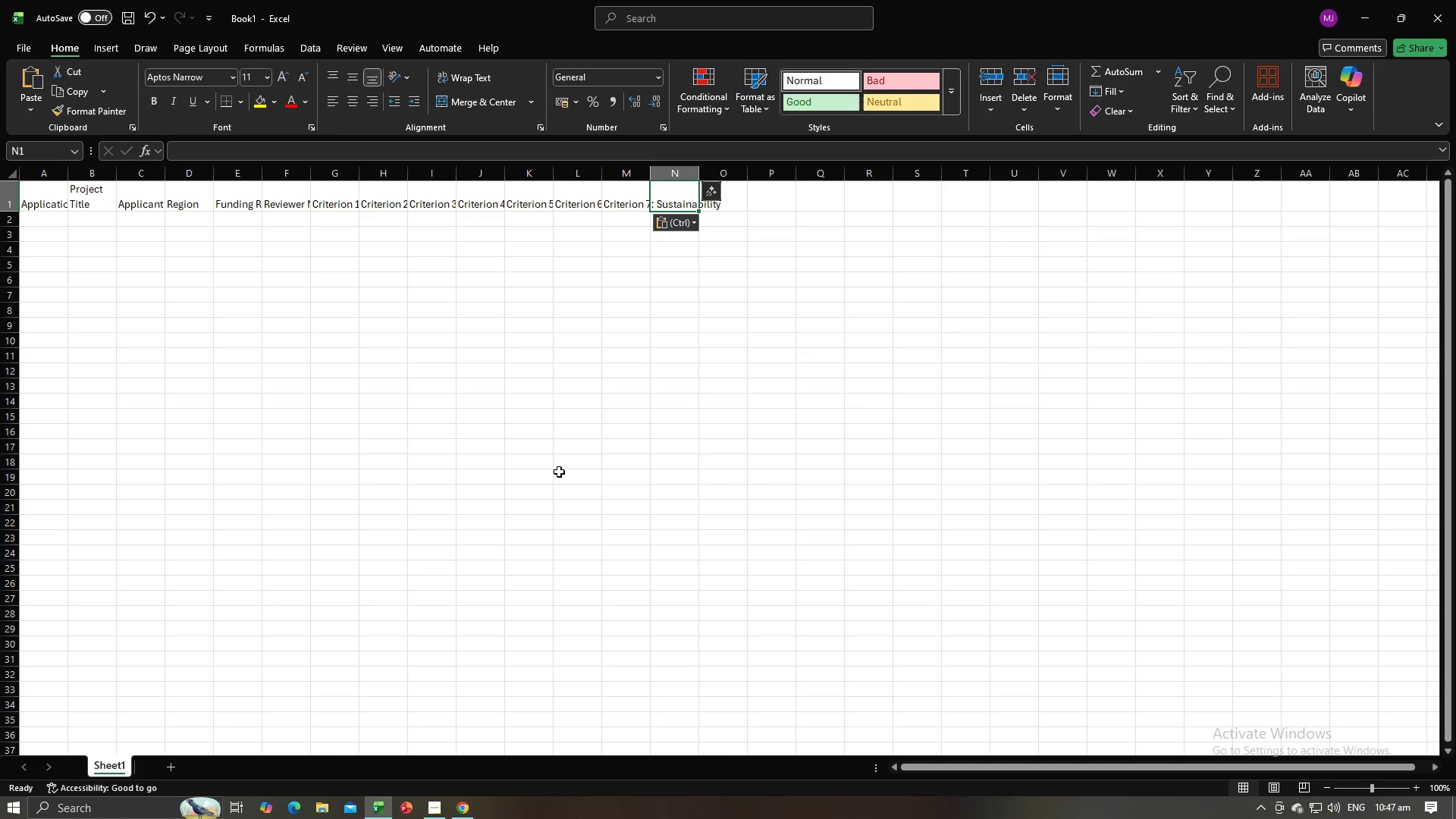 
key(Alt+AltLeft)
 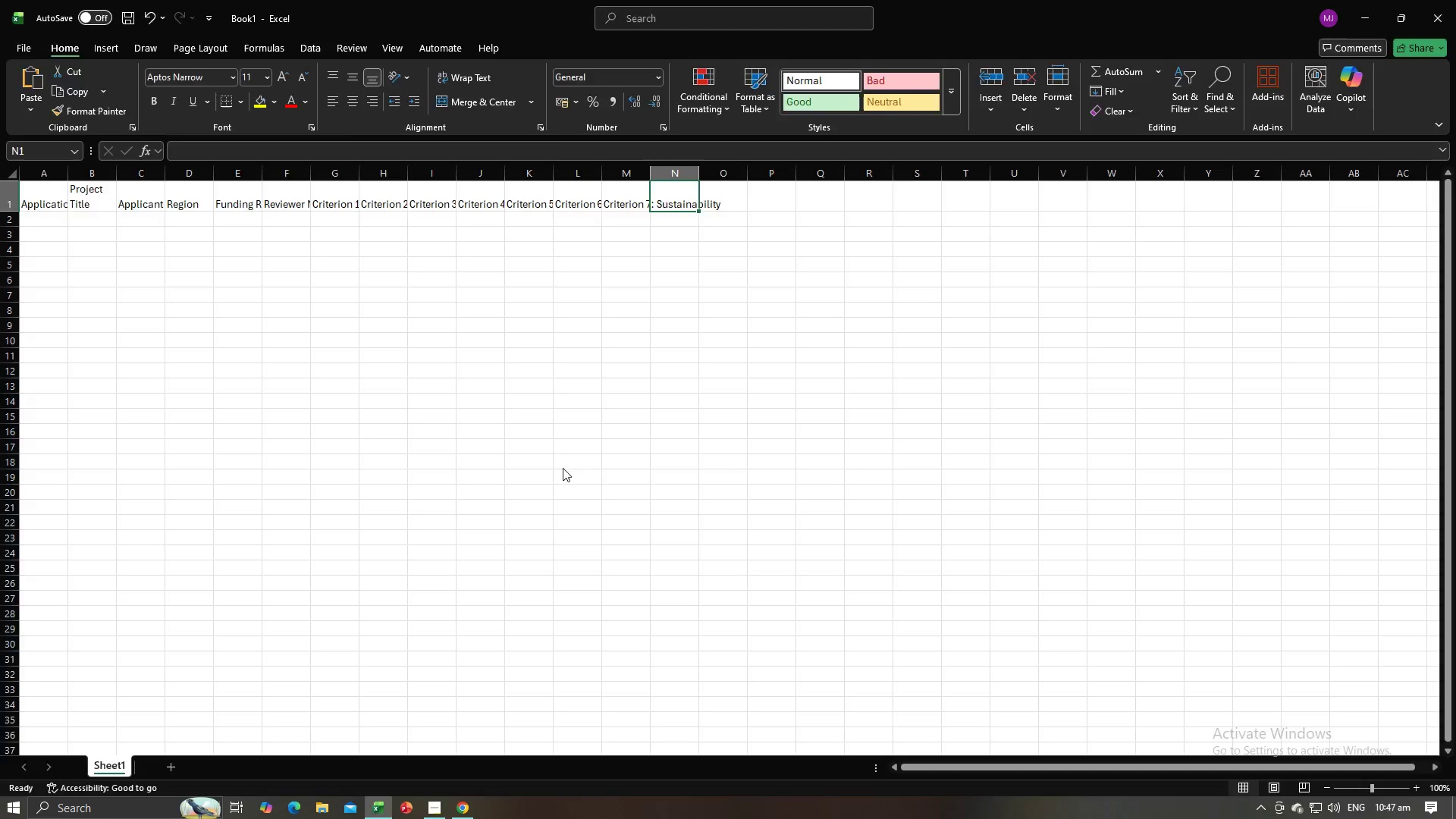 
key(Alt+Tab)
 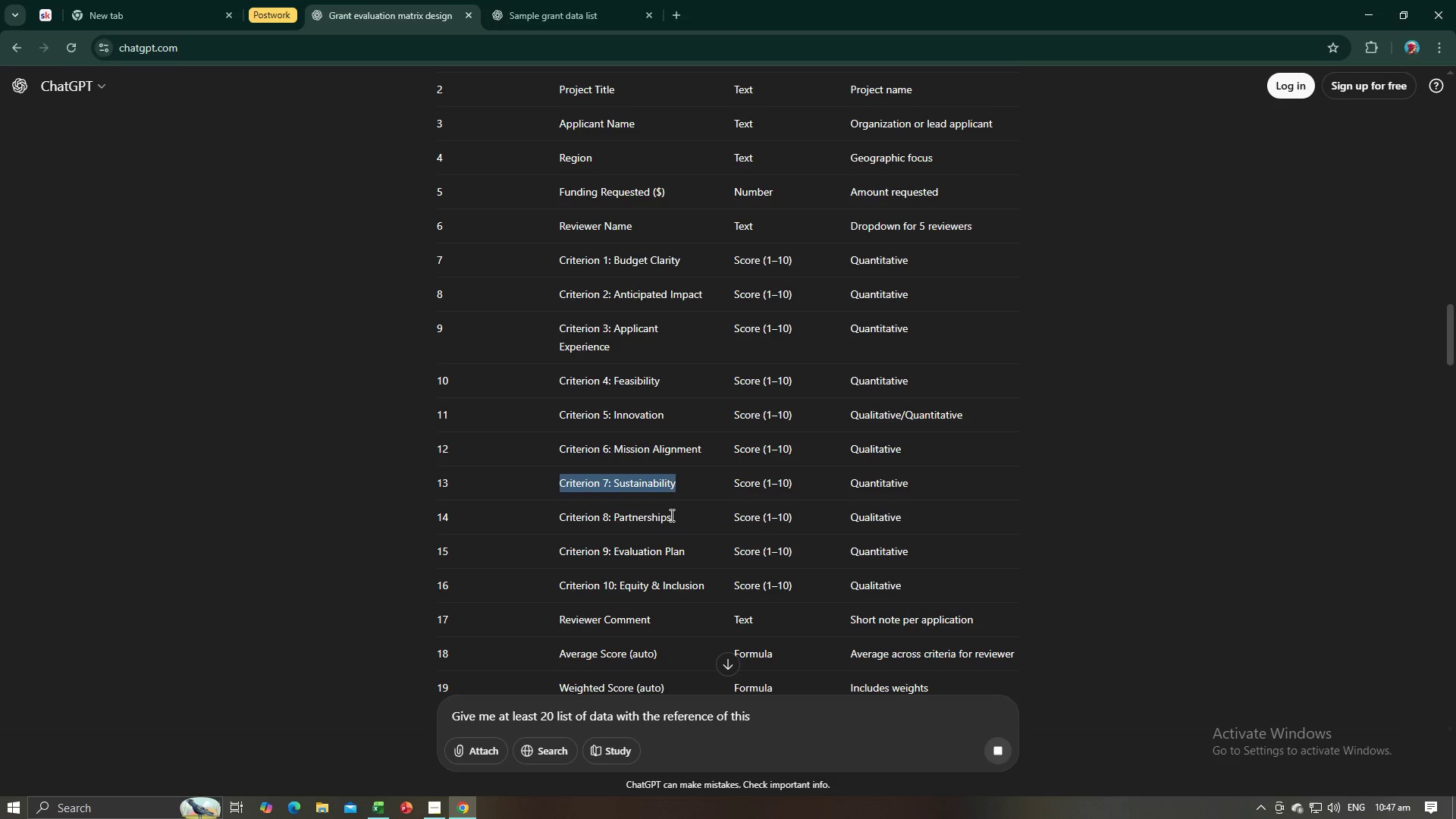 
left_click_drag(start_coordinate=[673, 516], to_coordinate=[555, 511])
 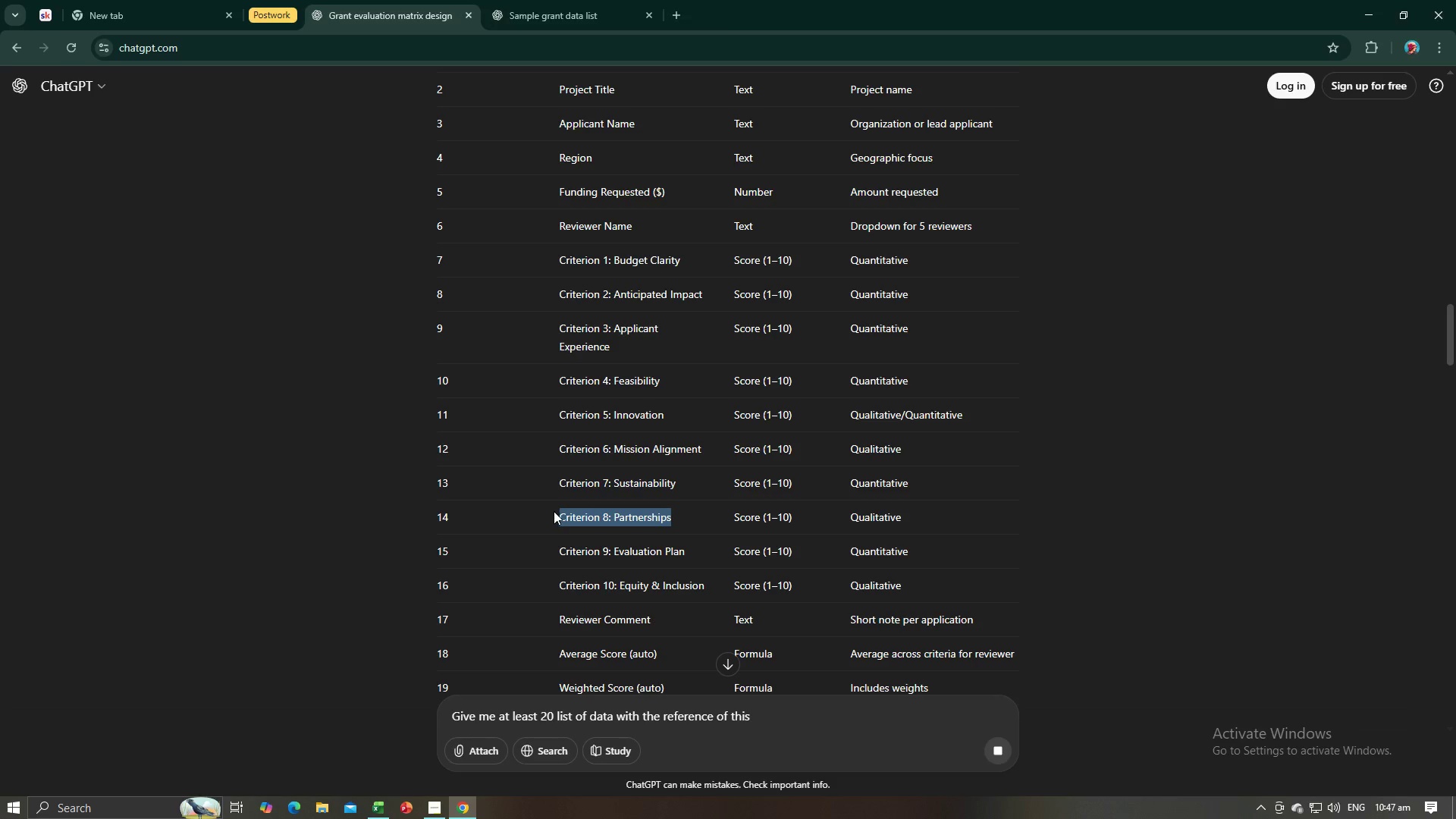 
key(Control+C)
 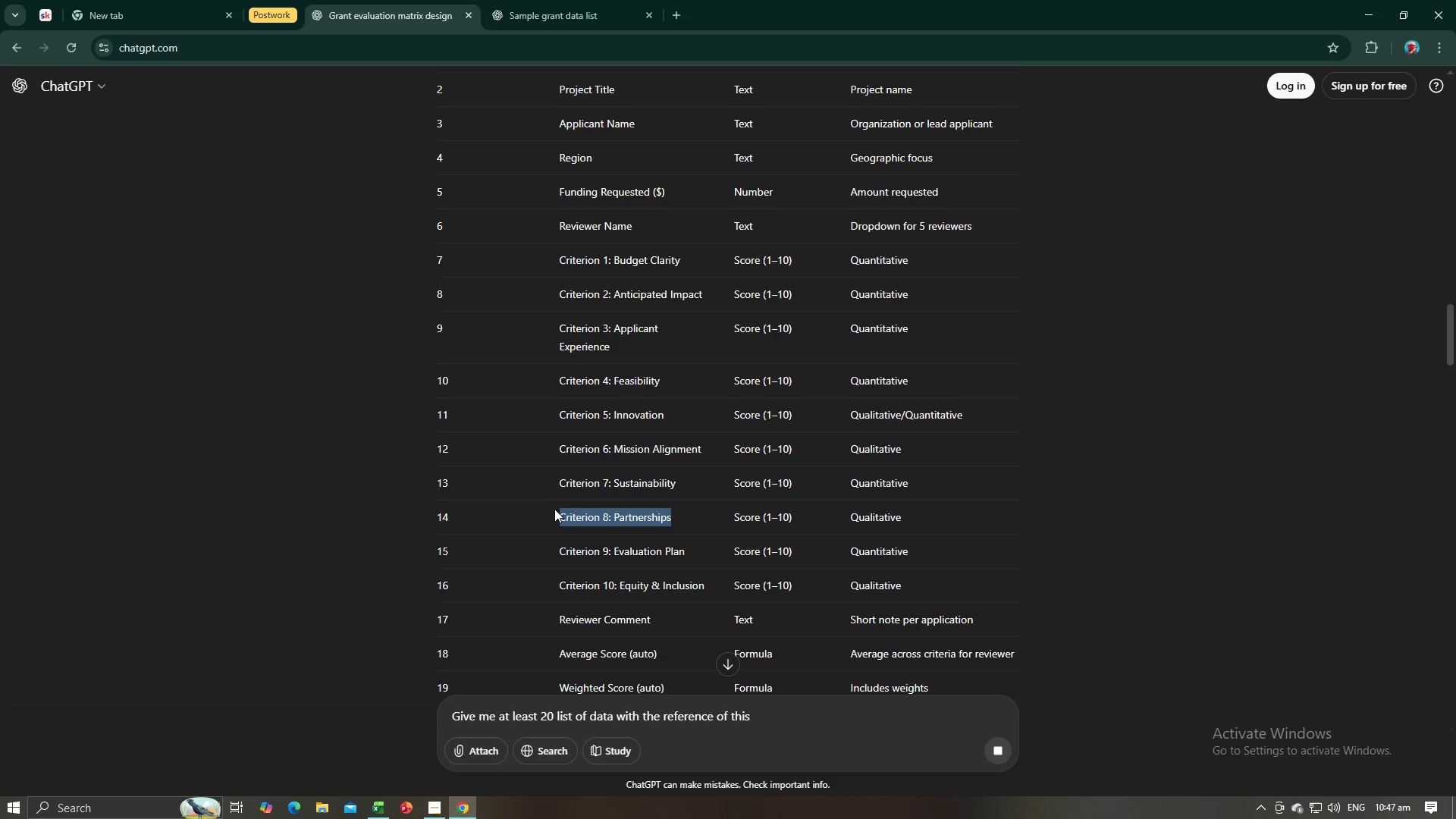 
key(Control+C)
 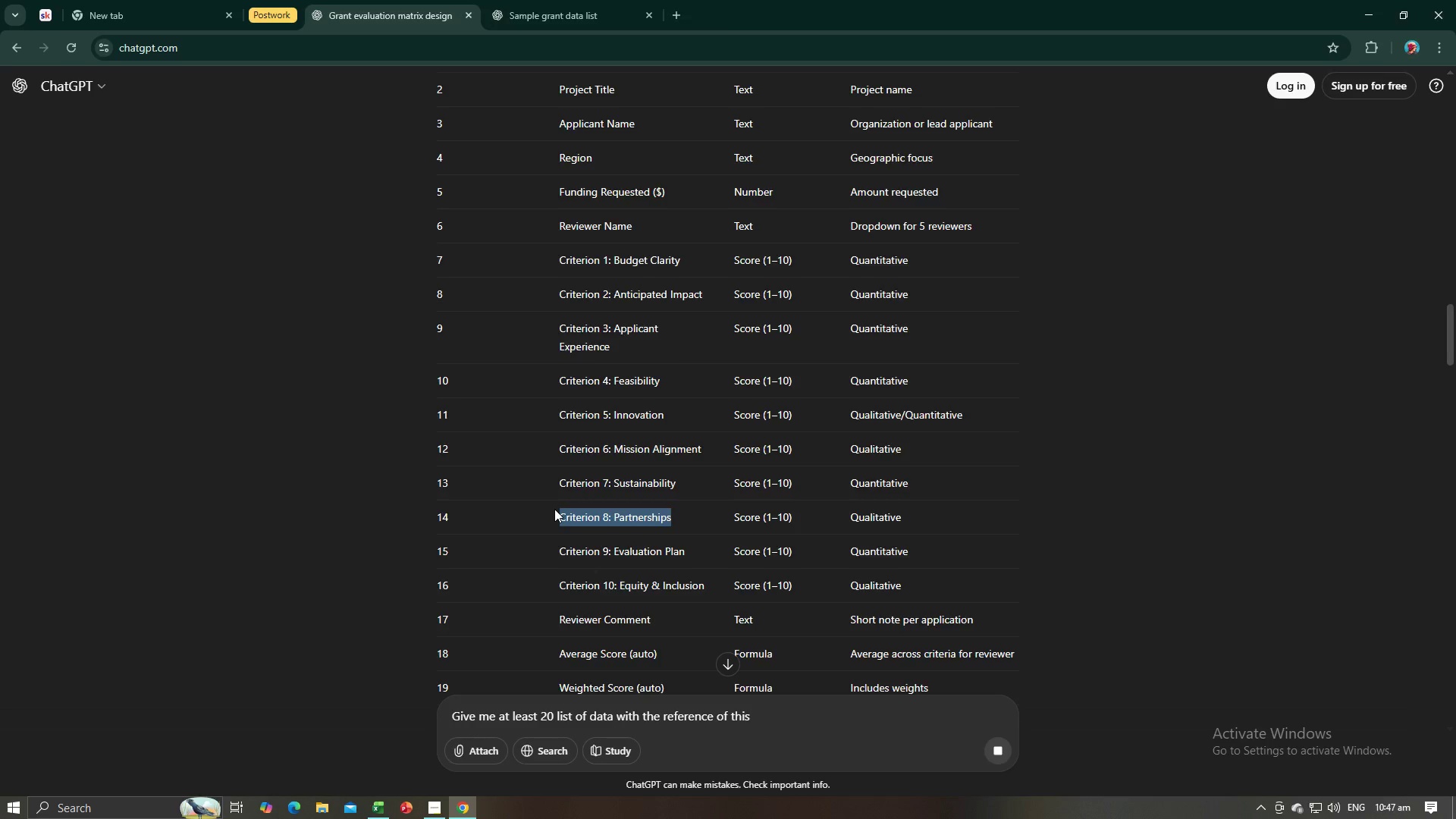 
key(Tab)
 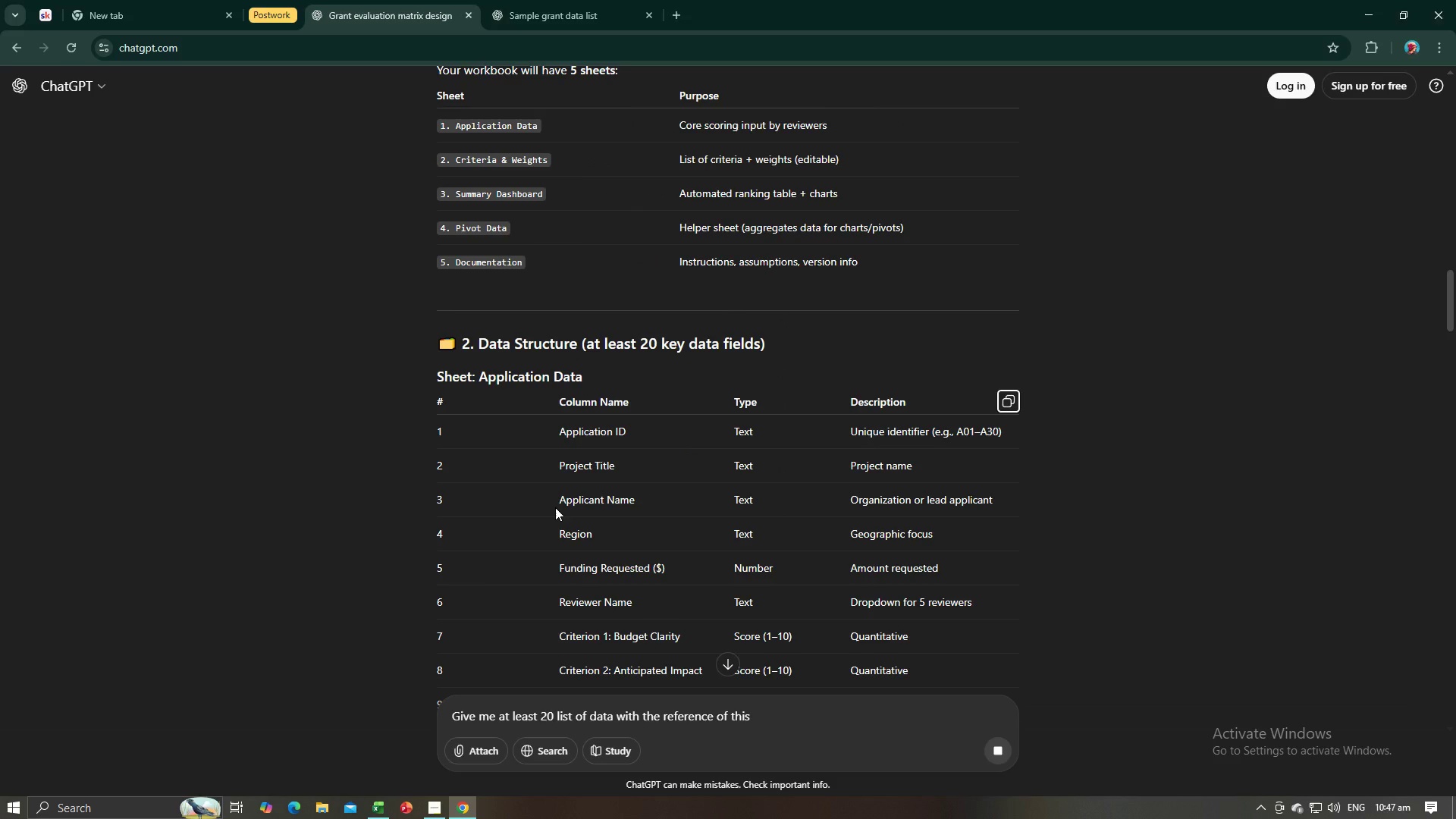 
key(Alt+AltLeft)
 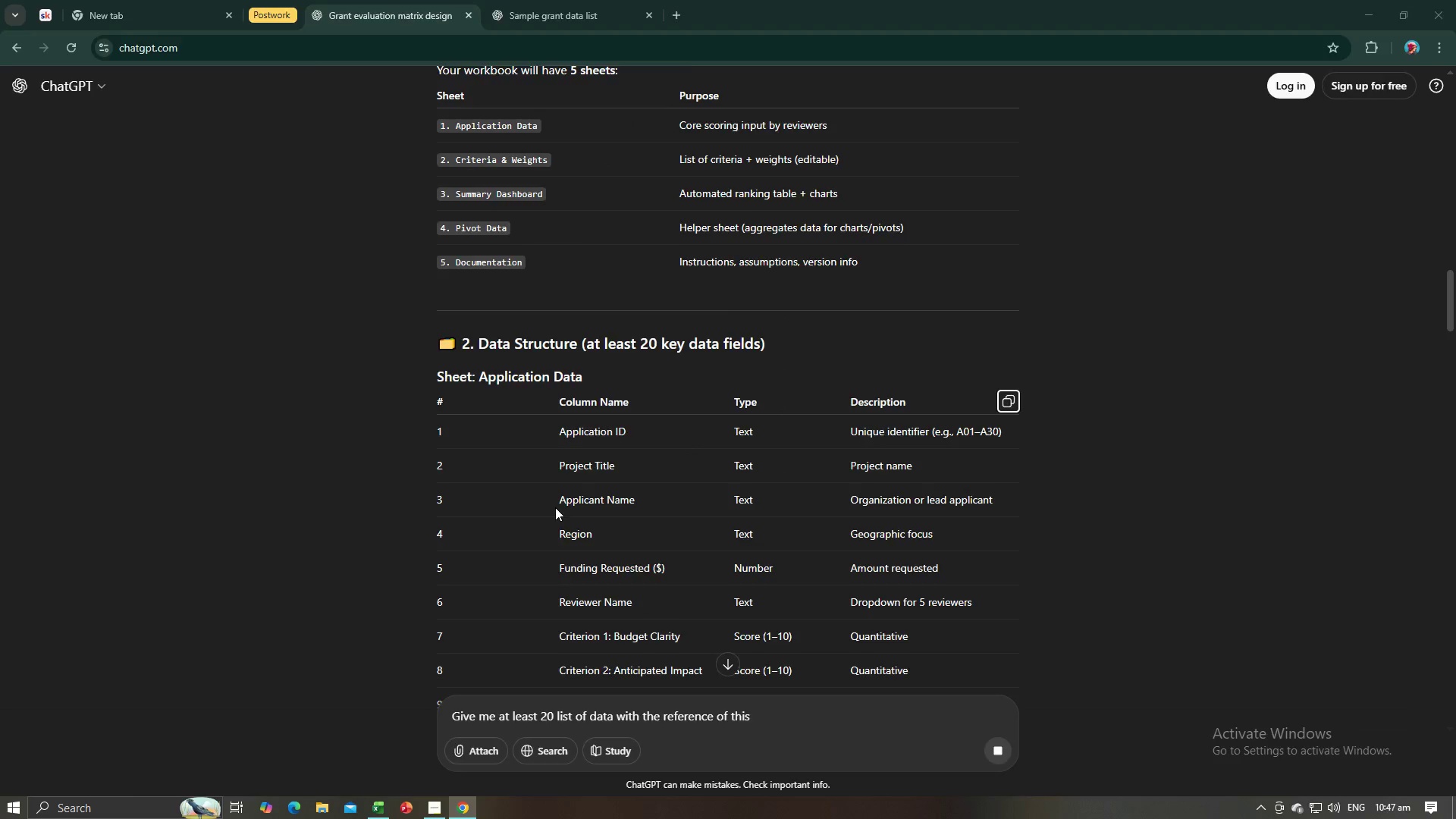 
key(Alt+Tab)
 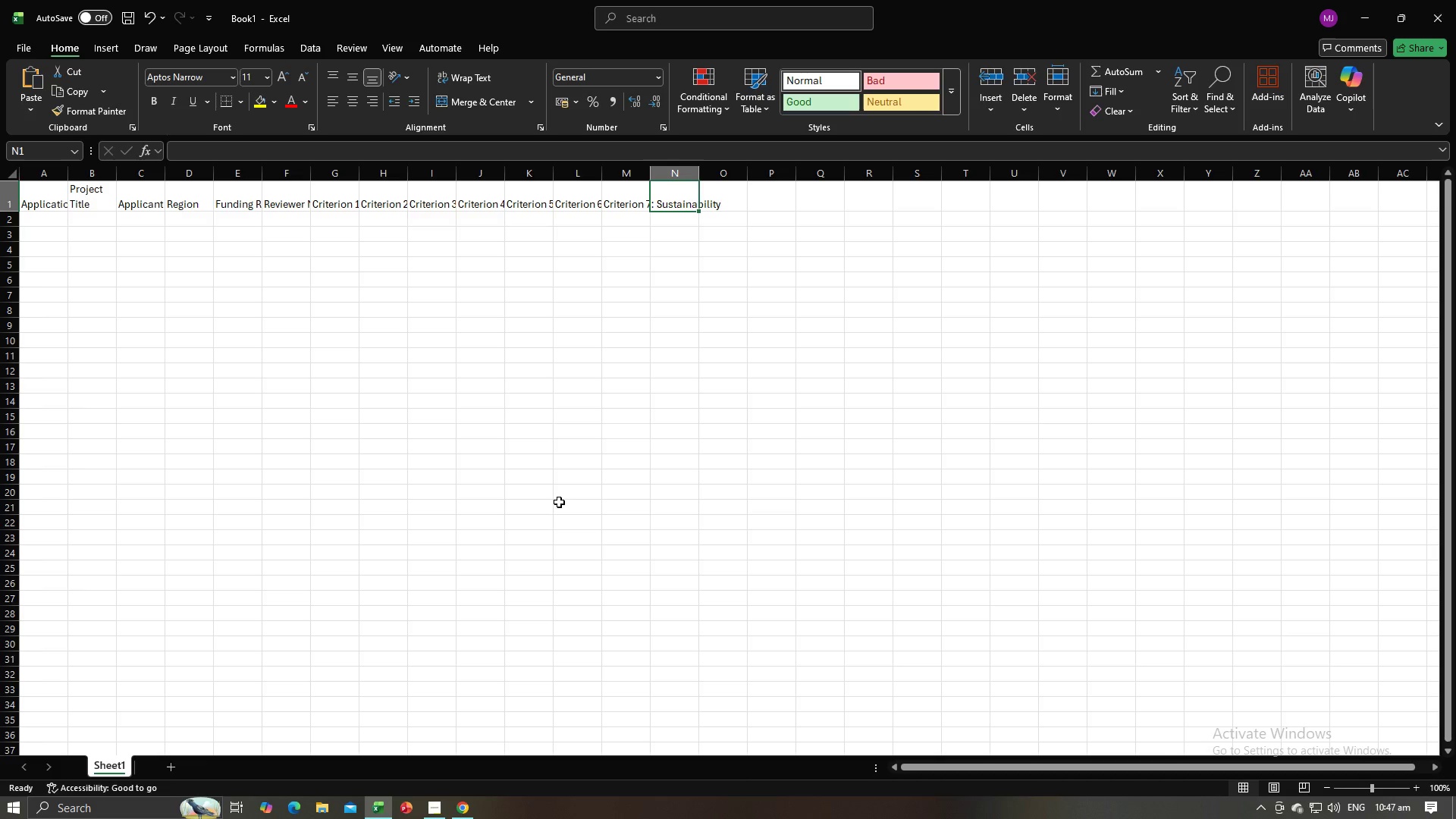 
key(Control+V)
 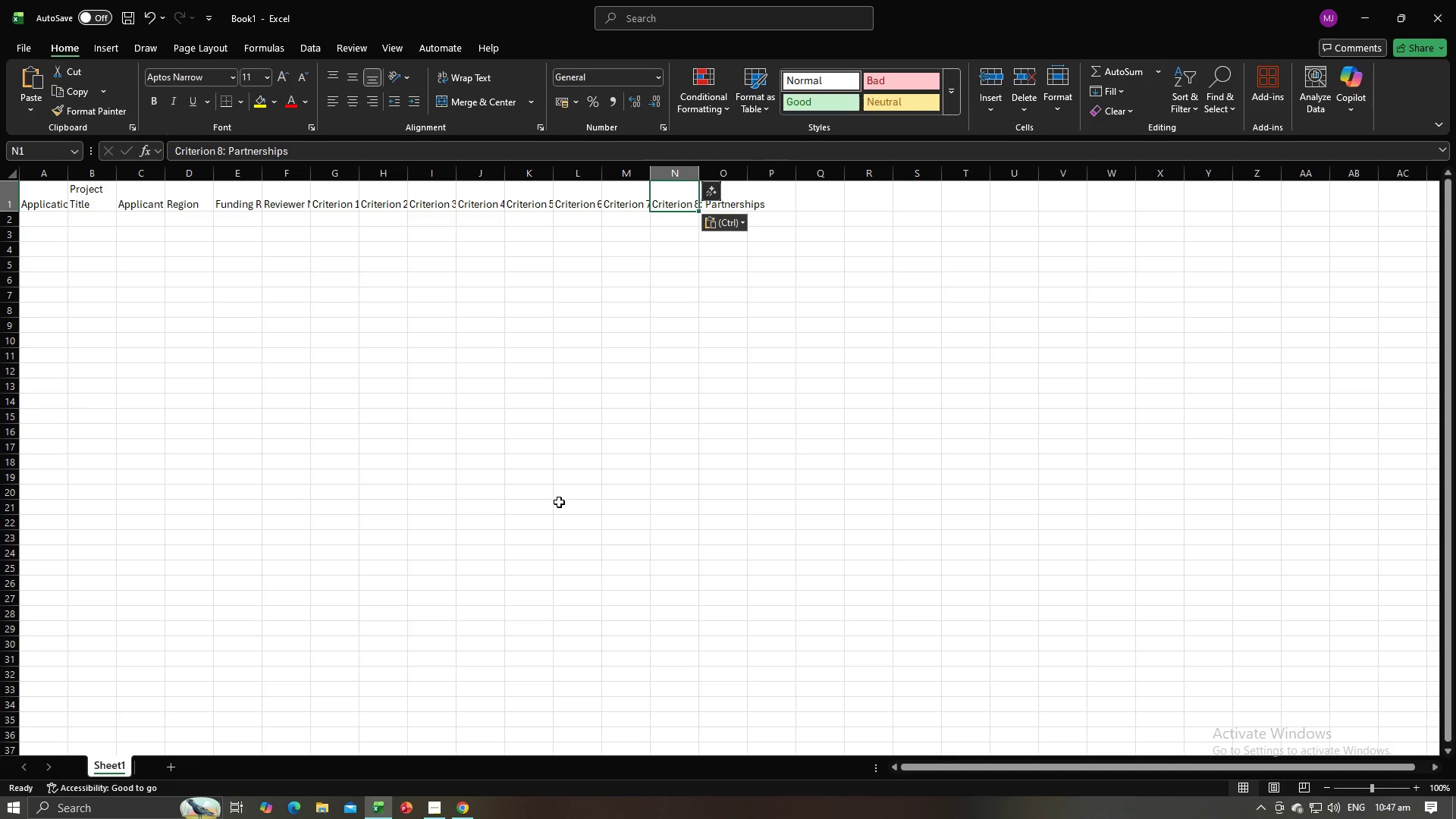 
key(Tab)
 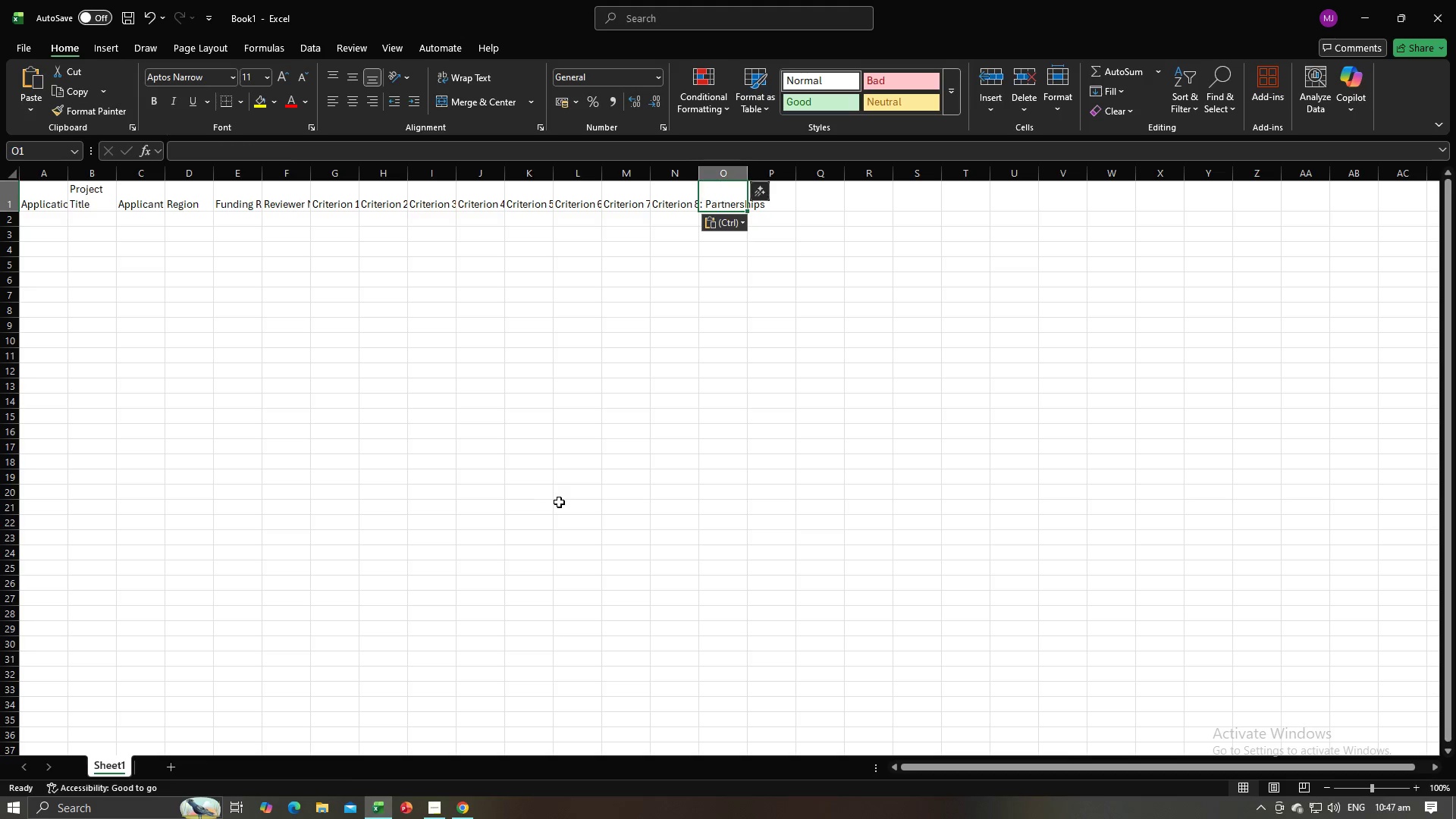 
key(Alt+AltLeft)
 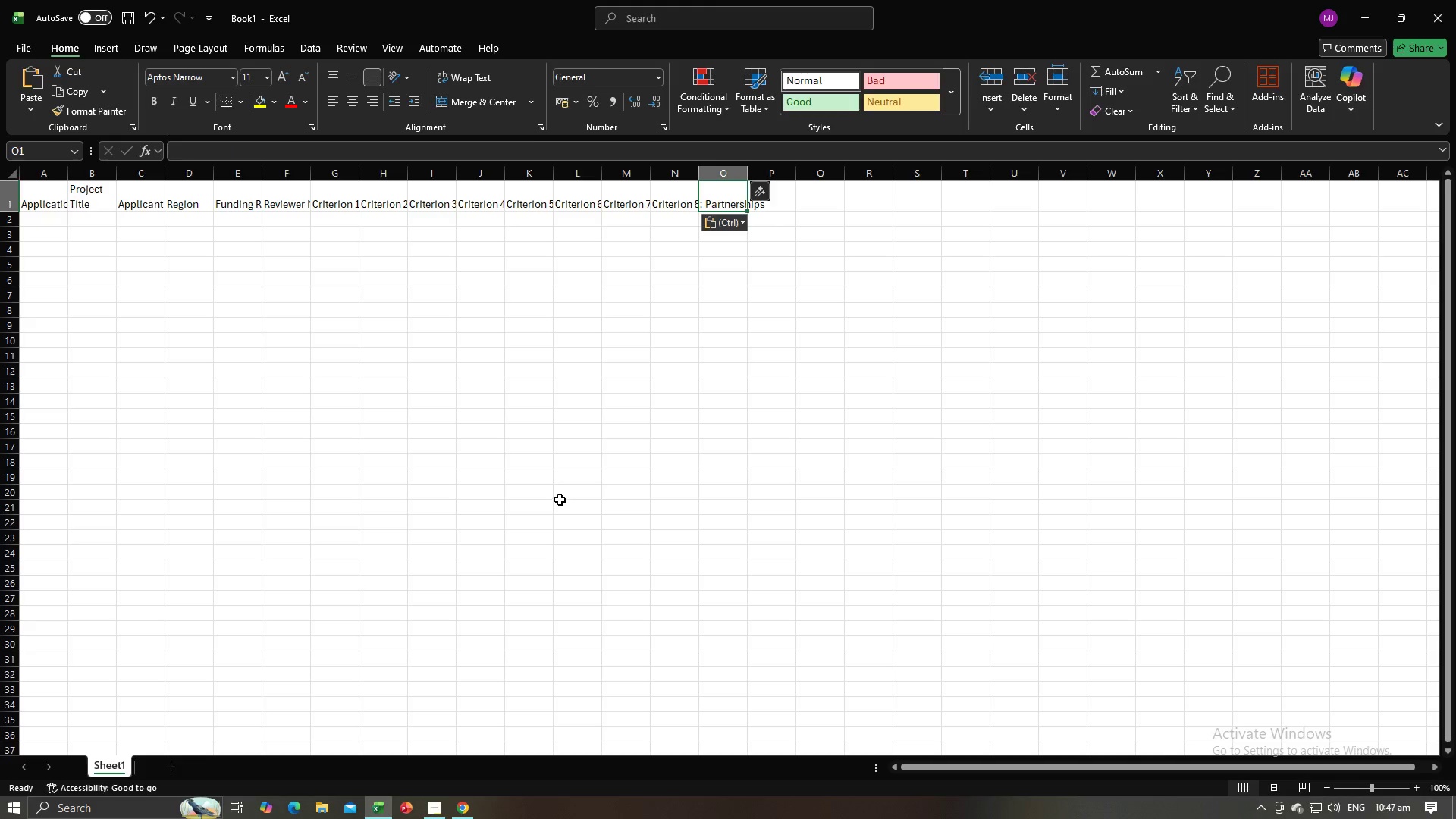 
key(Alt+Tab)
 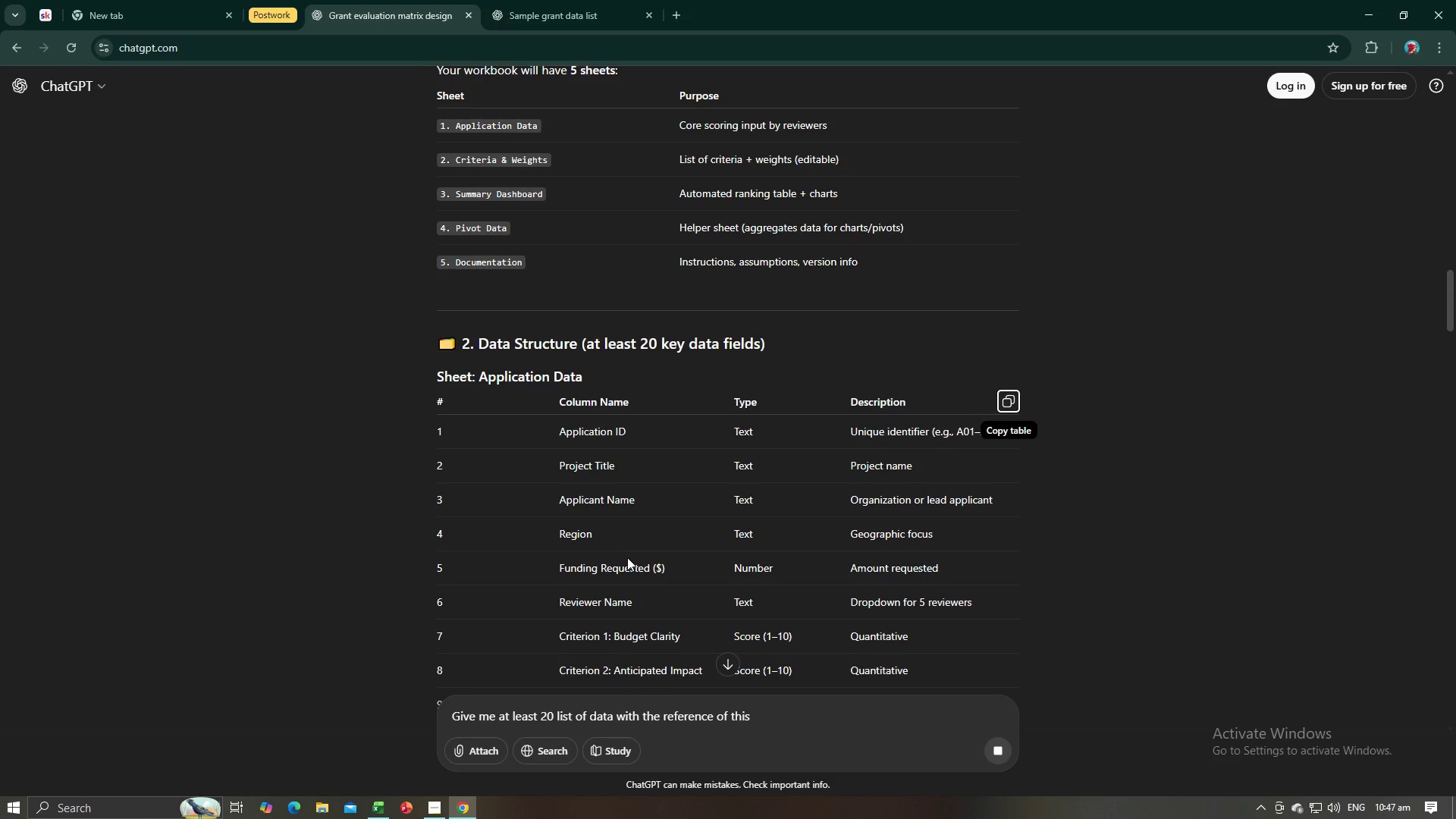 
scroll: coordinate [619, 548], scroll_direction: down, amount: 7.0
 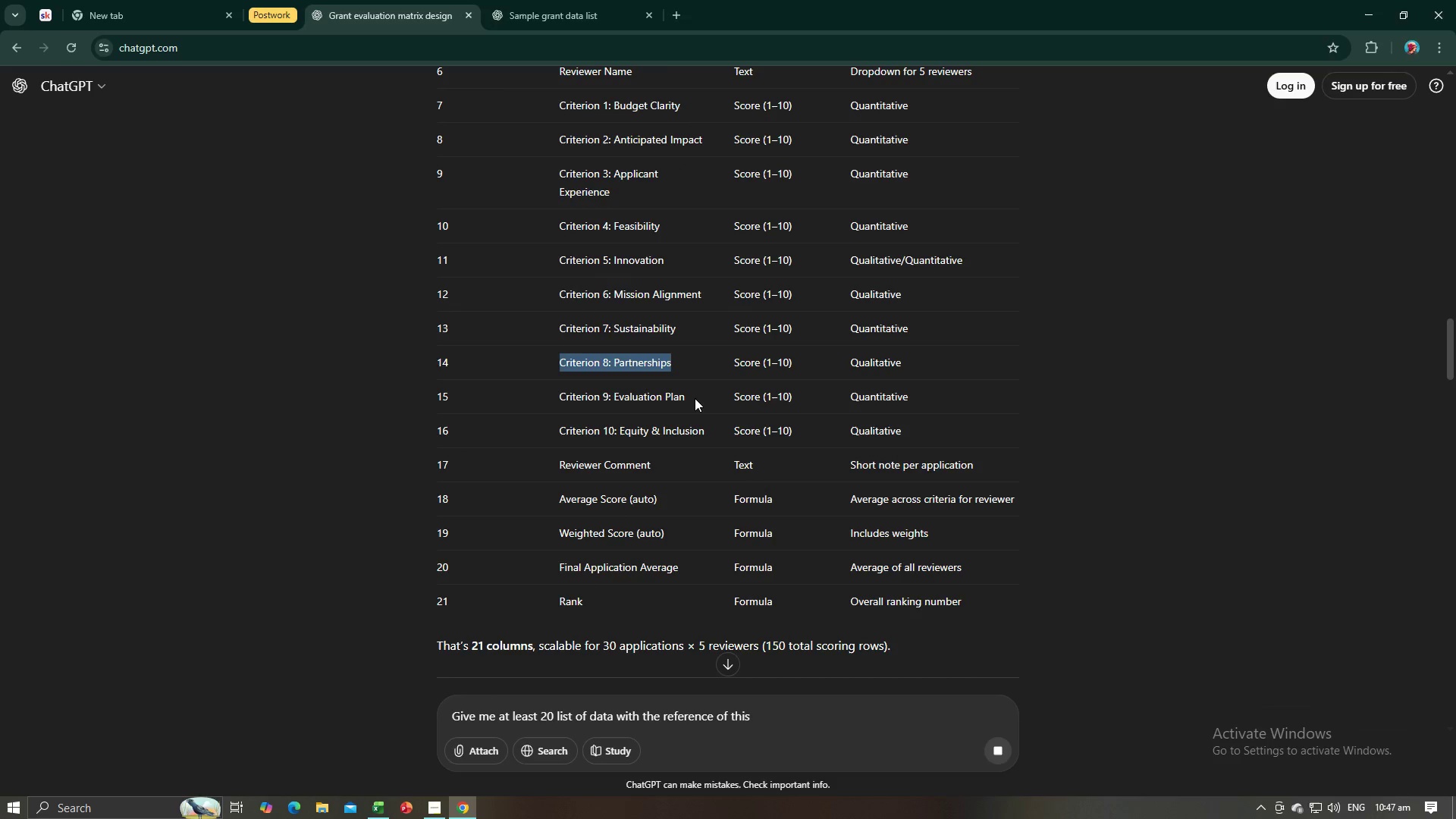 
left_click_drag(start_coordinate=[692, 398], to_coordinate=[562, 389])
 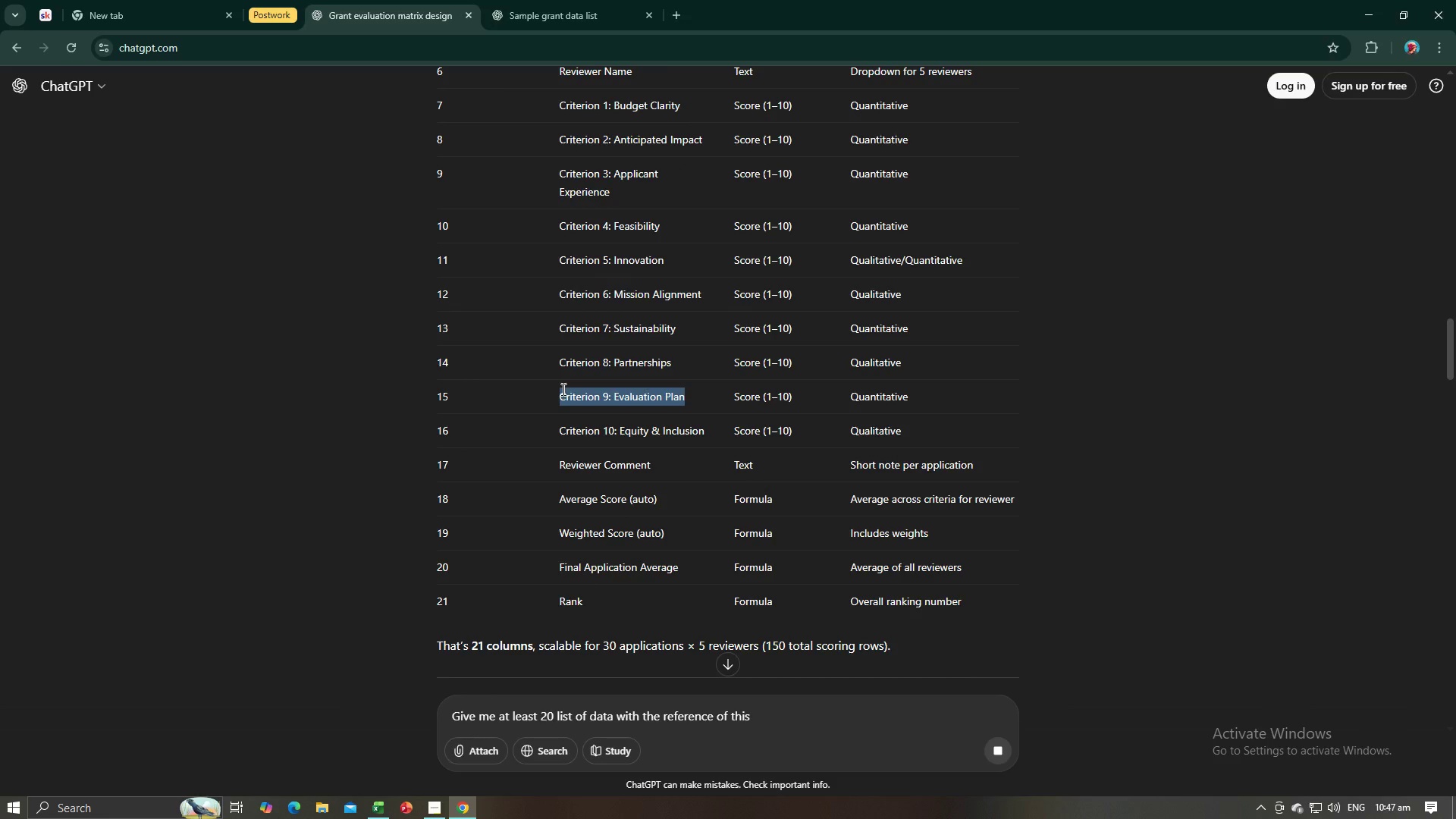 
key(Control+C)
 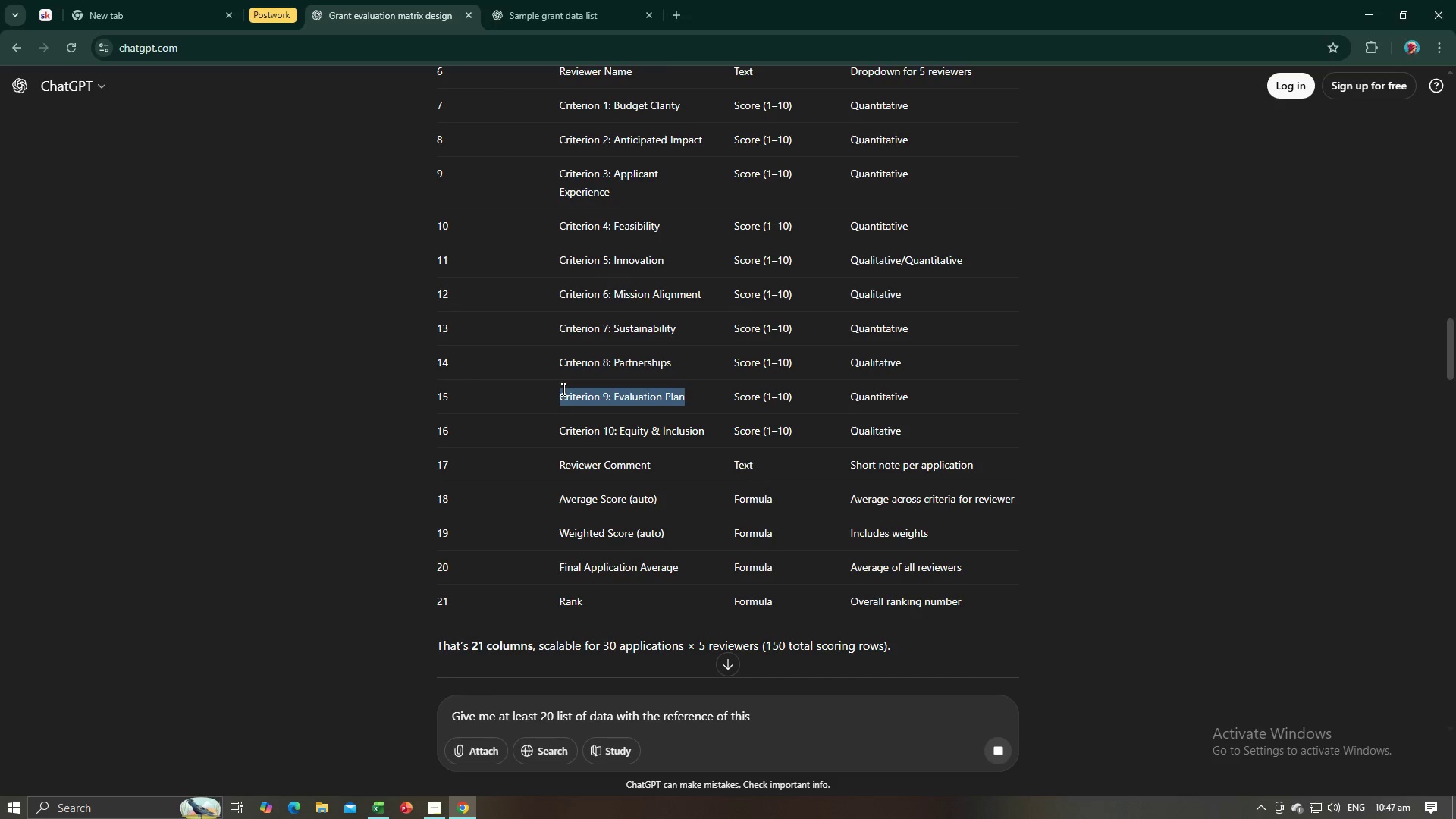 
key(Control+C)
 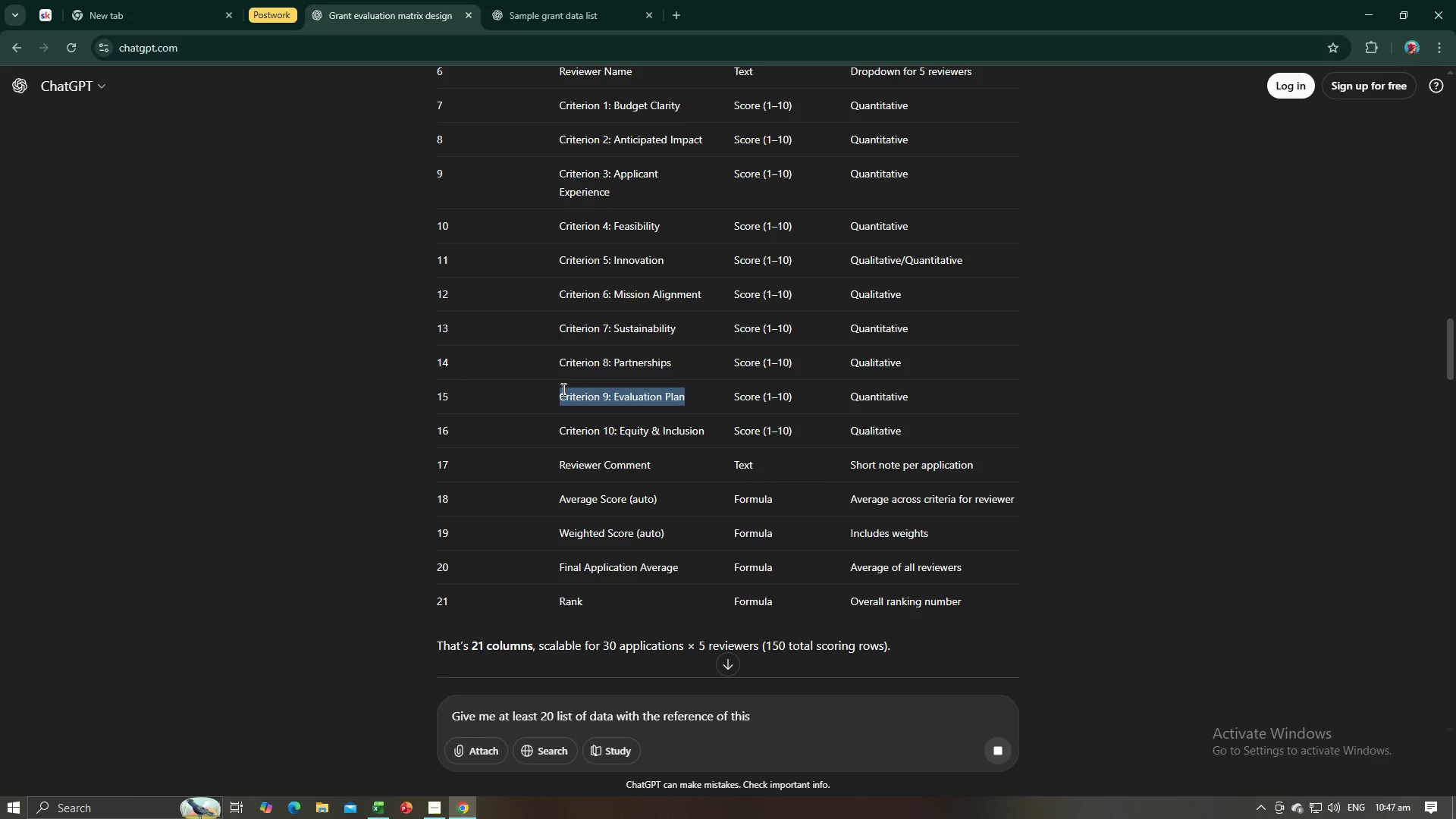 
key(Alt+AltLeft)
 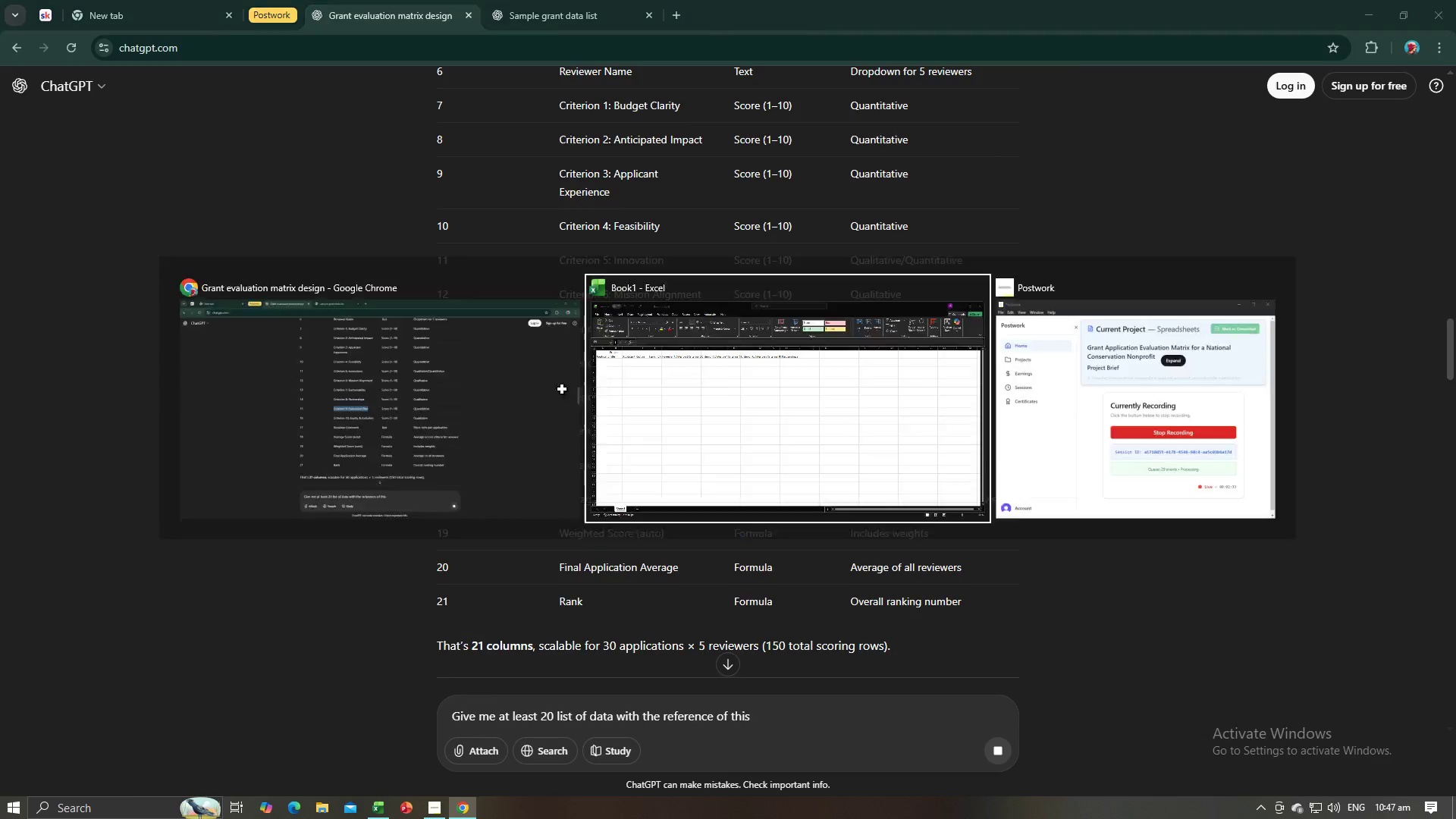 
key(Alt+Tab)
 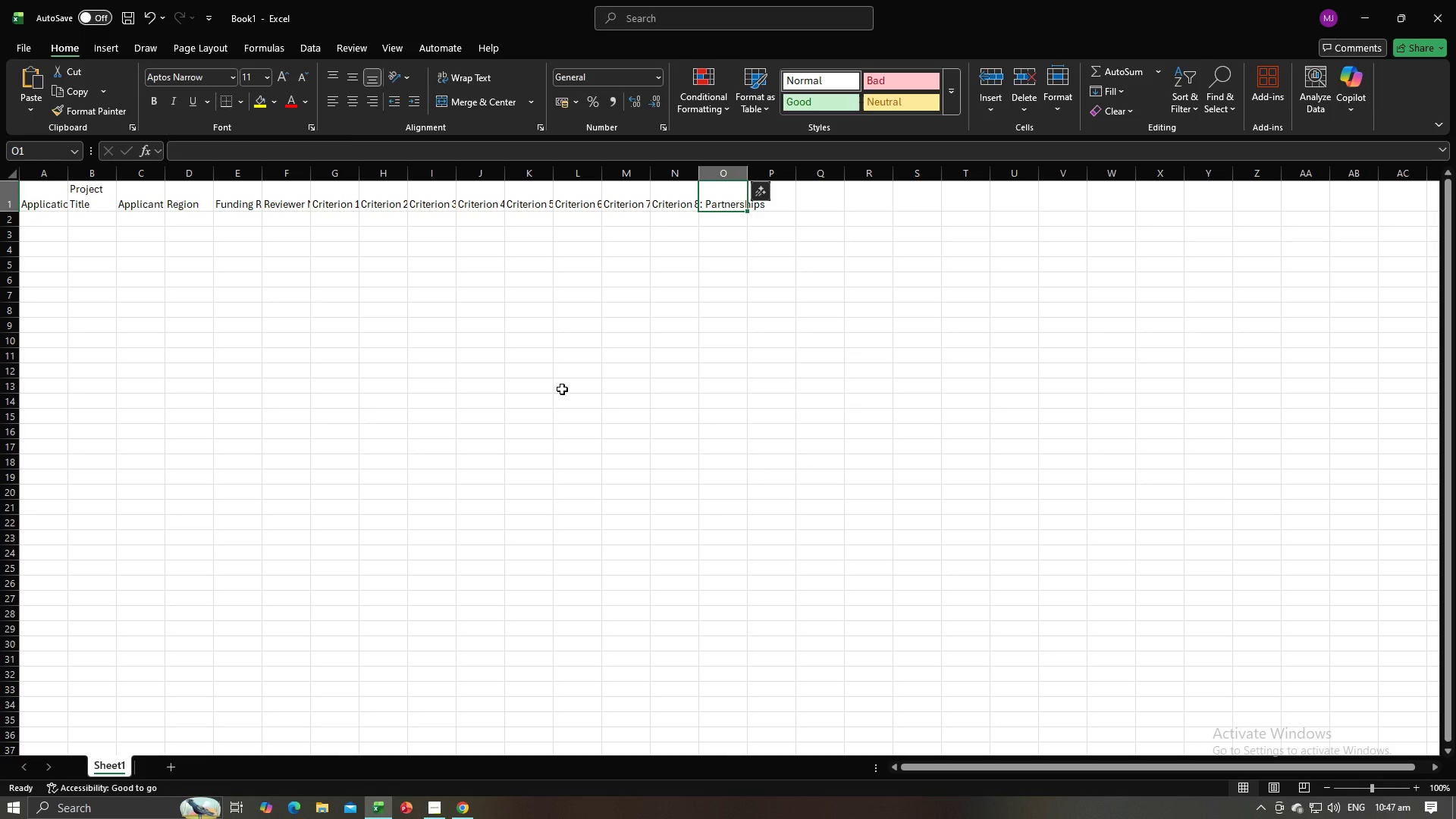 
key(Control+V)
 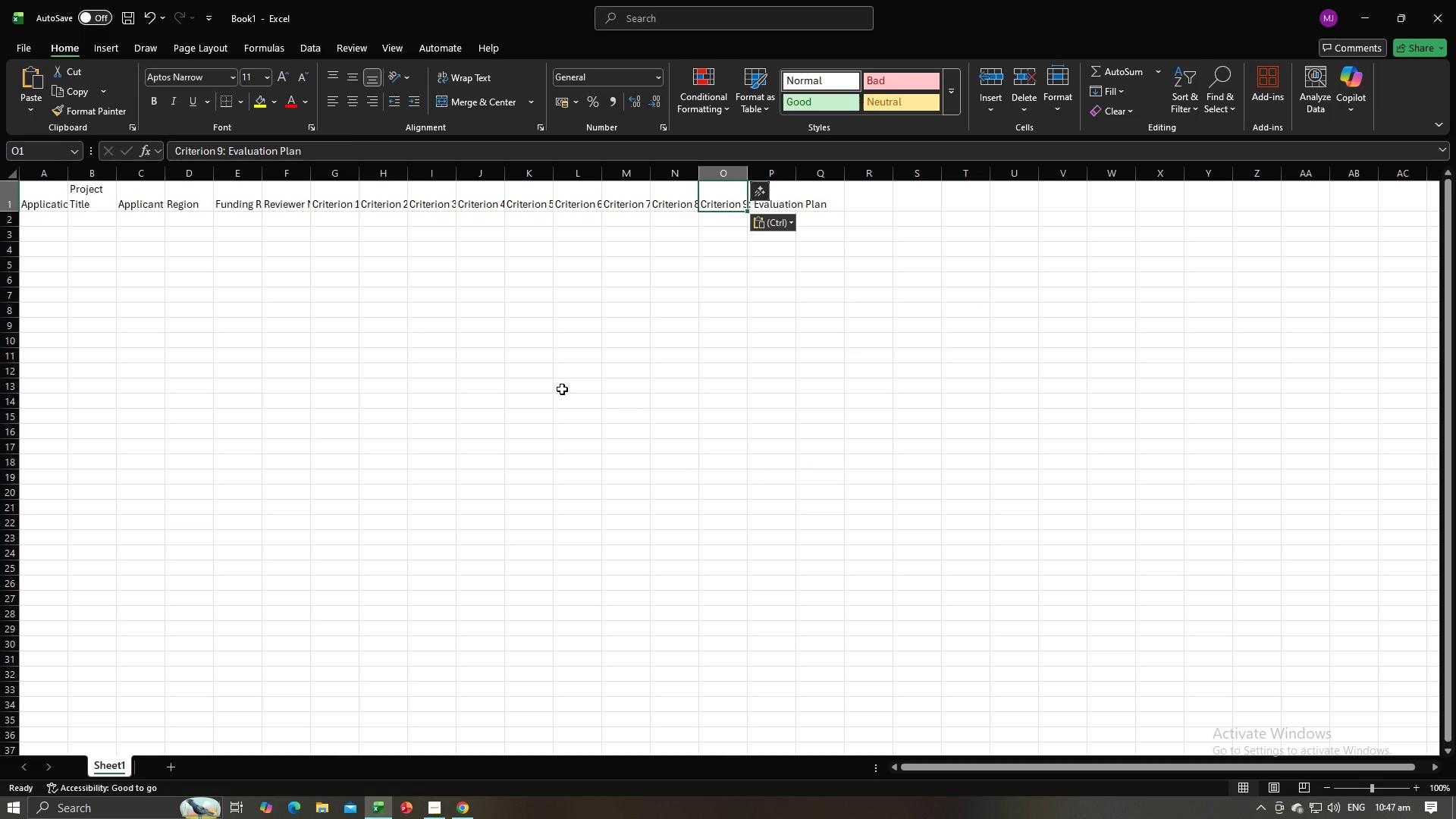 
key(Alt+AltLeft)
 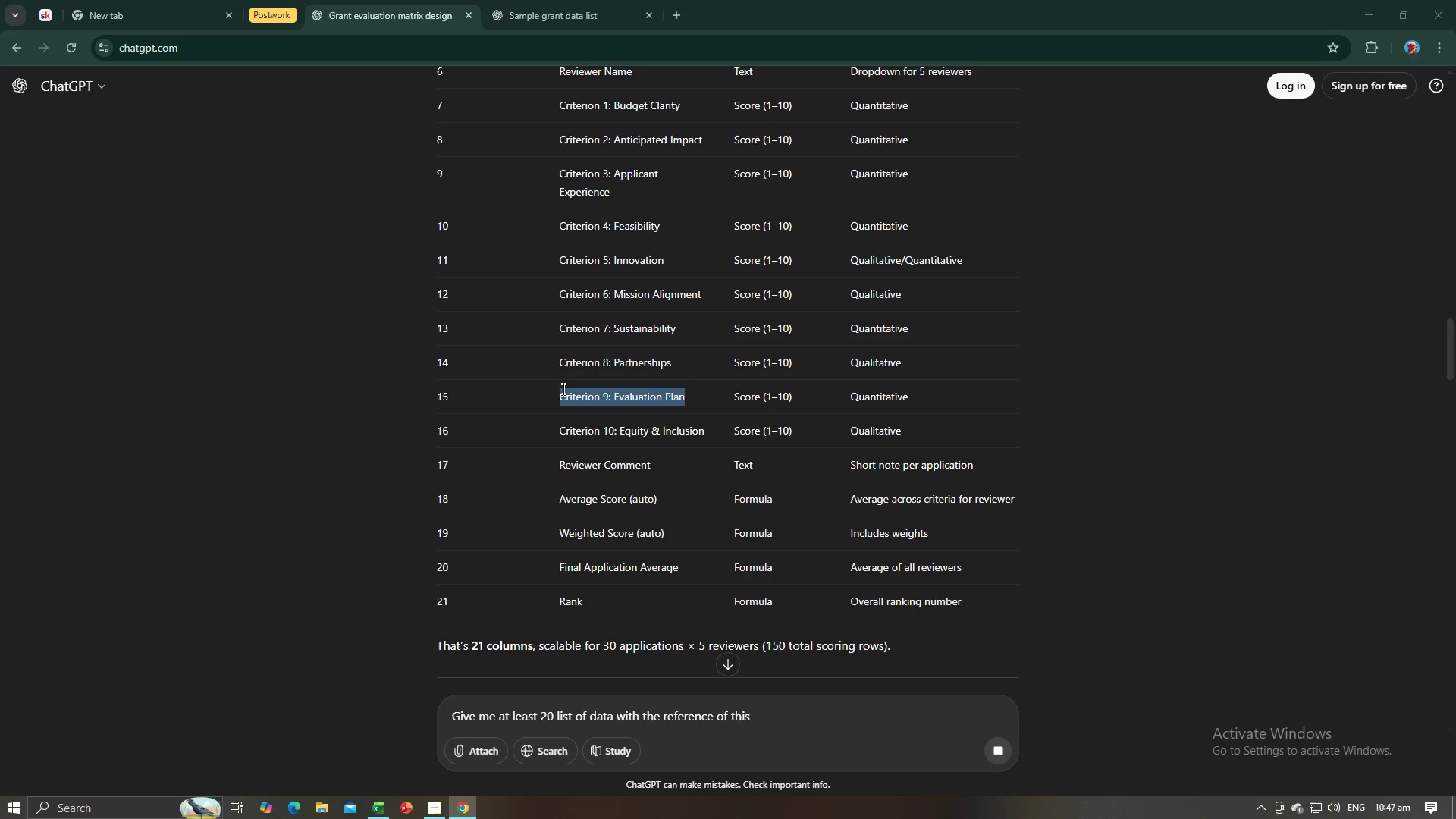 
key(Alt+Tab)
 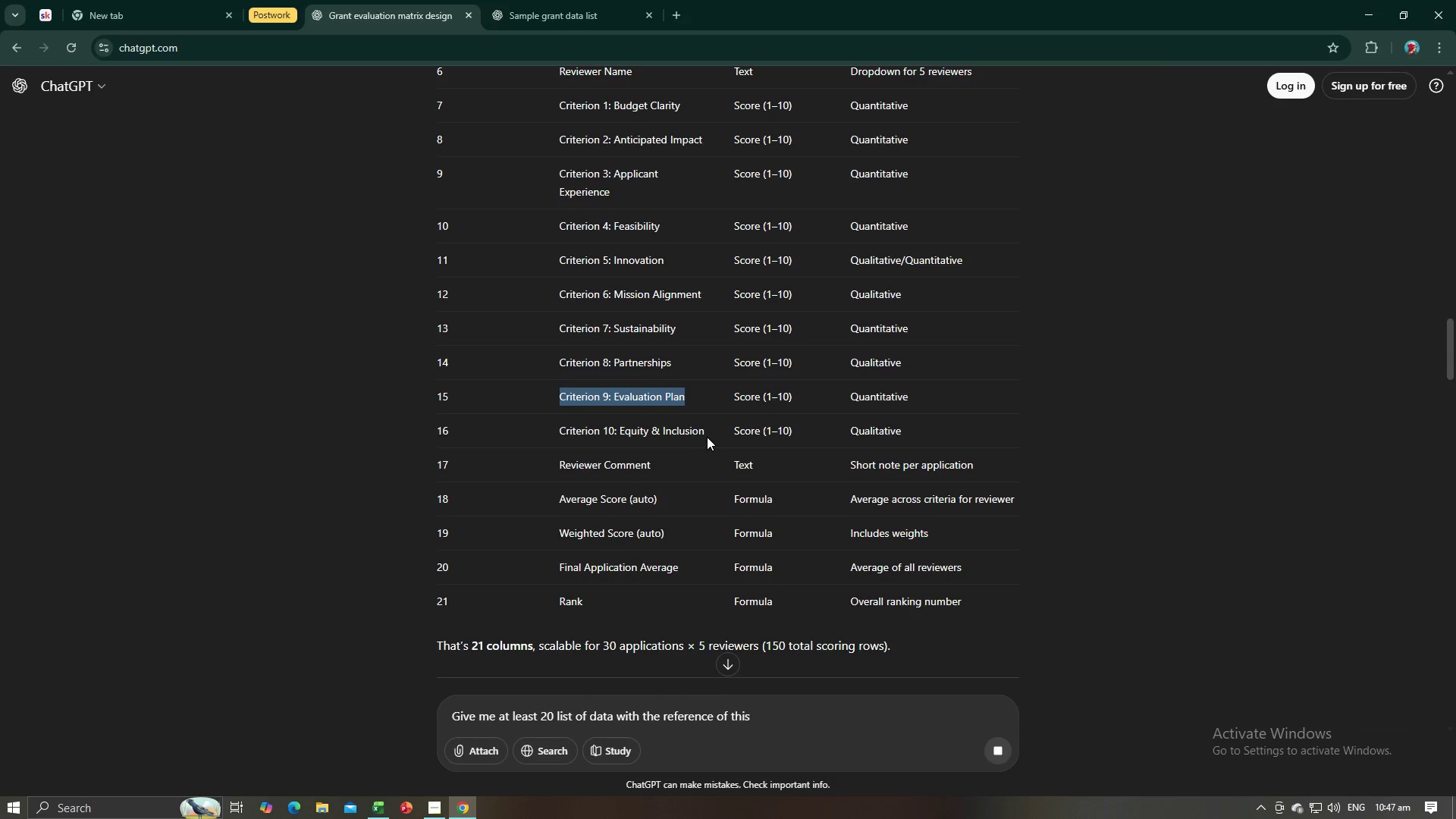 
left_click_drag(start_coordinate=[708, 435], to_coordinate=[557, 435])
 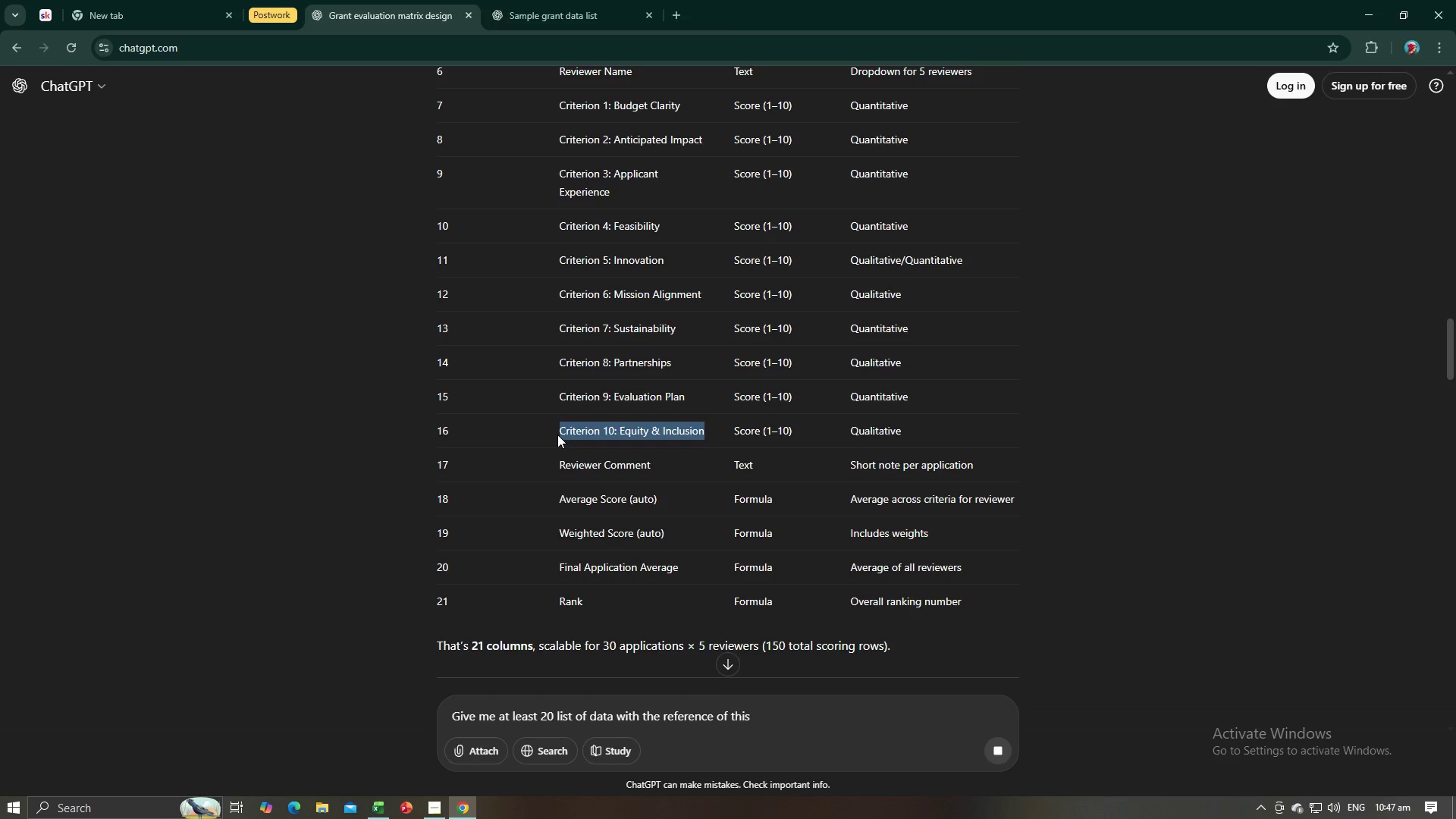 
key(Control+C)
 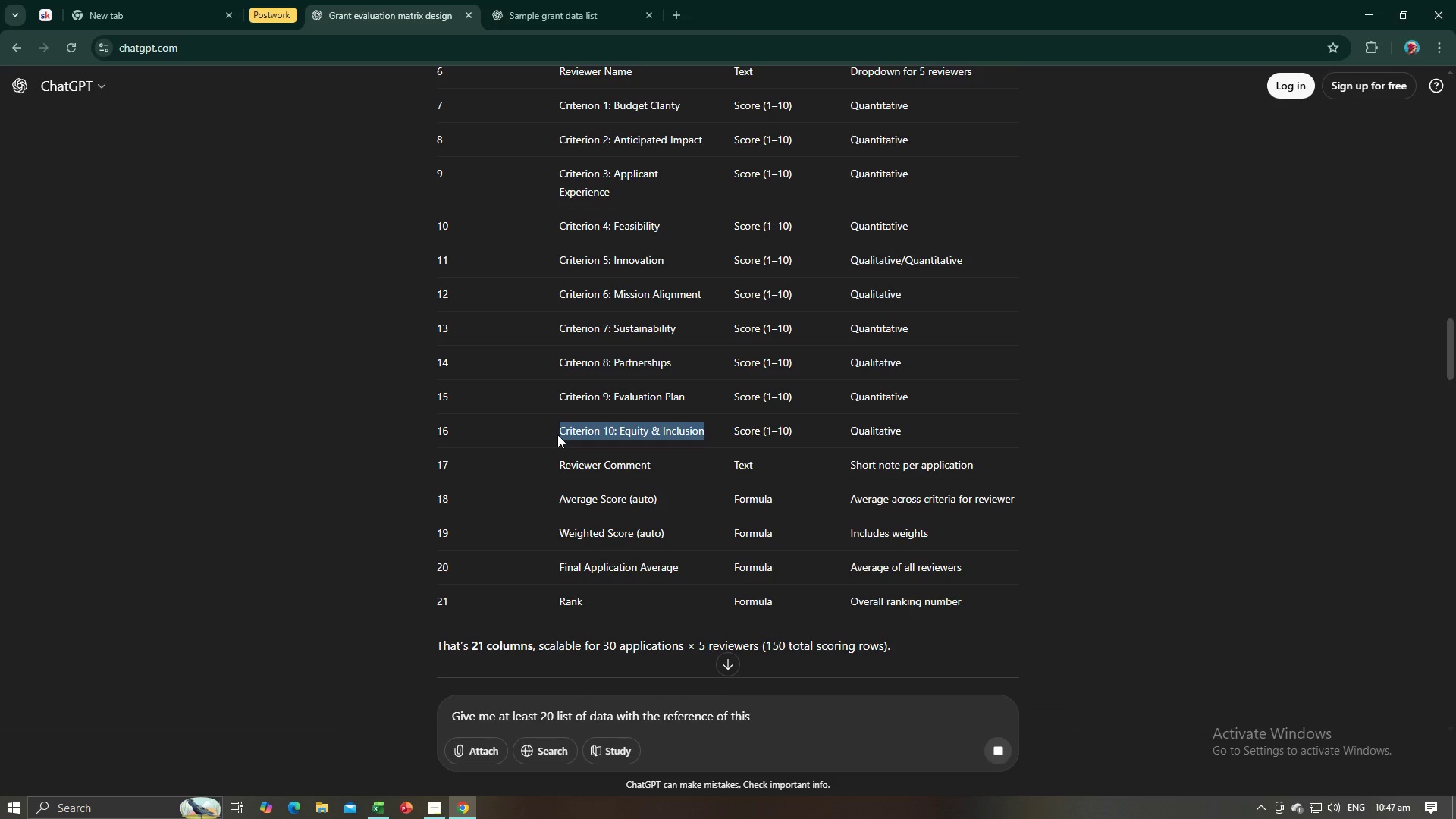 
key(Control+C)
 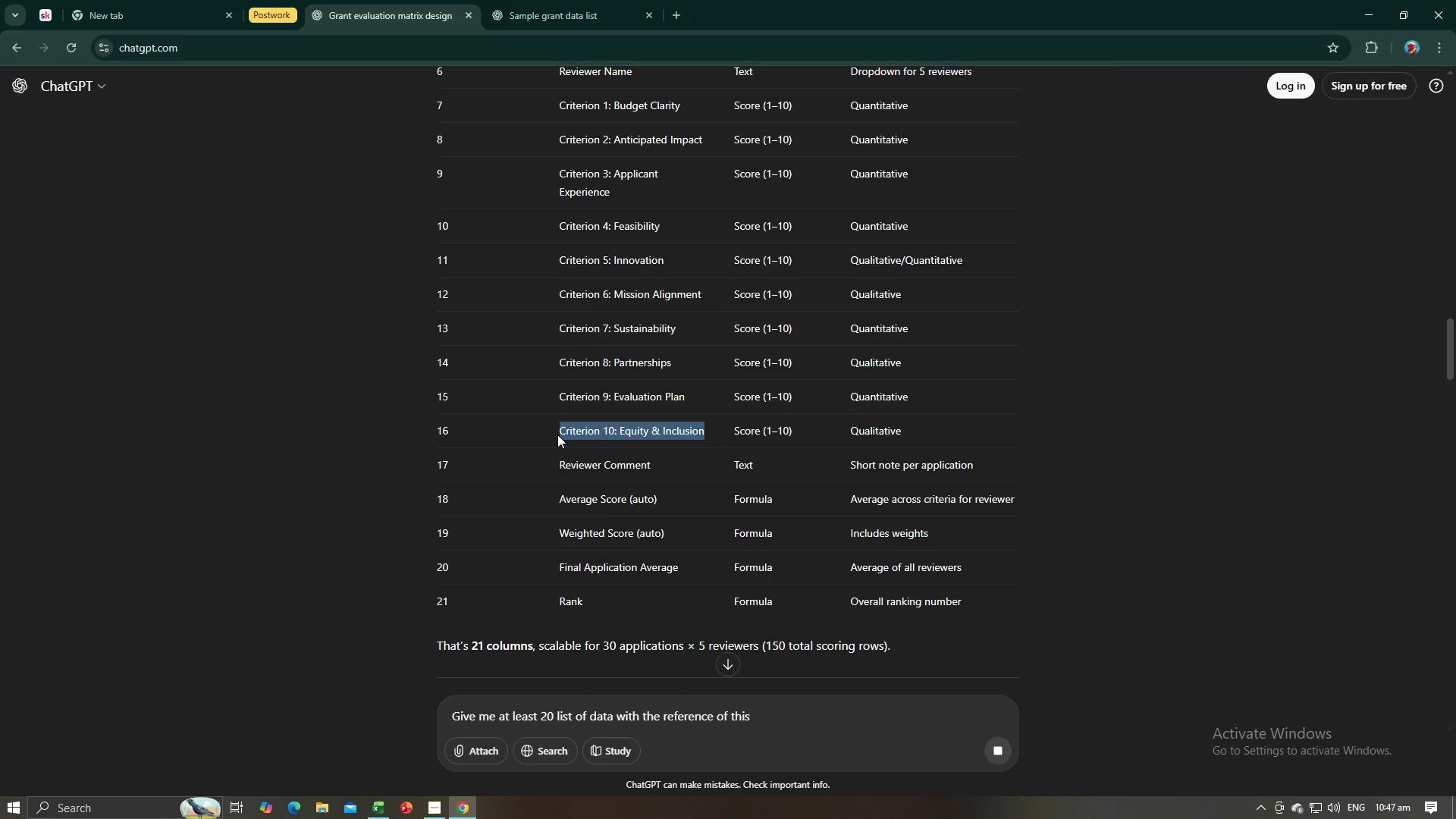 
key(Alt+AltLeft)
 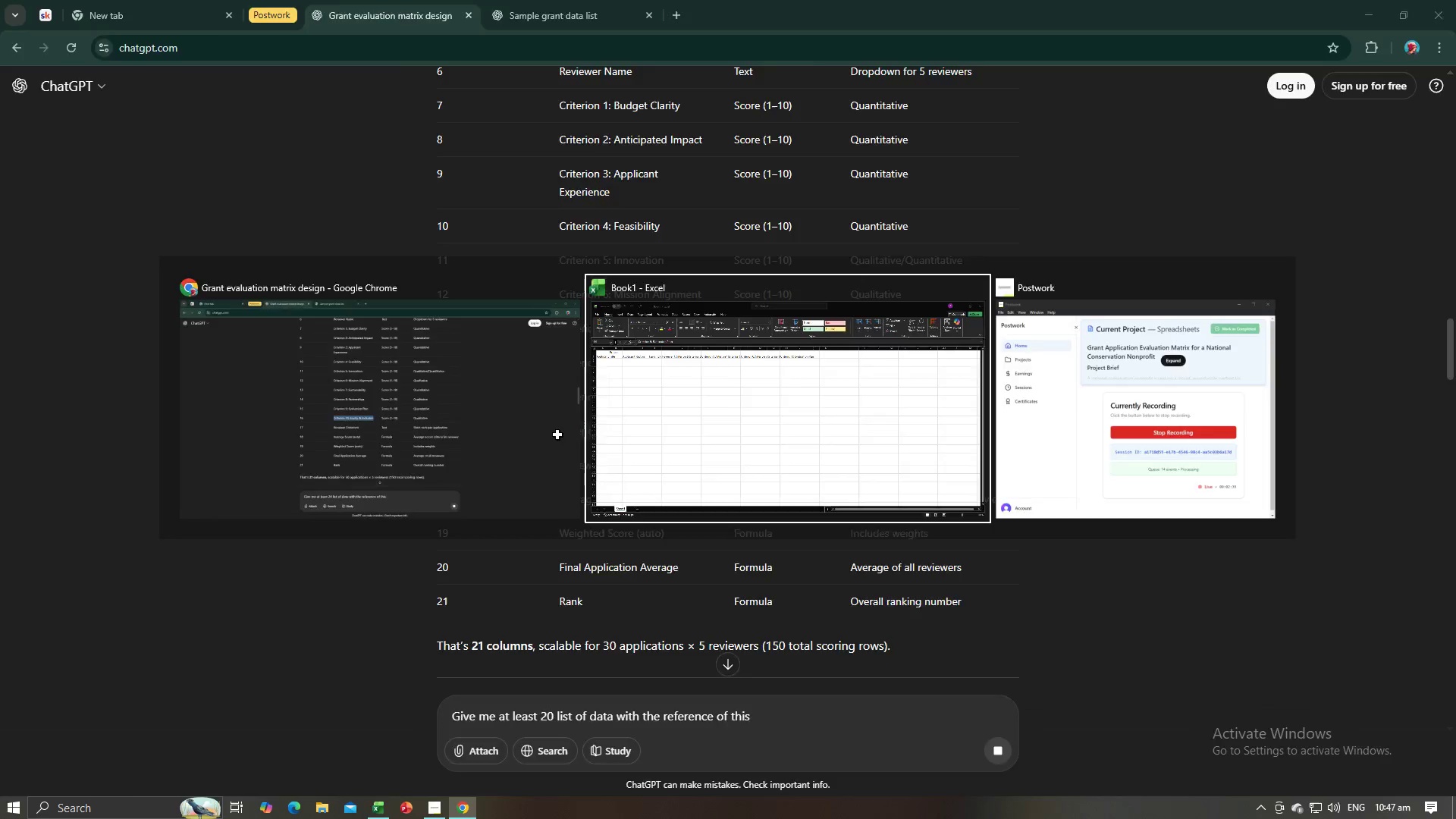 
key(Alt+Tab)
 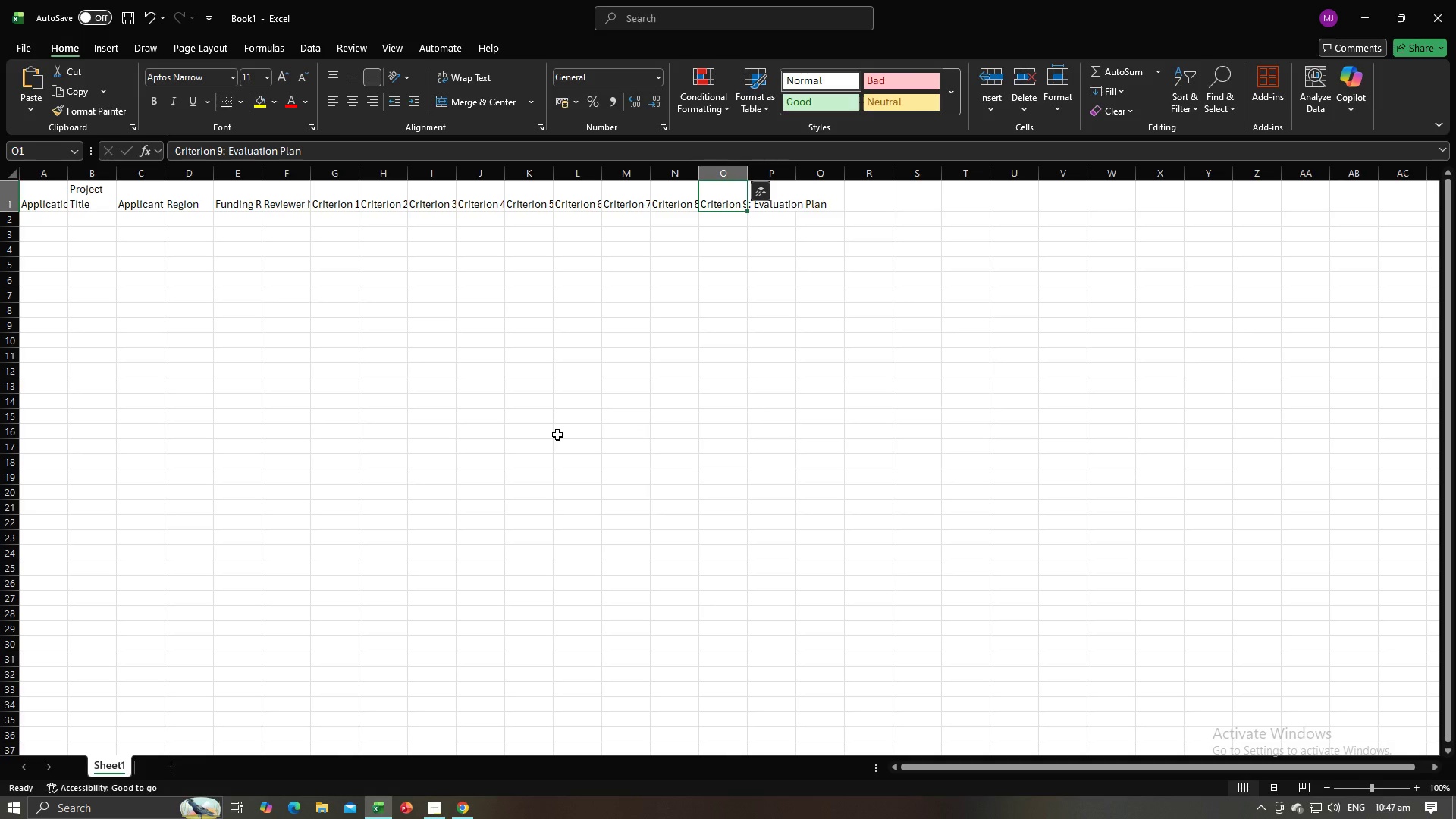 
key(Tab)
 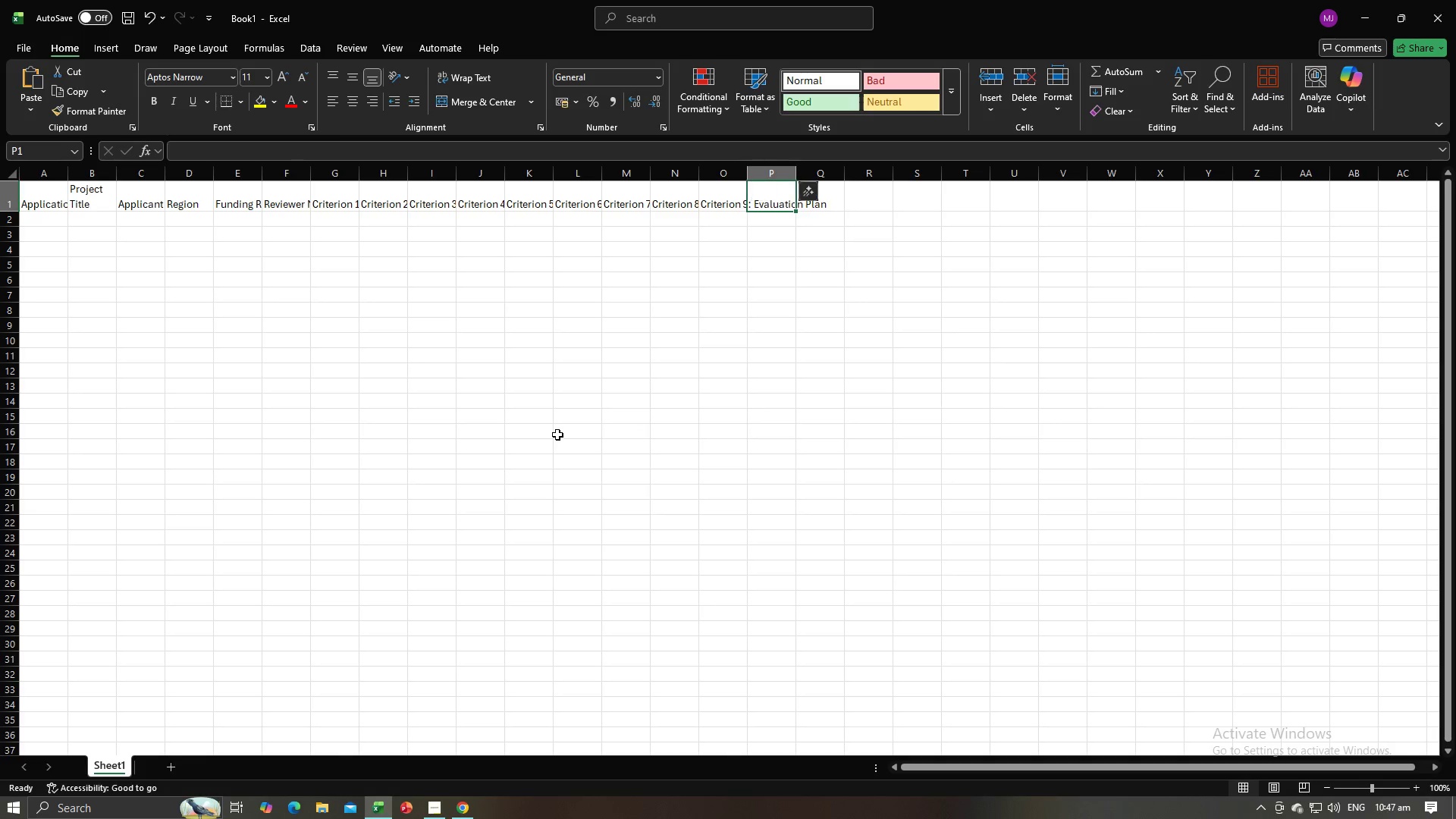 
key(Control+V)
 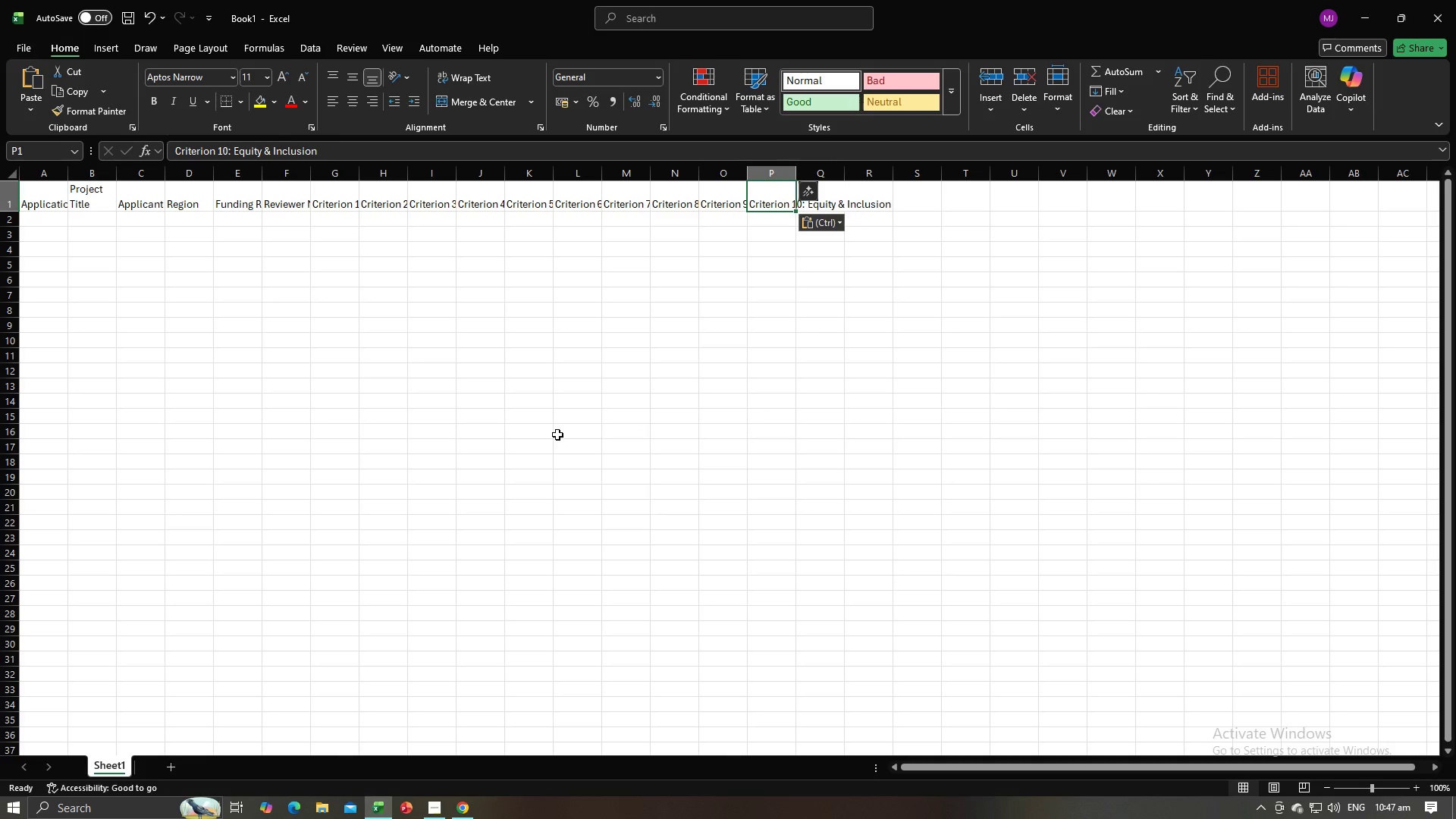 
key(Alt+AltLeft)
 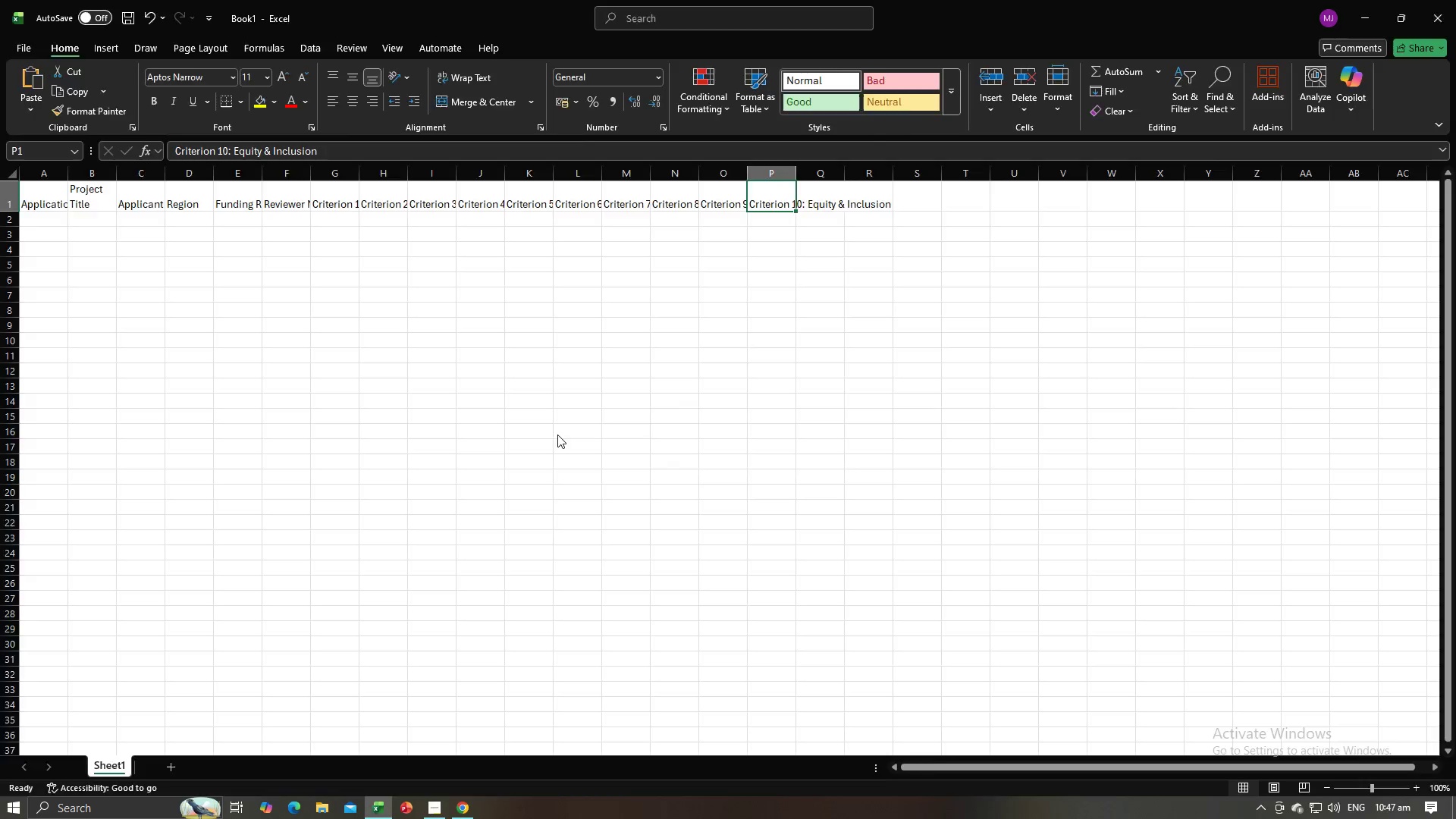 
key(Alt+Tab)
 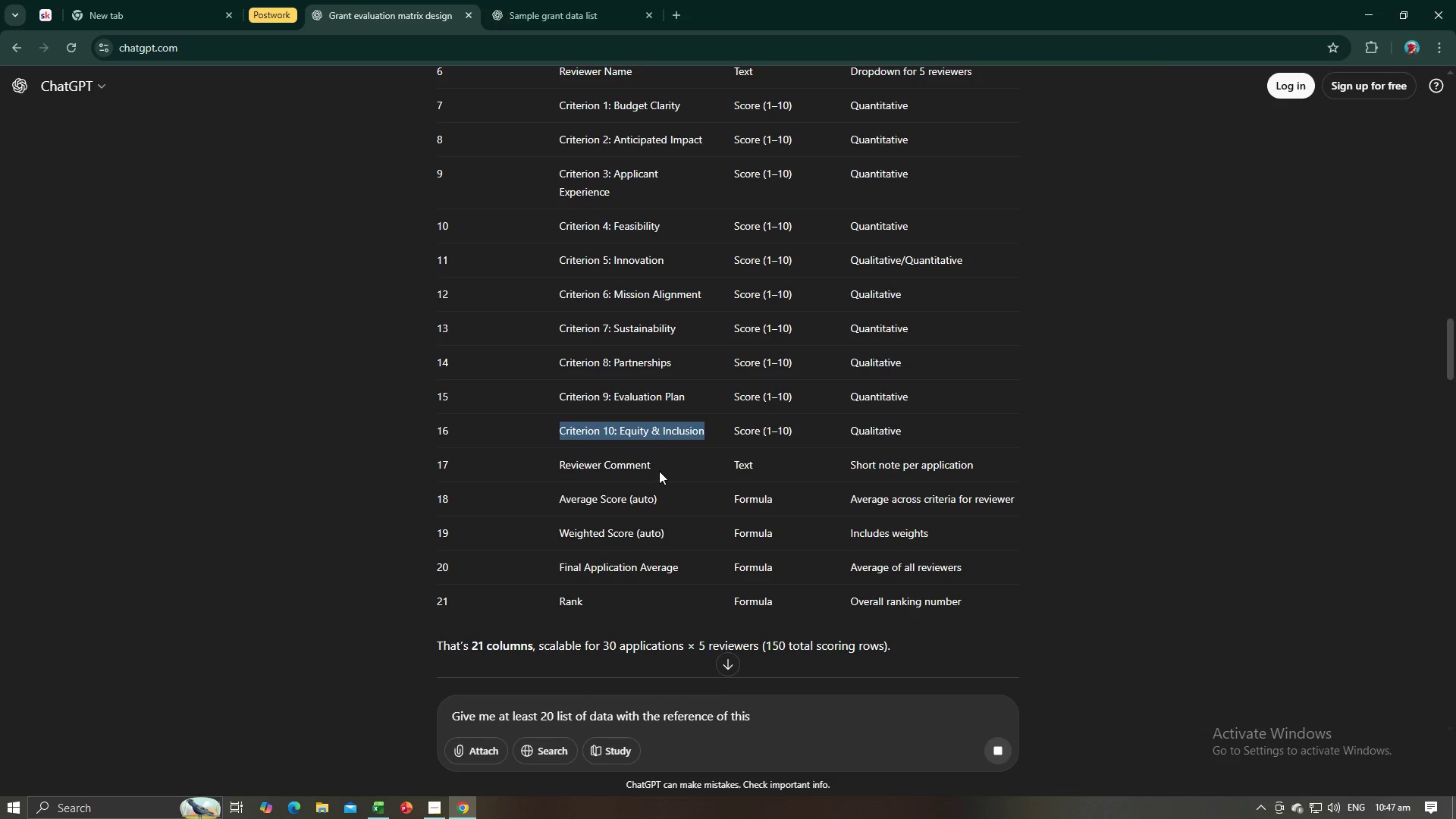 
left_click_drag(start_coordinate=[642, 468], to_coordinate=[556, 468])
 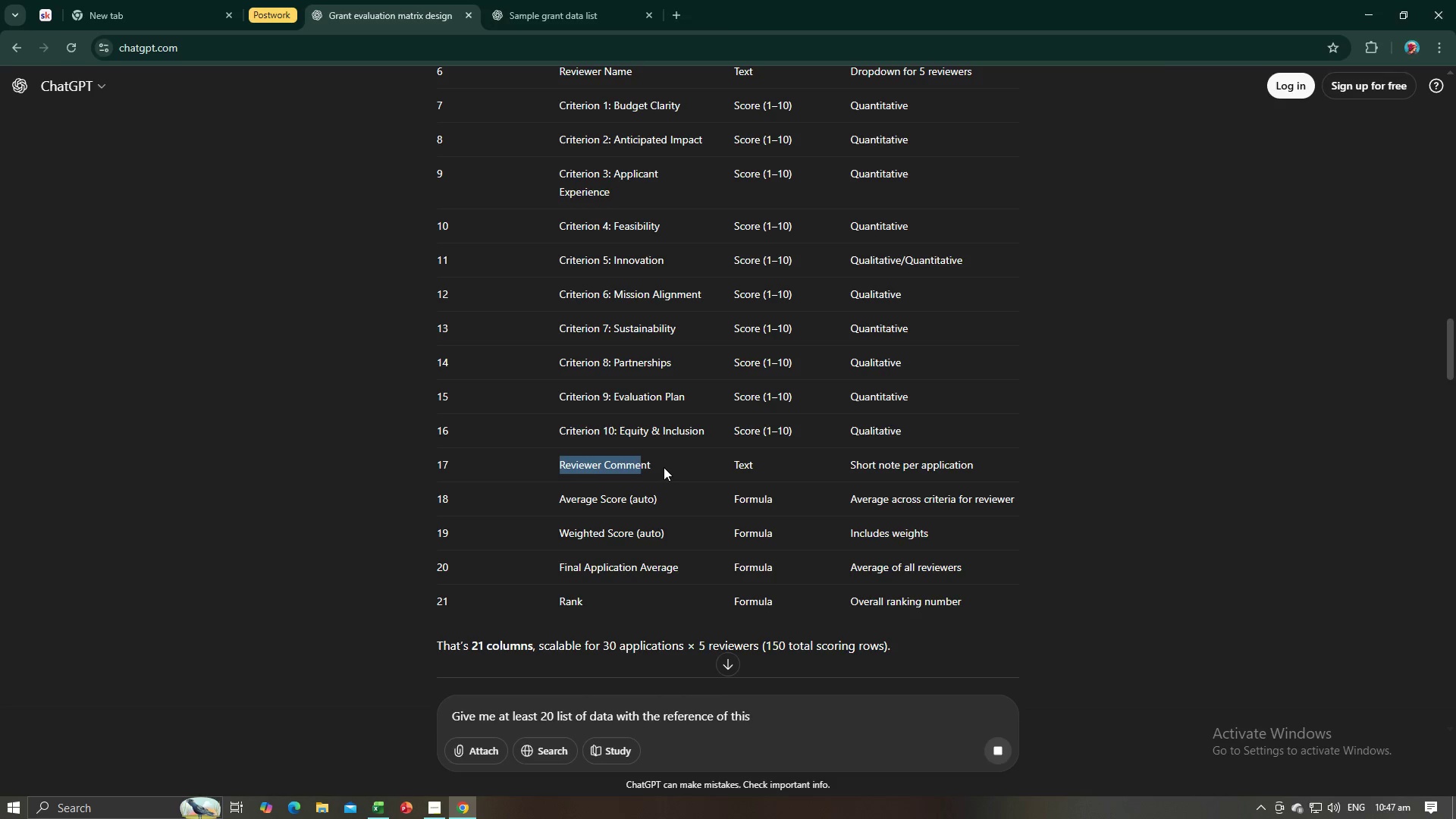 
left_click([665, 467])
 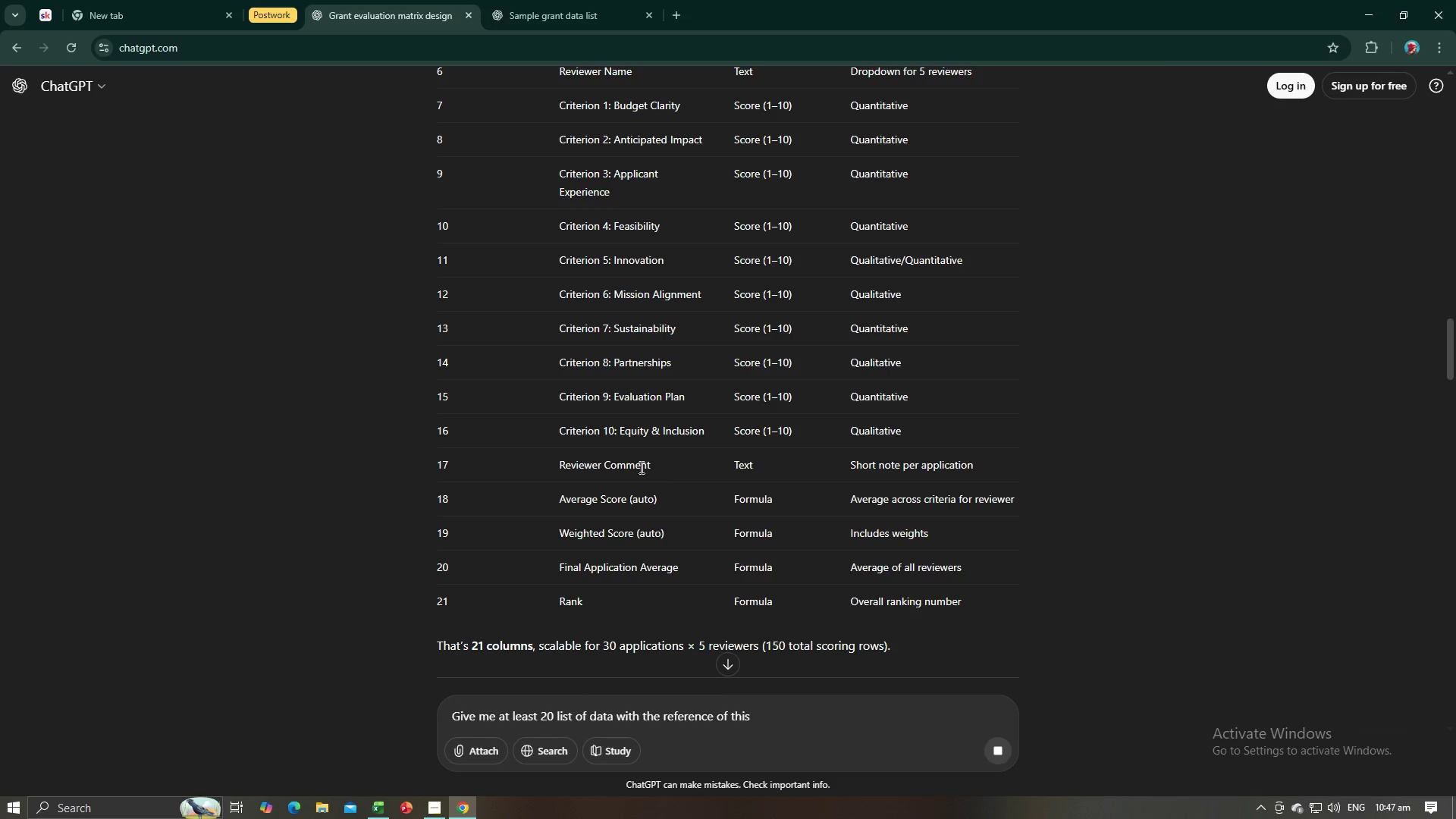 
left_click_drag(start_coordinate=[665, 467], to_coordinate=[559, 467])
 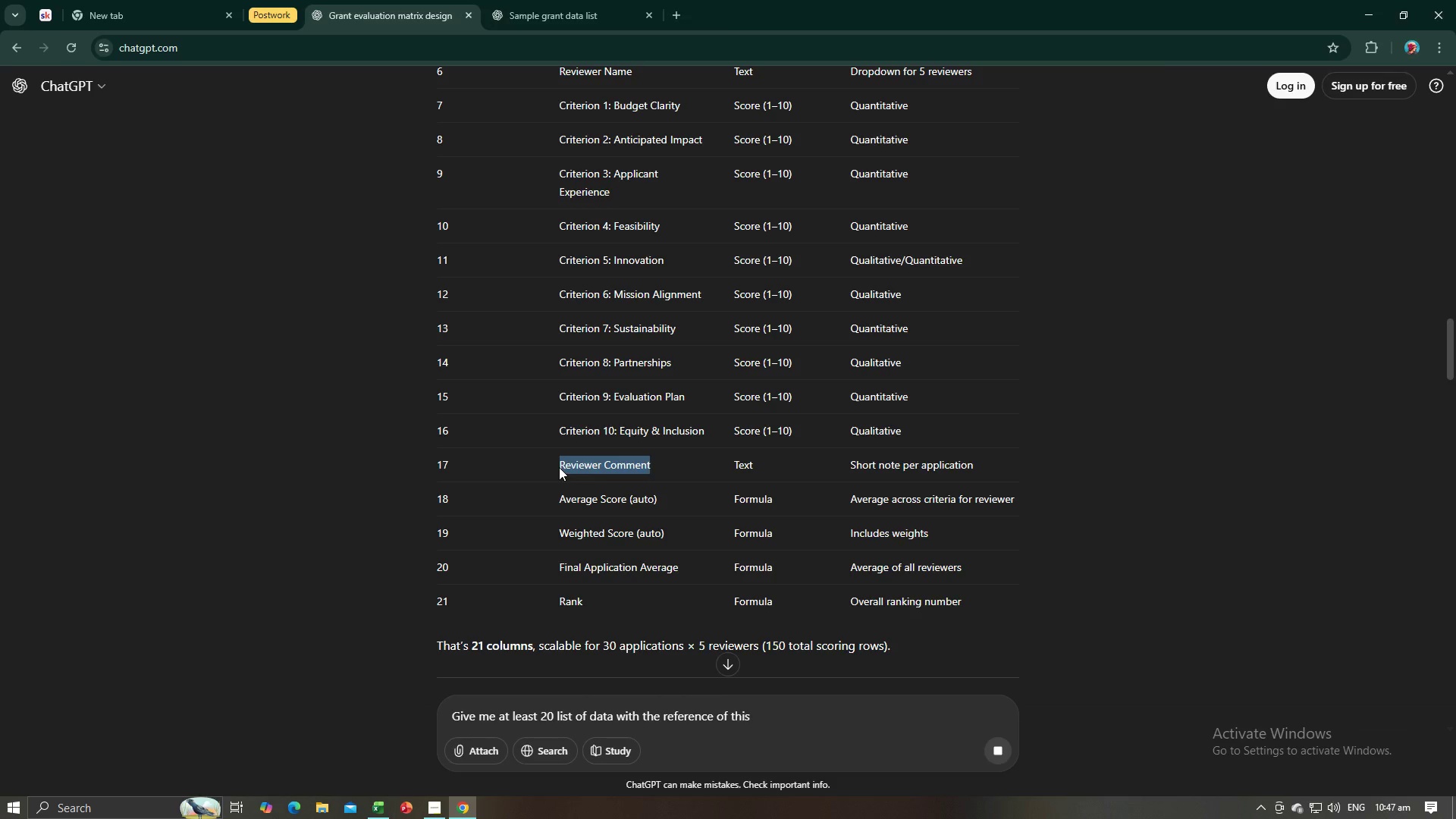 
key(Control+C)
 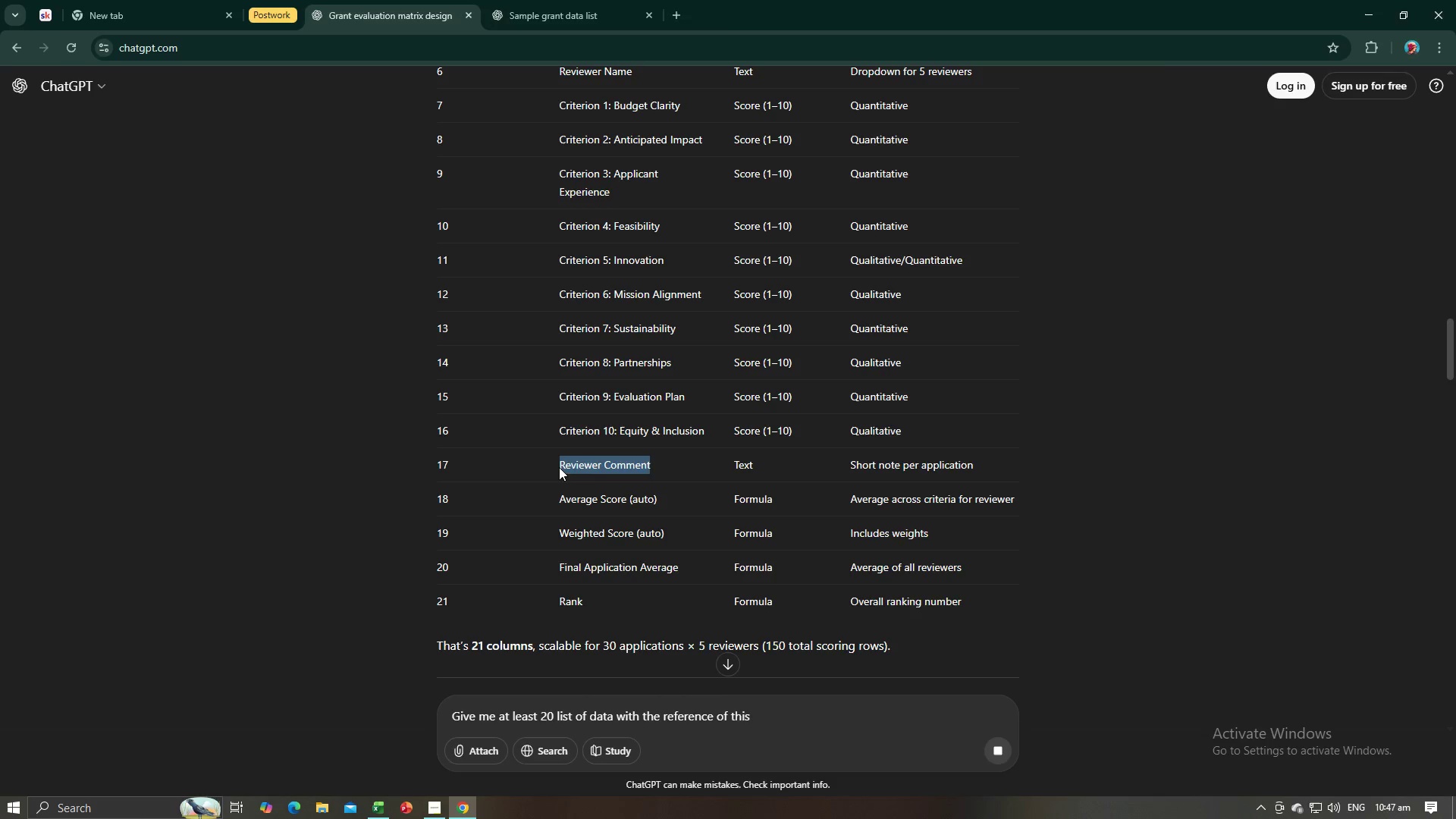 
key(Control+C)
 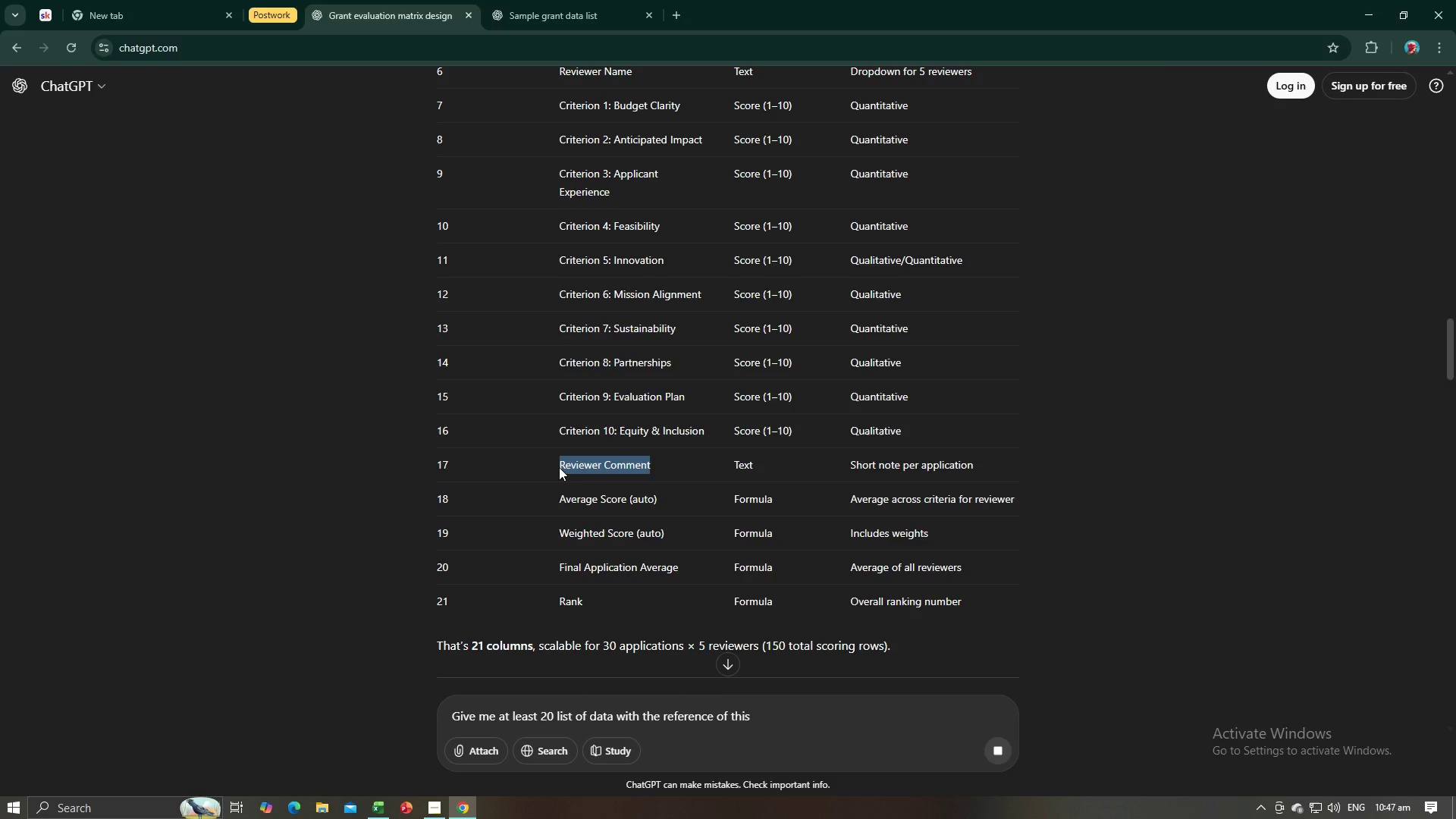 
key(Alt+AltLeft)
 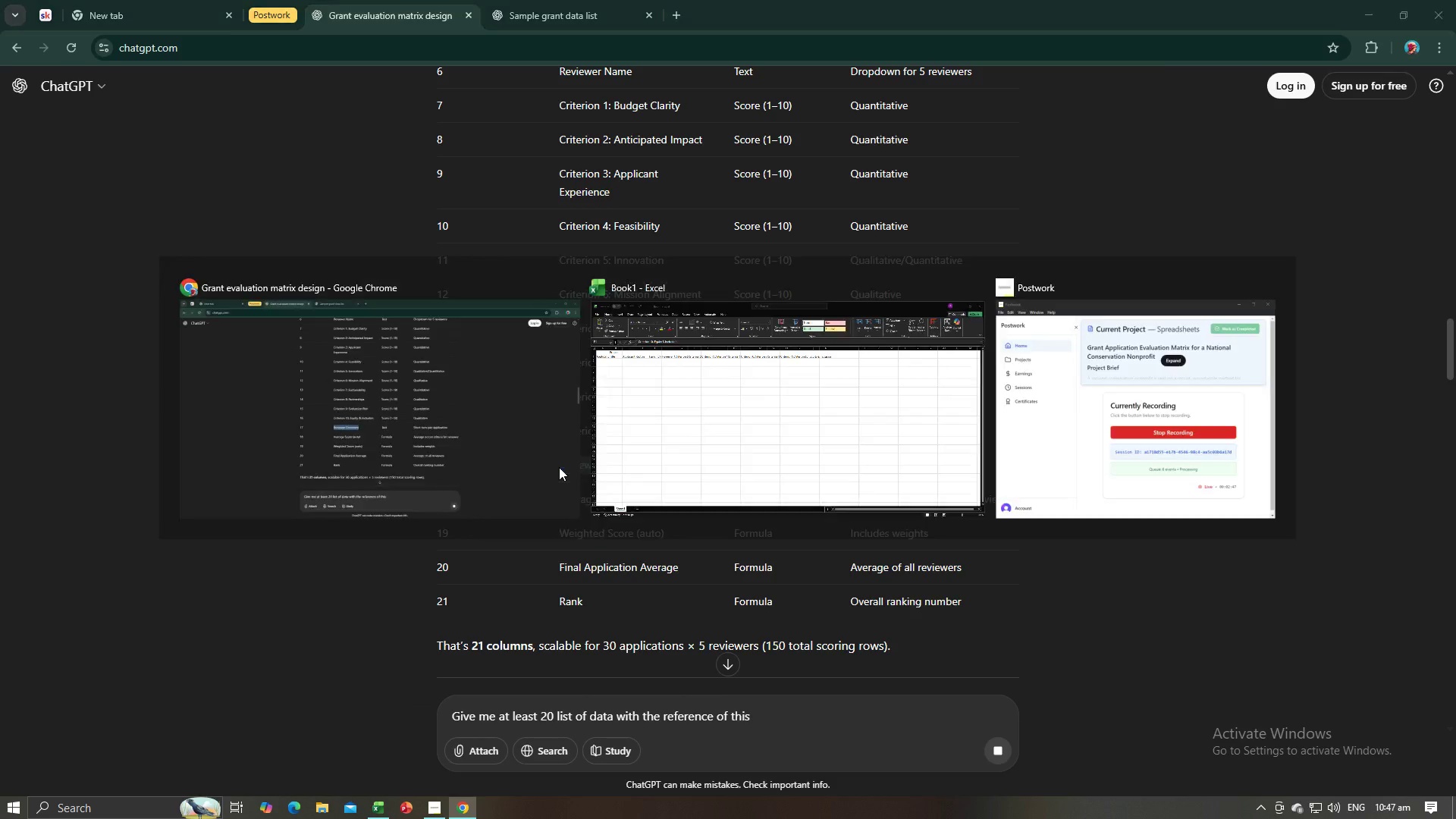 
key(Alt+Tab)
 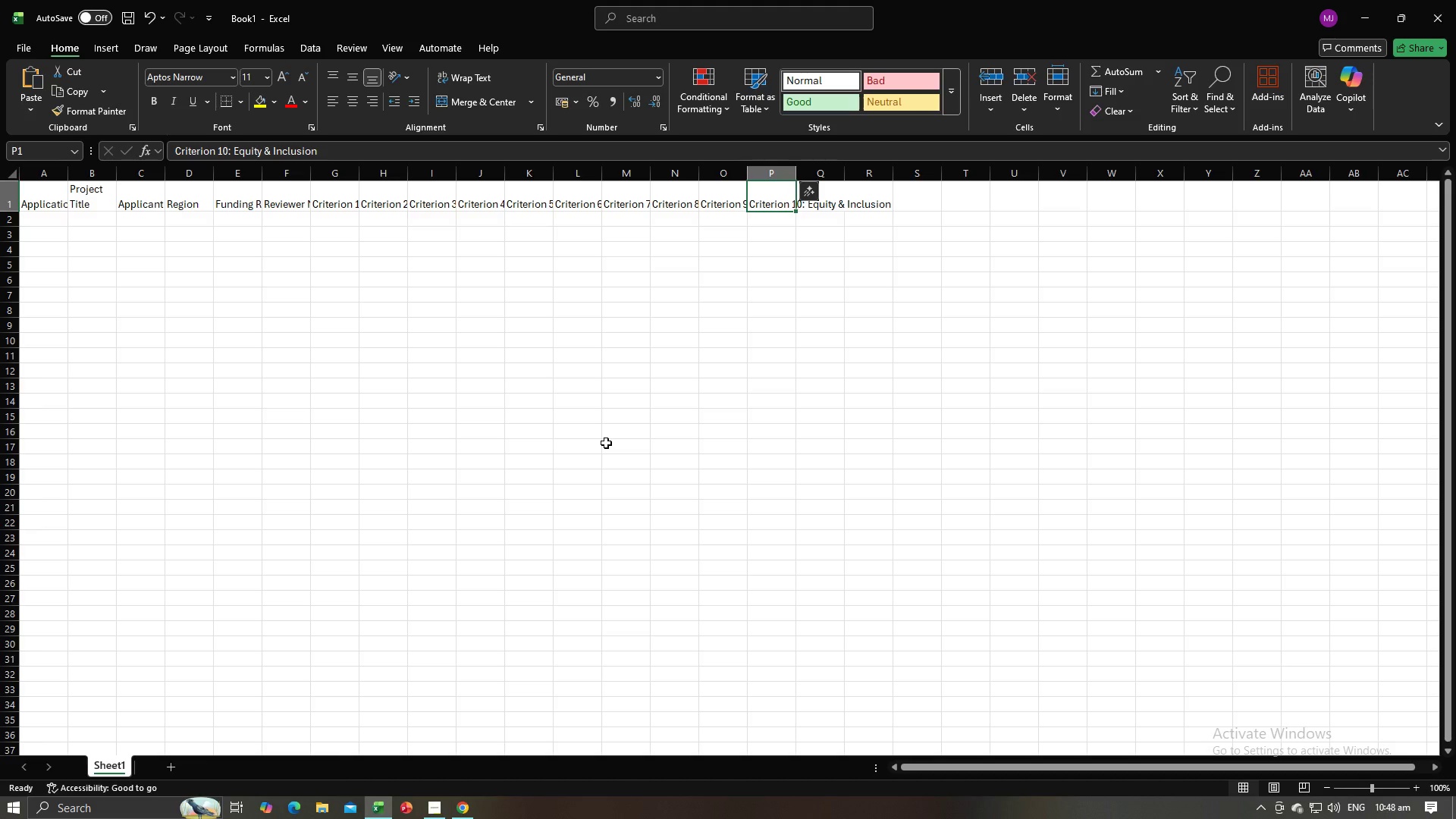 
wait(40.08)
 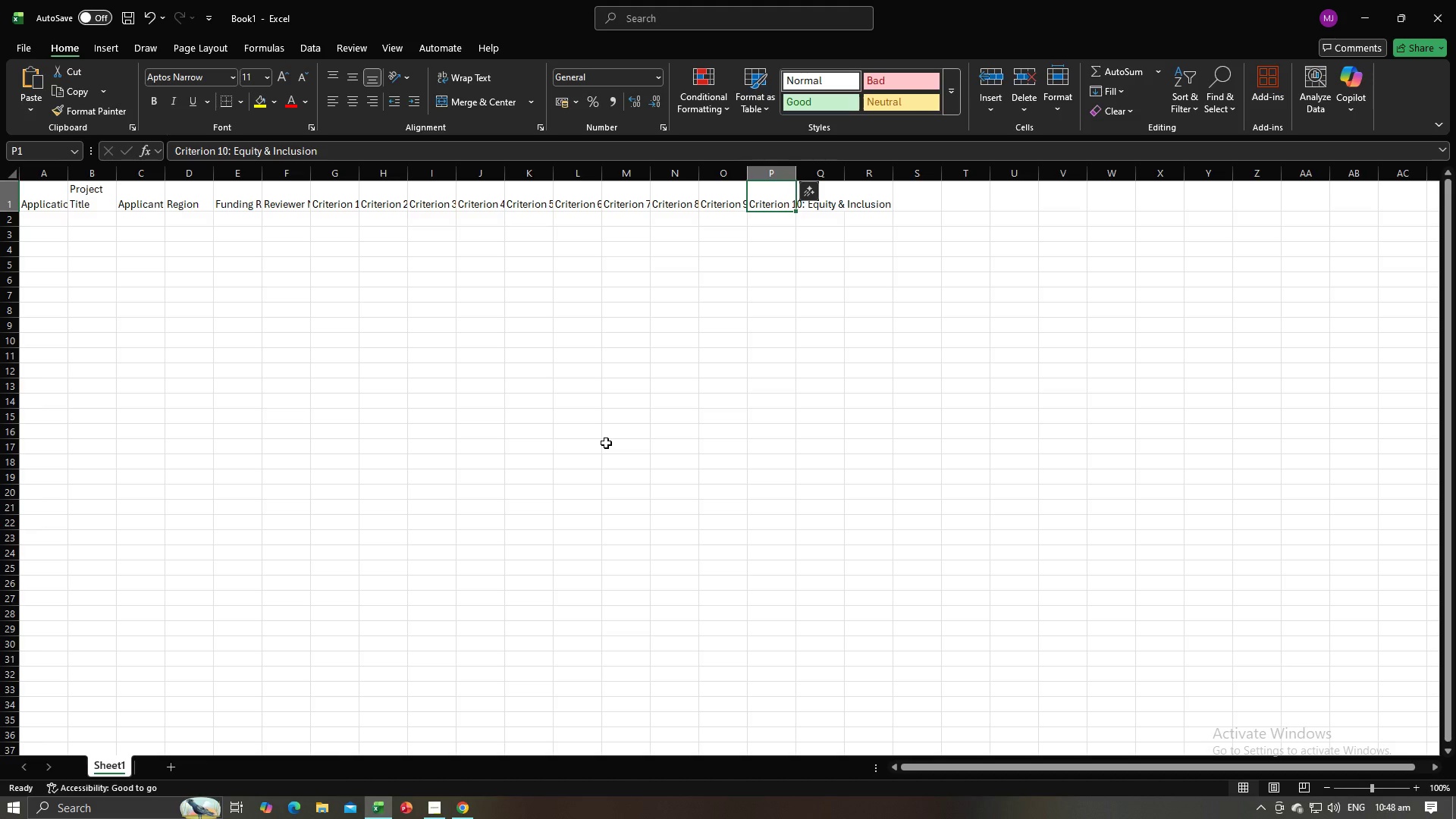 
key(Alt+AltLeft)
 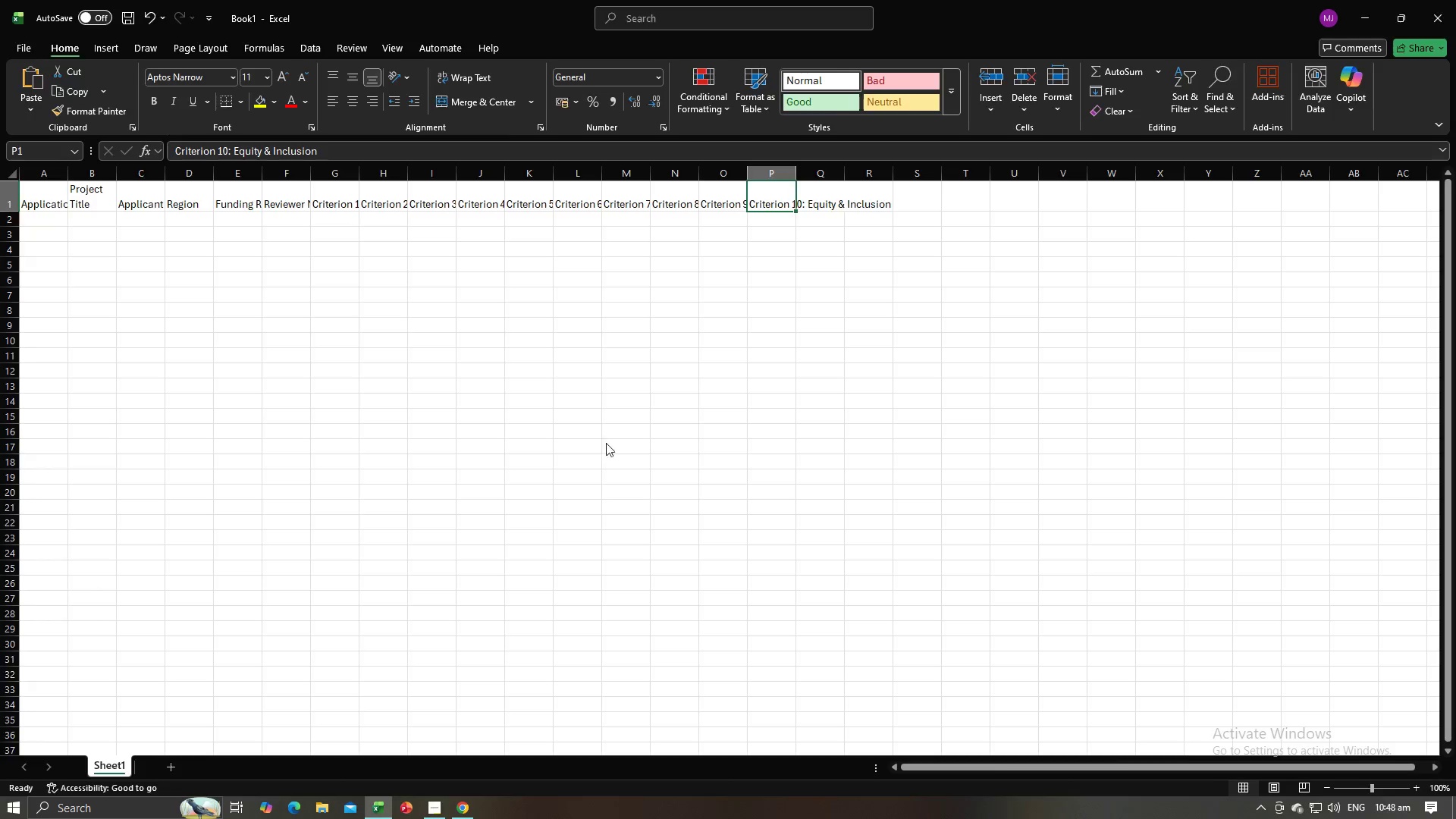 
key(Alt+Tab)
 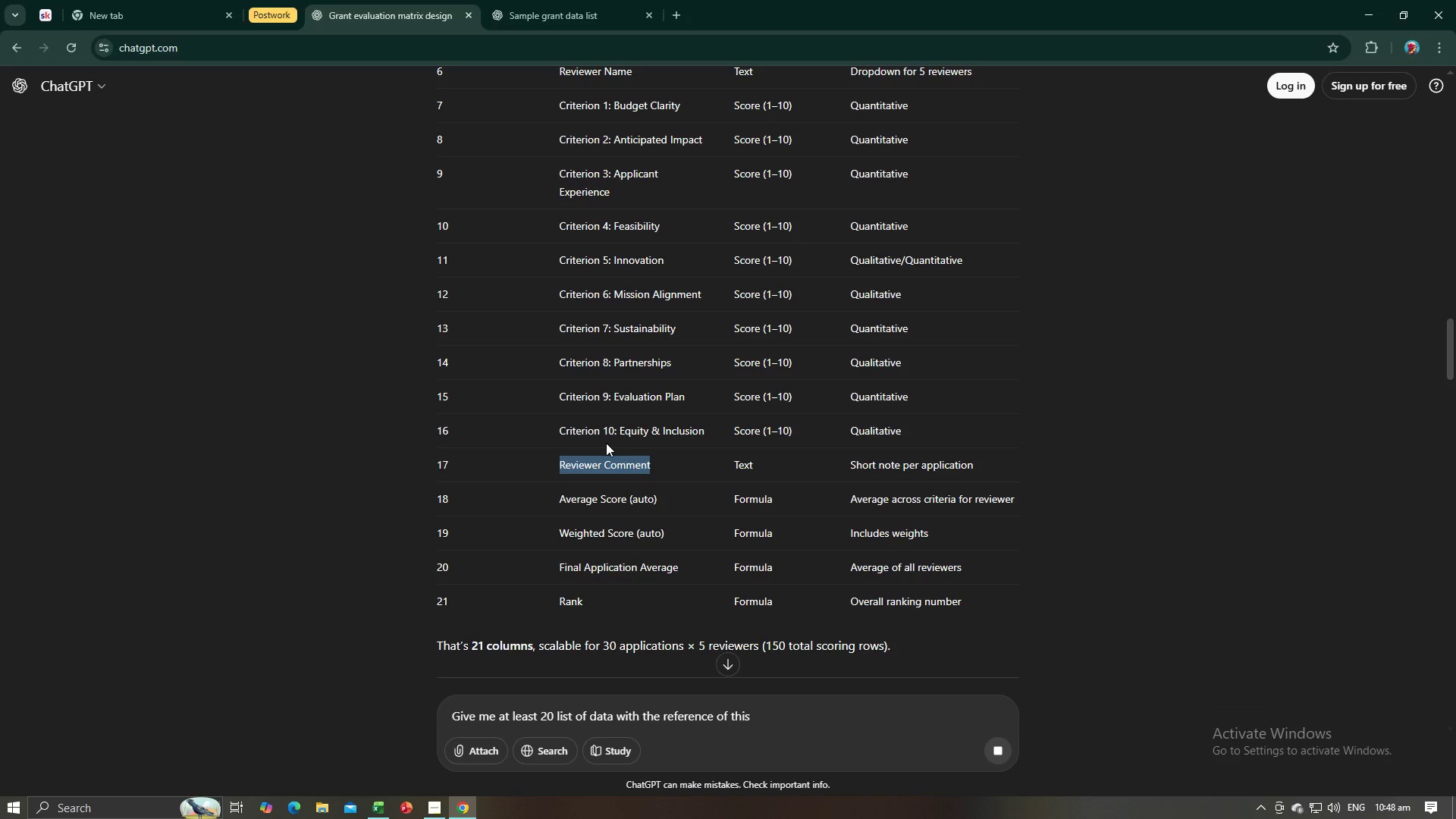 
wait(27.09)
 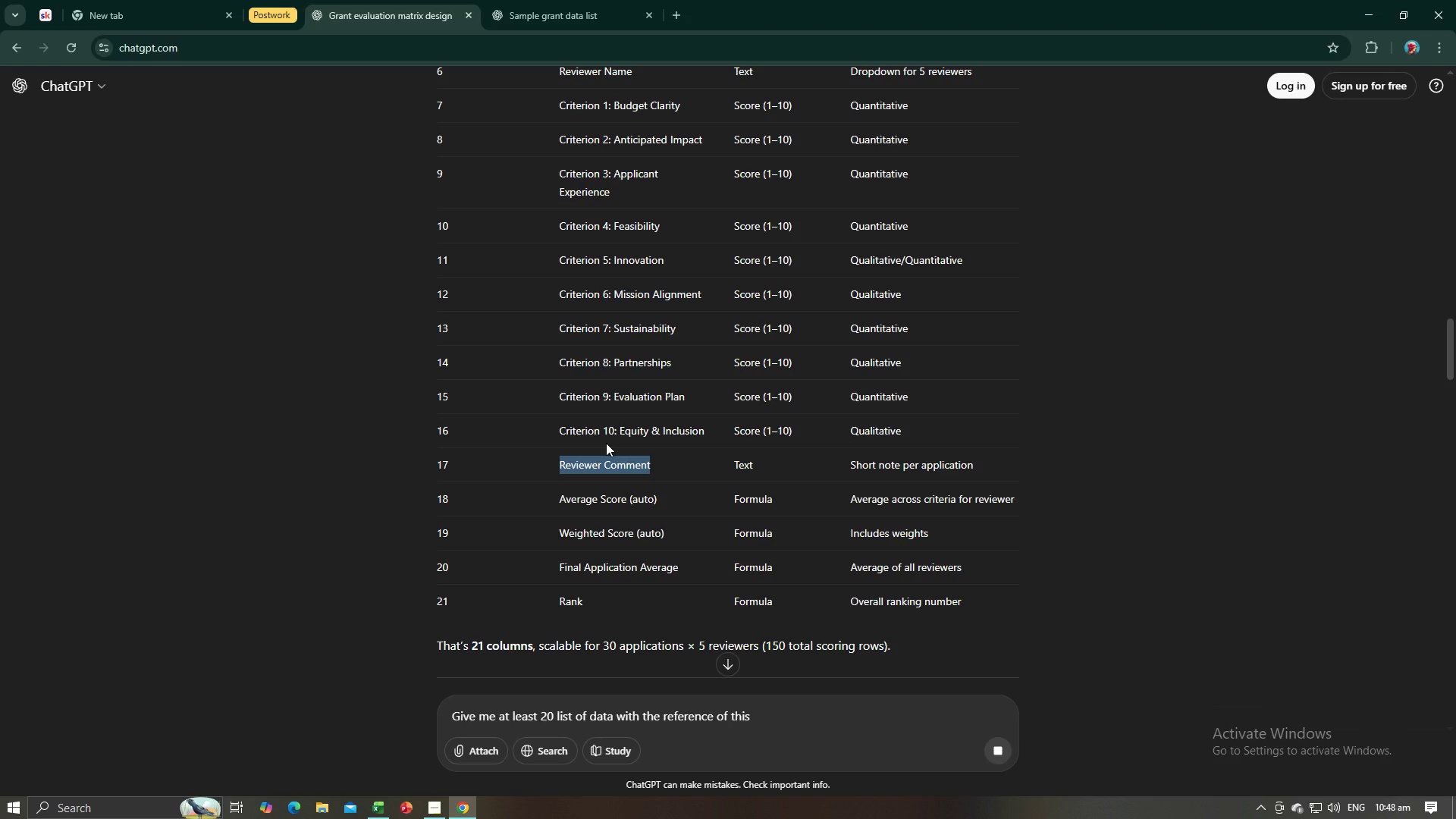 
key(Alt+AltLeft)
 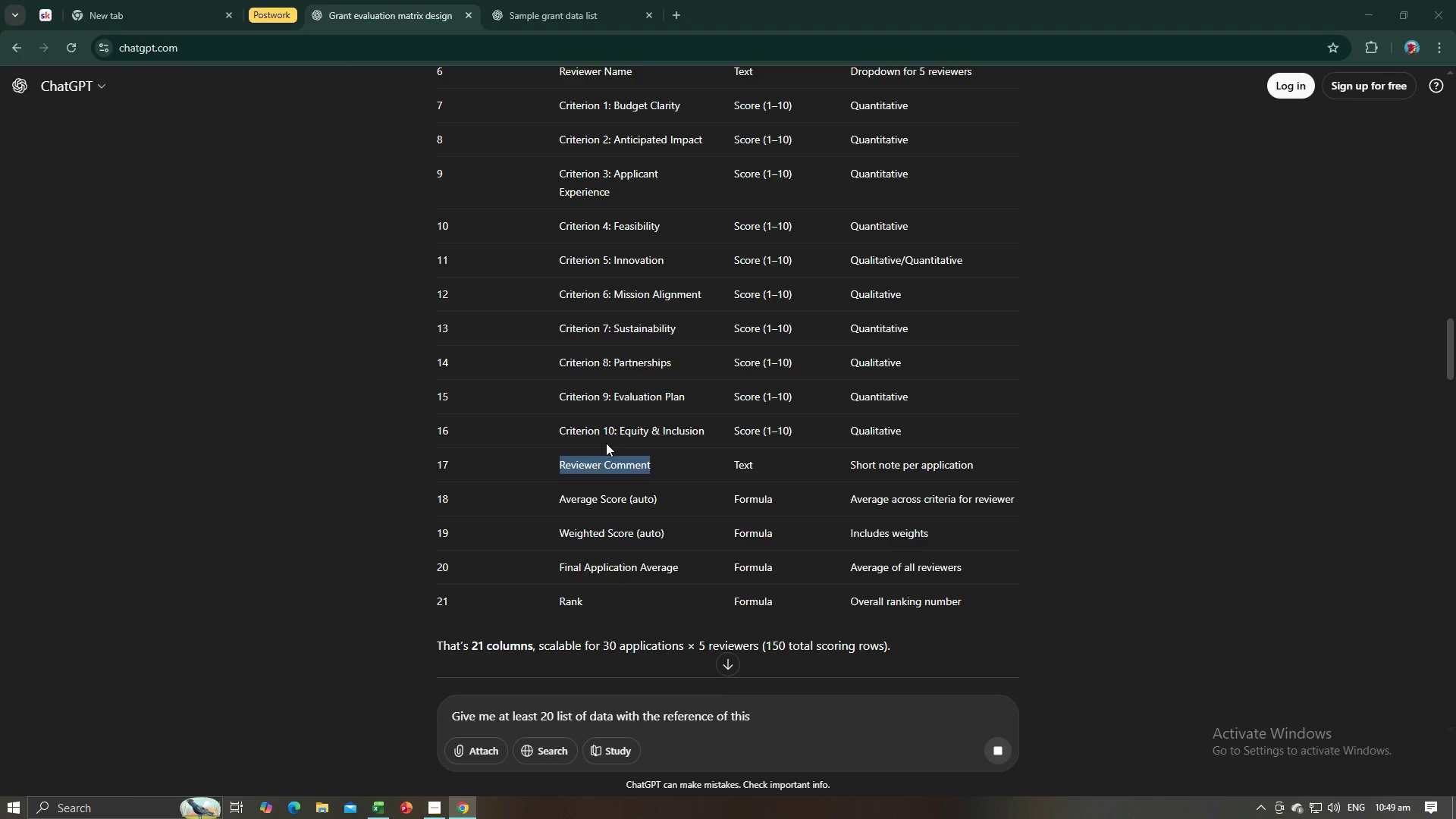 
key(Alt+Tab)
 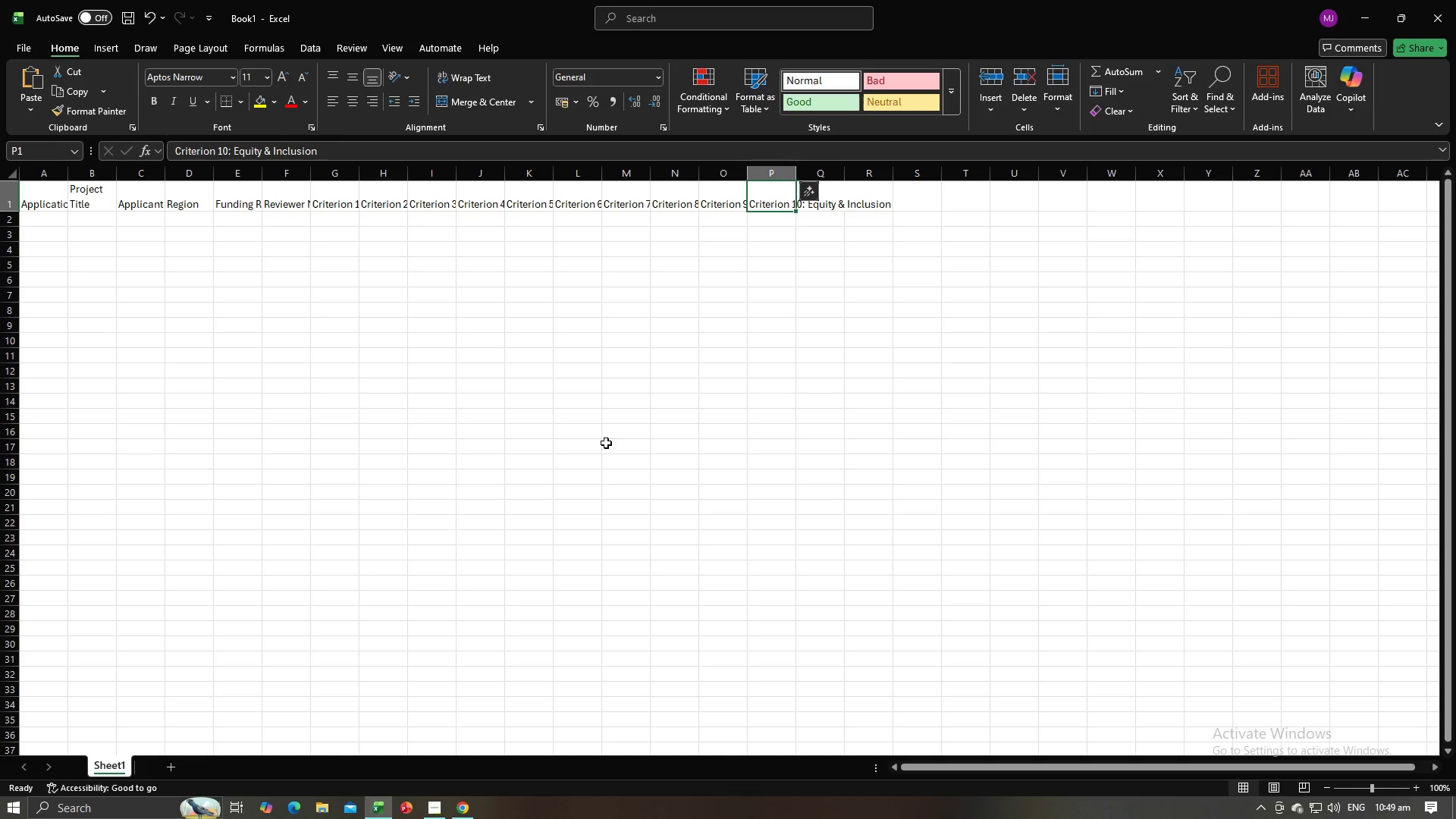 
key(Alt+AltLeft)
 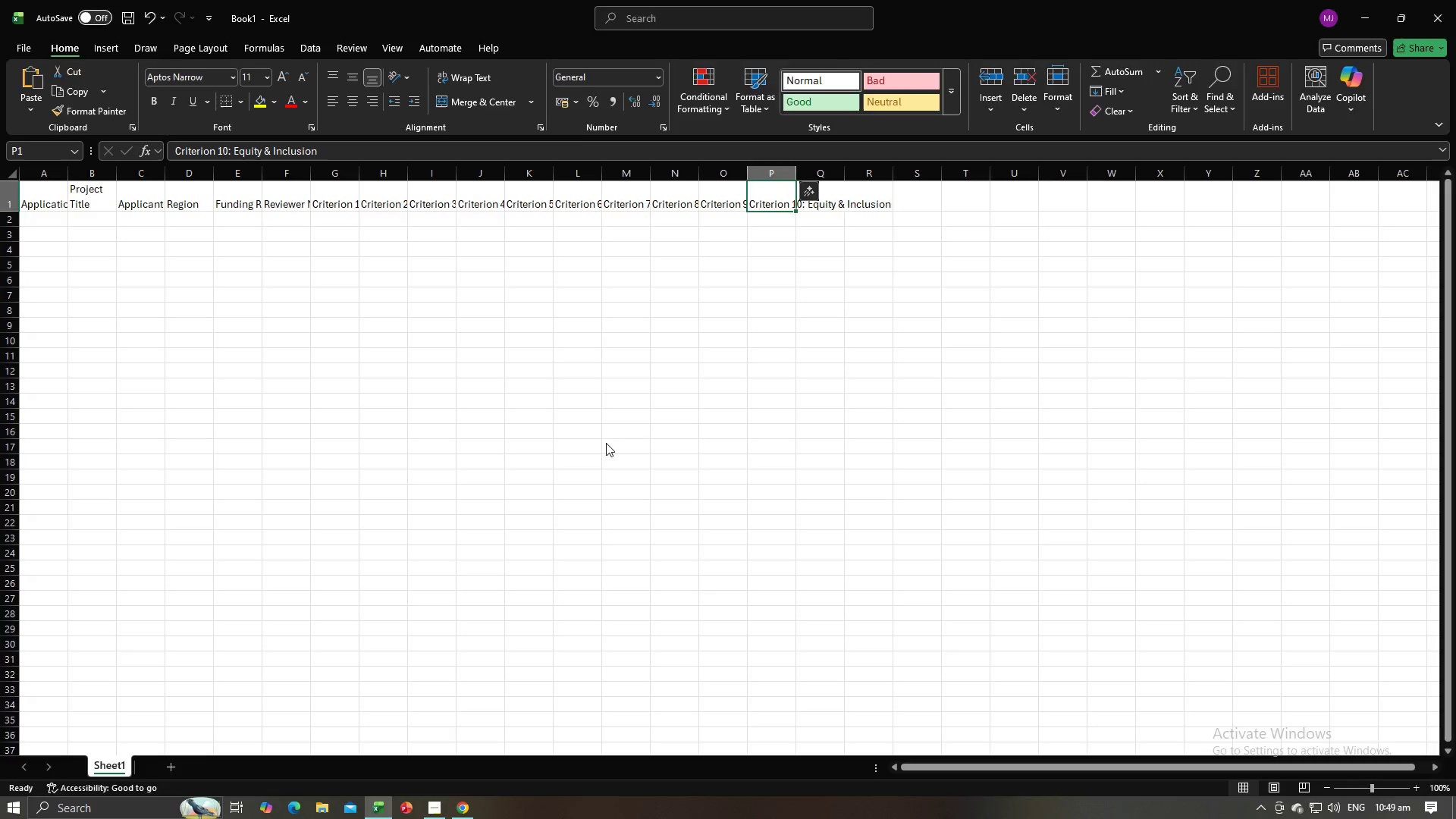 
key(Alt+Tab)
 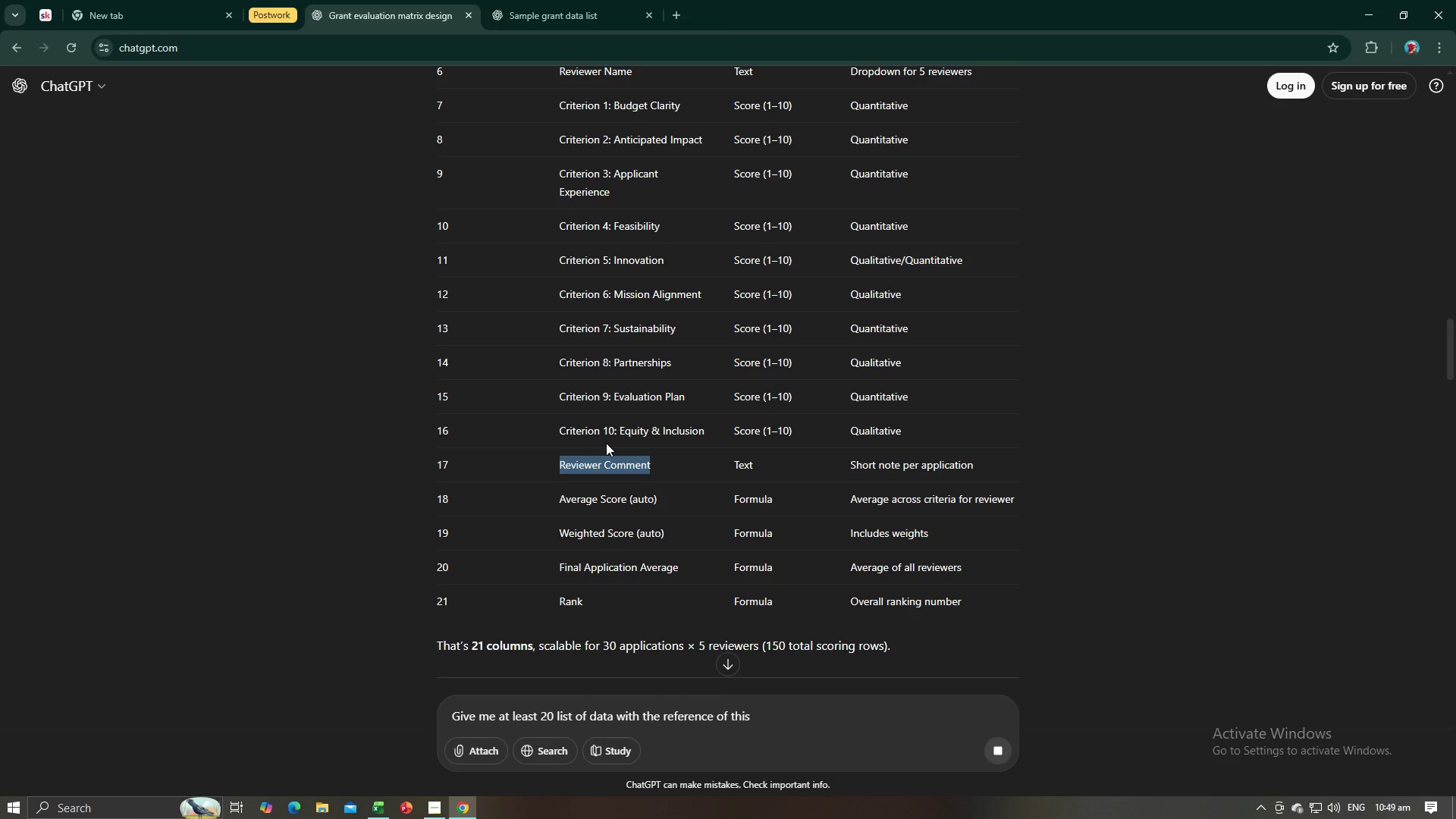 
wait(12.71)
 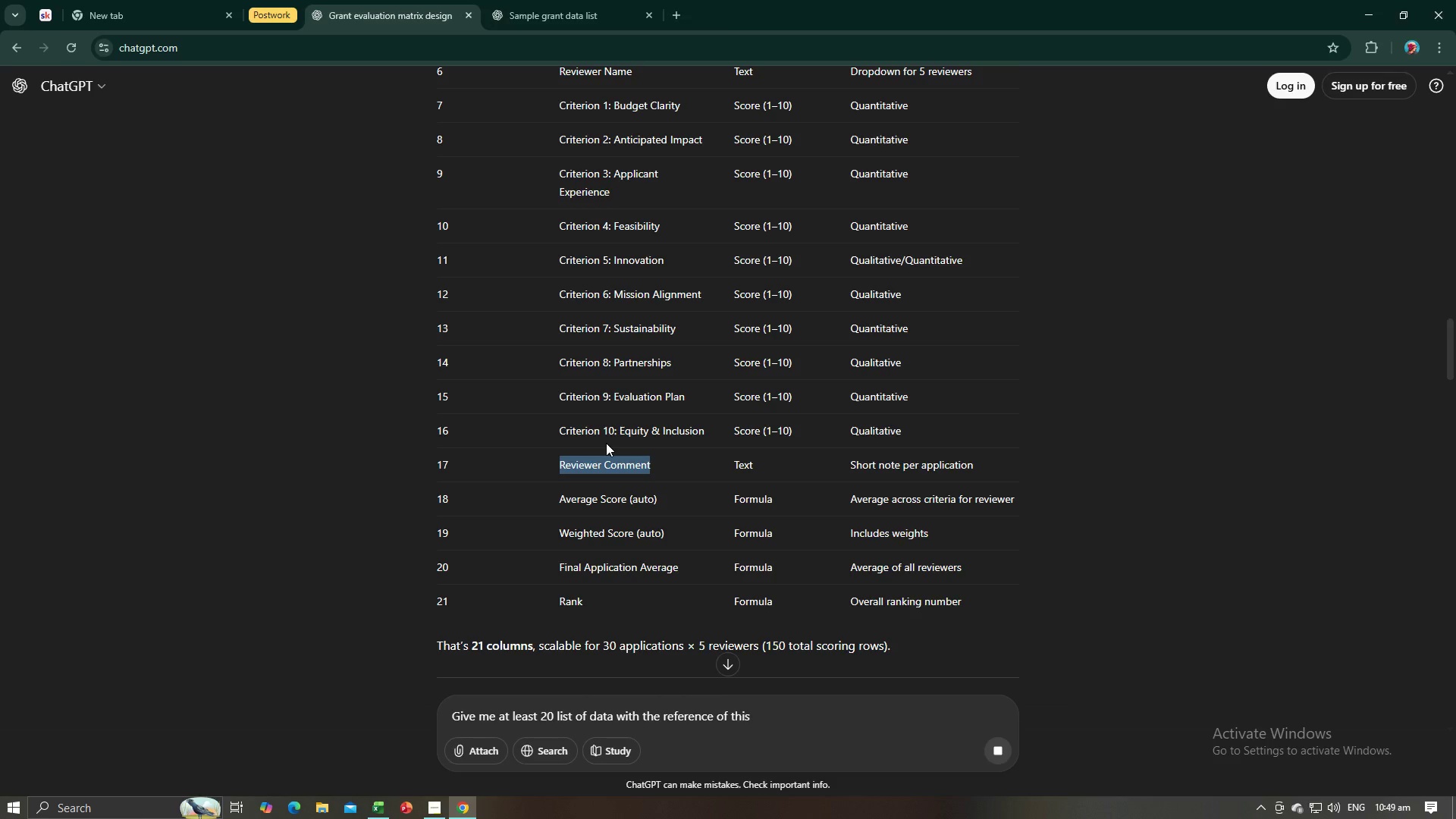 
key(Alt+AltLeft)
 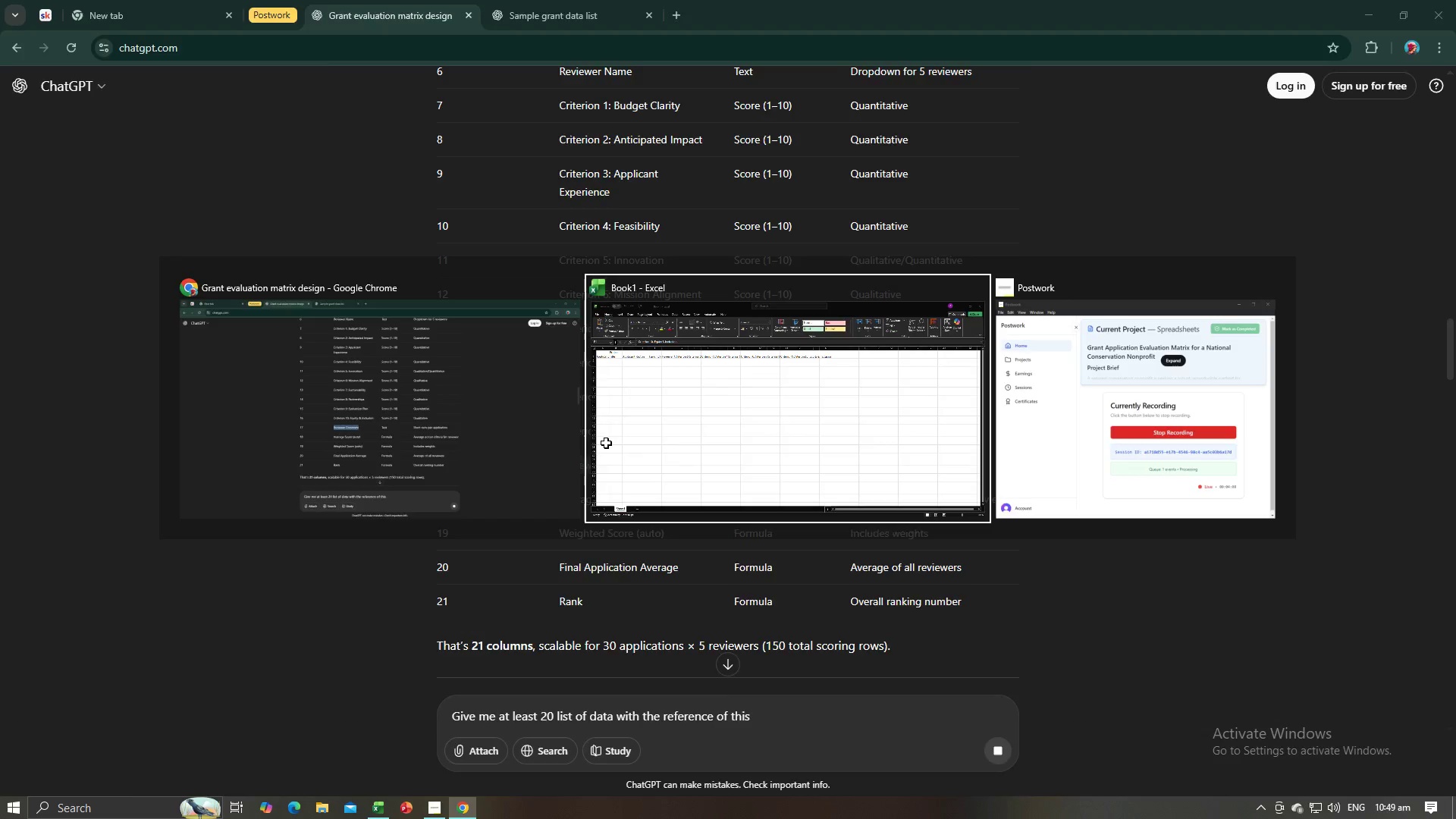 
key(Alt+Tab)
 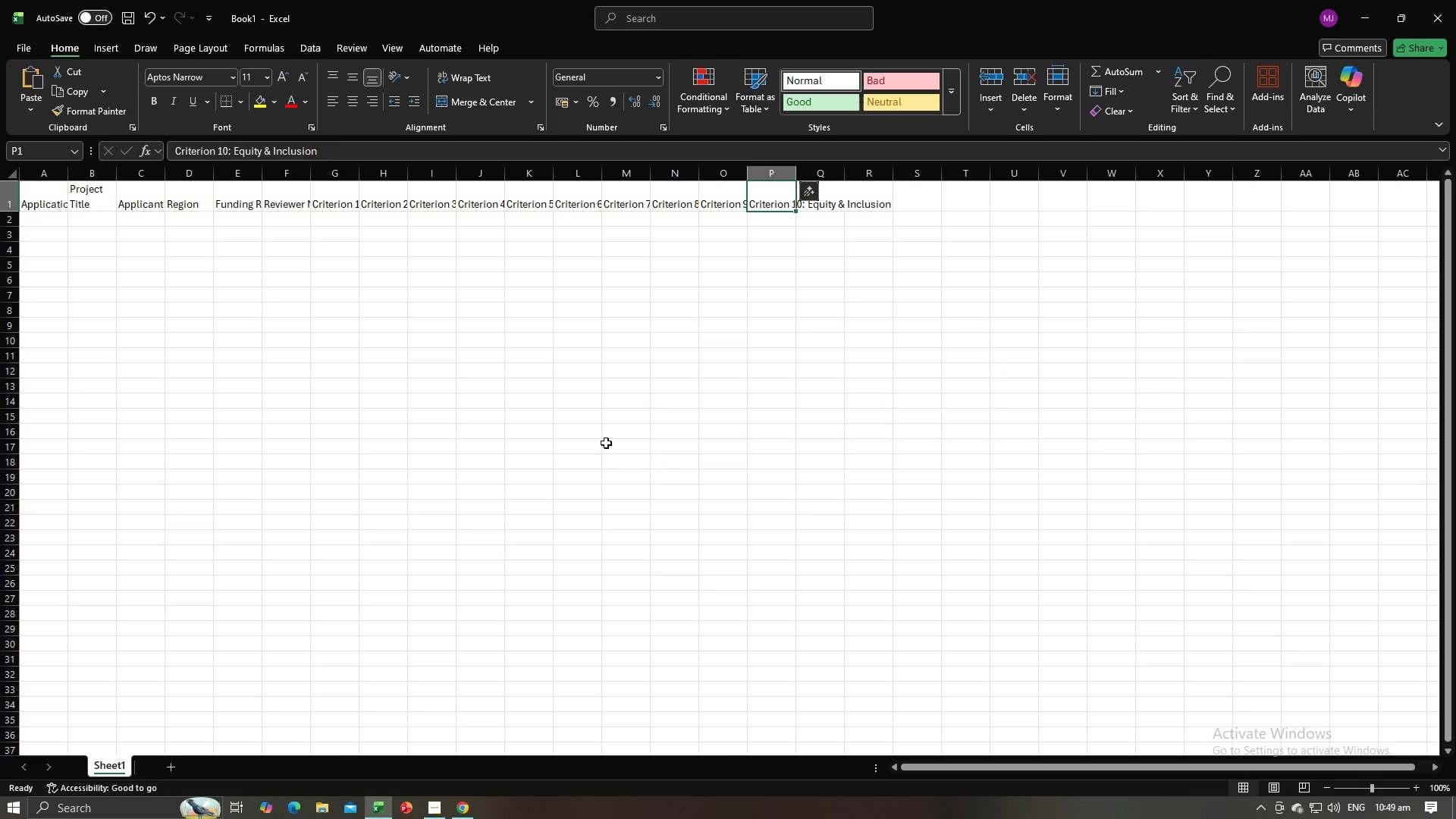 
key(Alt+AltLeft)
 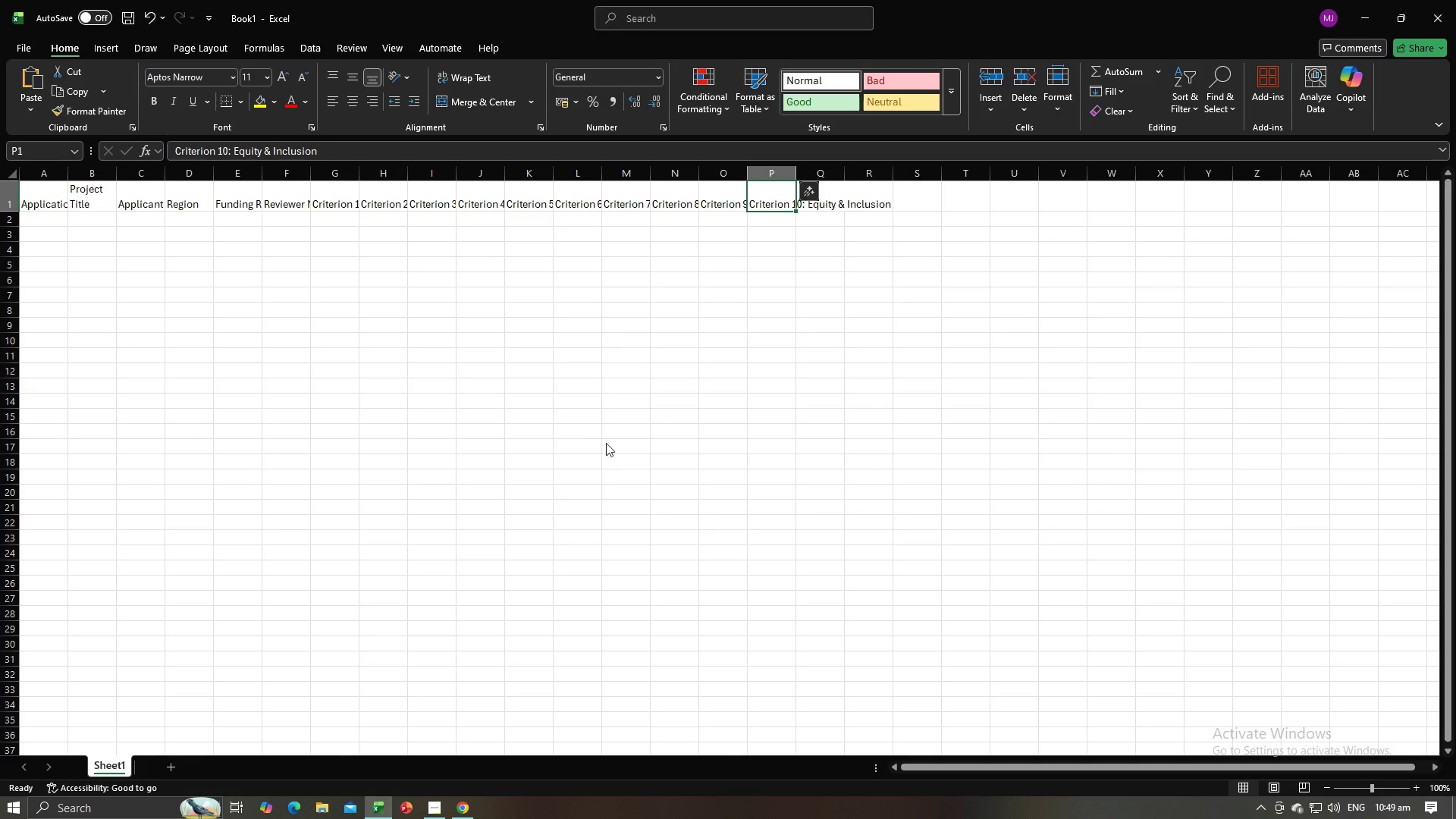 
key(Alt+Tab)
 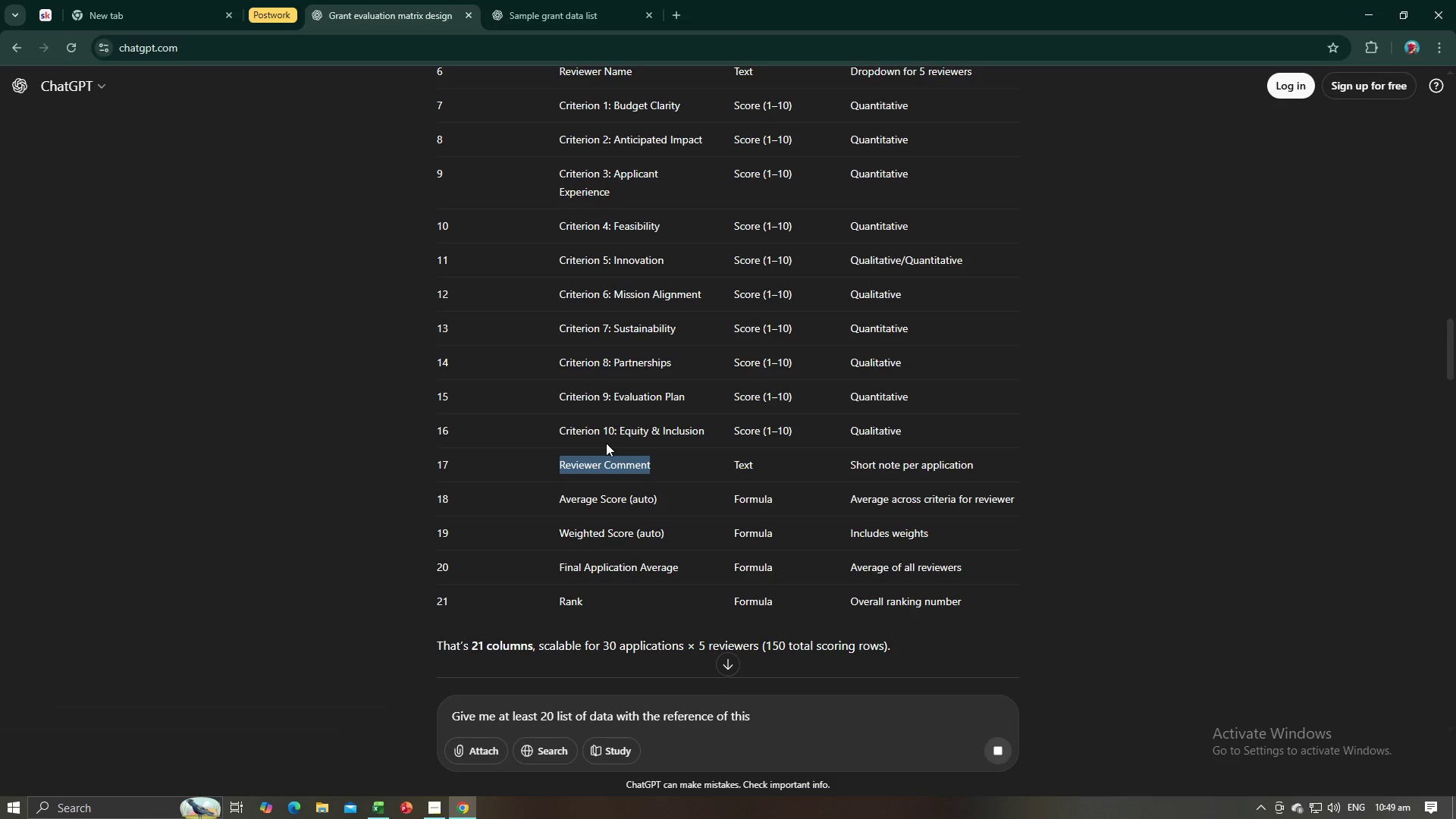 
wait(5.74)
 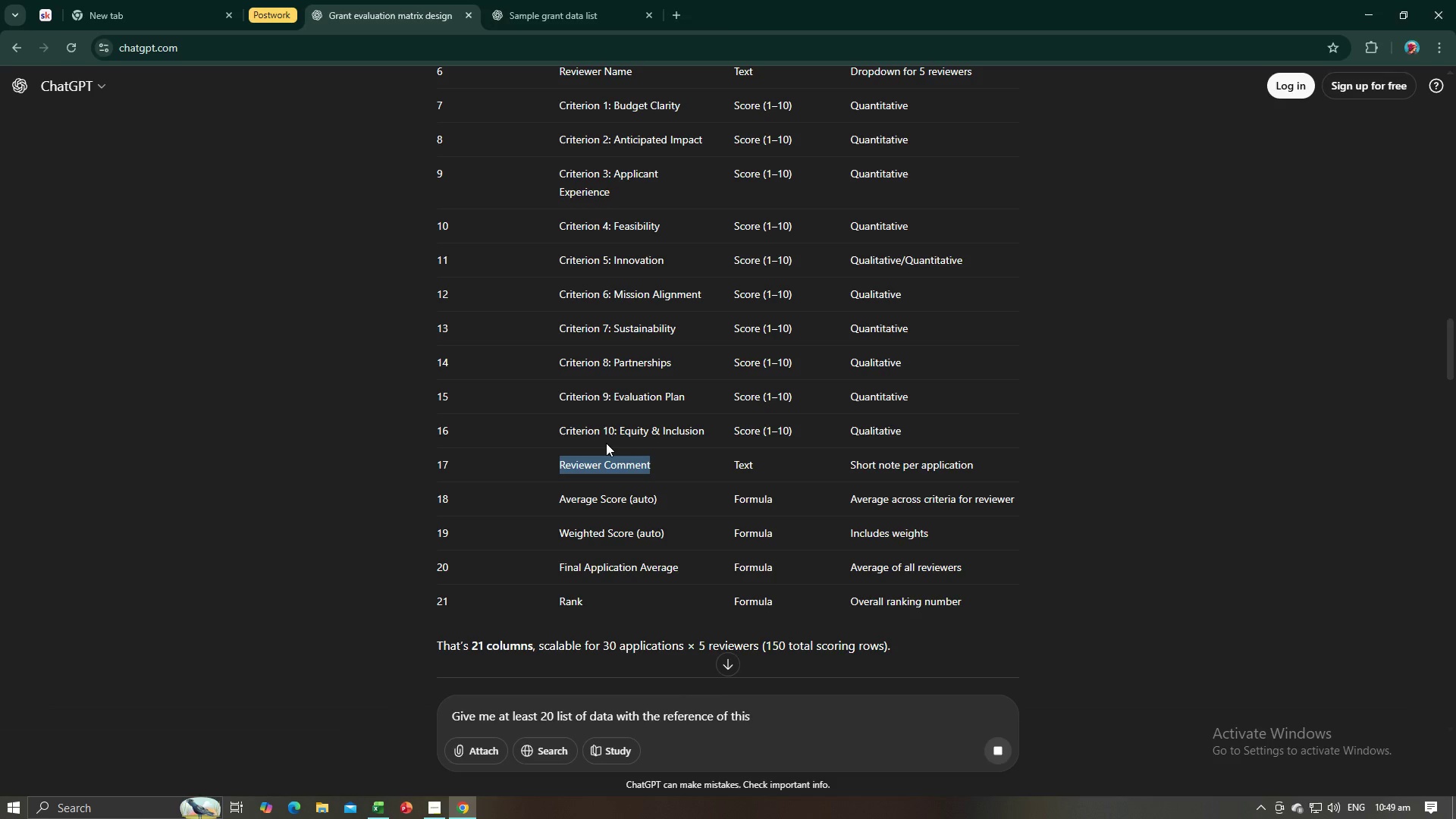 
key(Alt+AltLeft)
 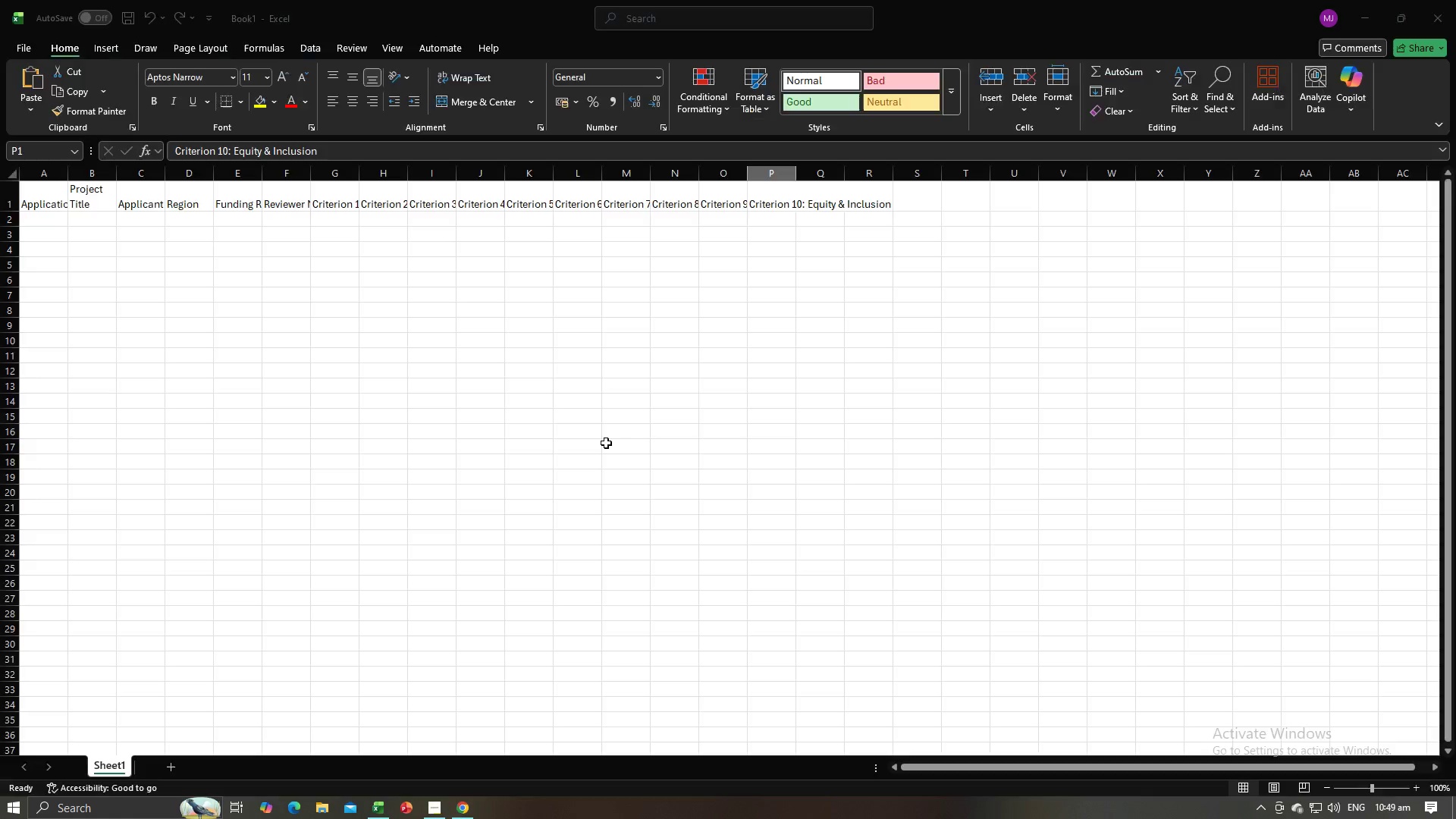 
key(Alt+Tab)
 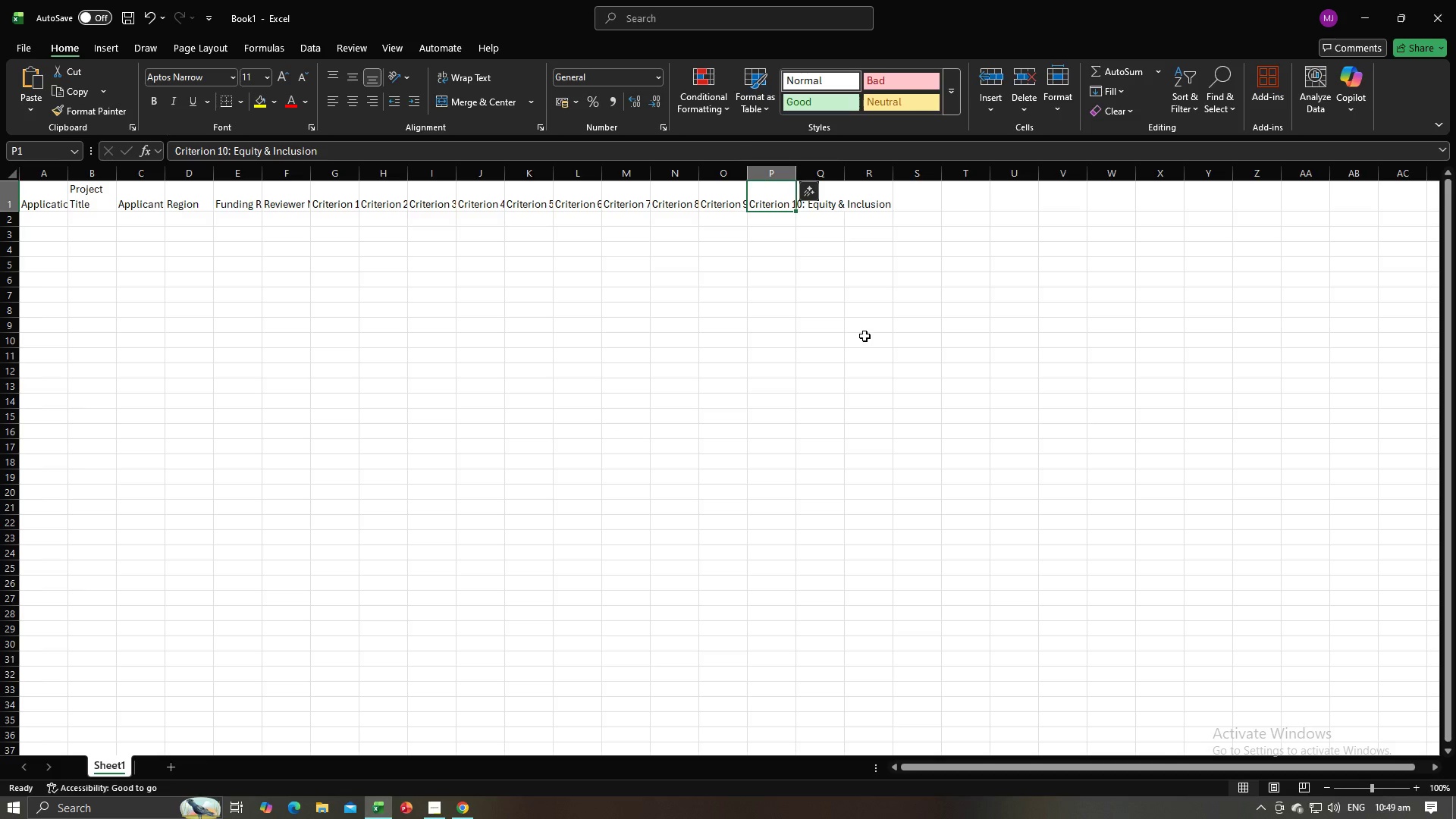 
key(Tab)
 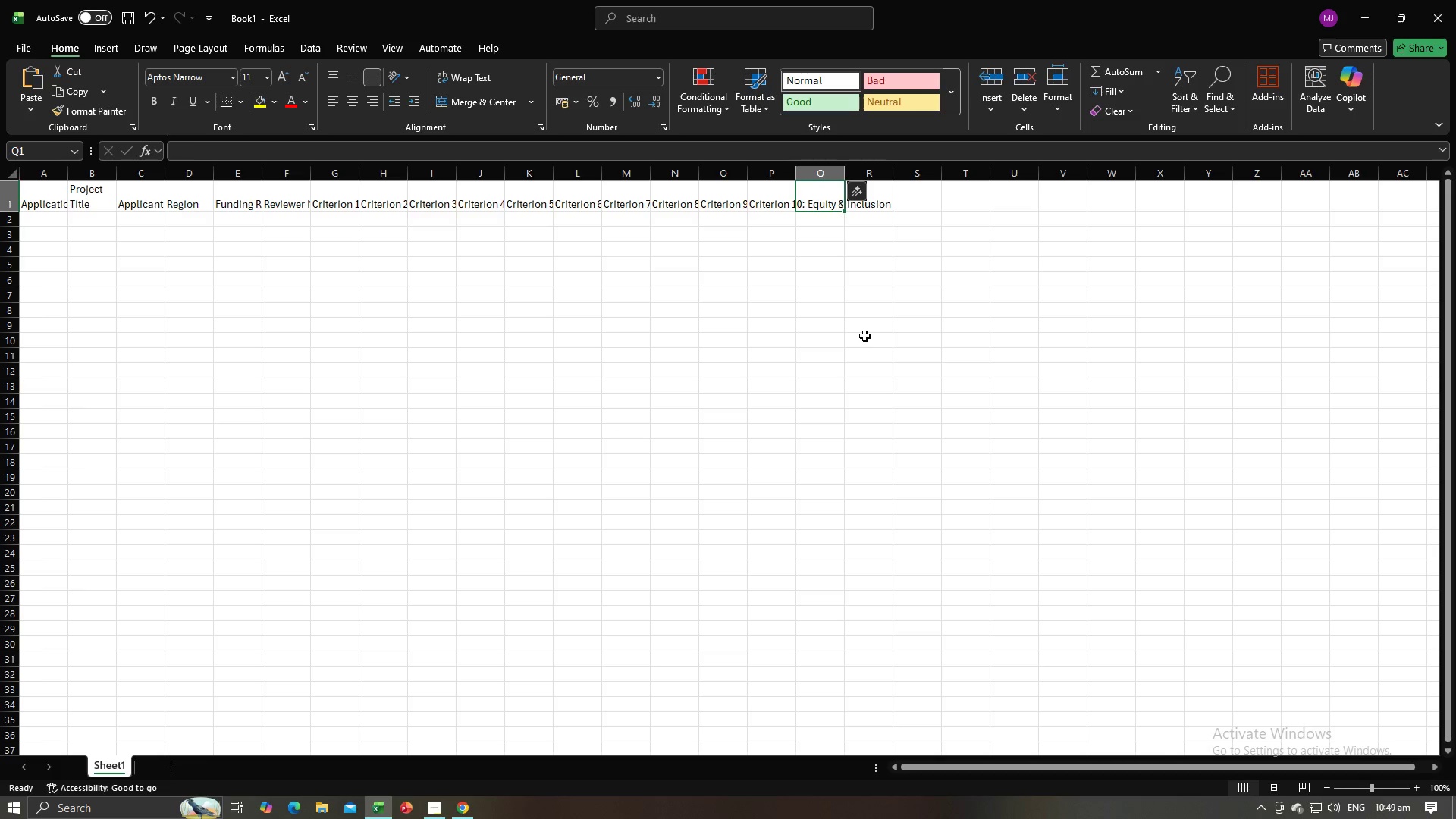 
key(Alt+AltLeft)
 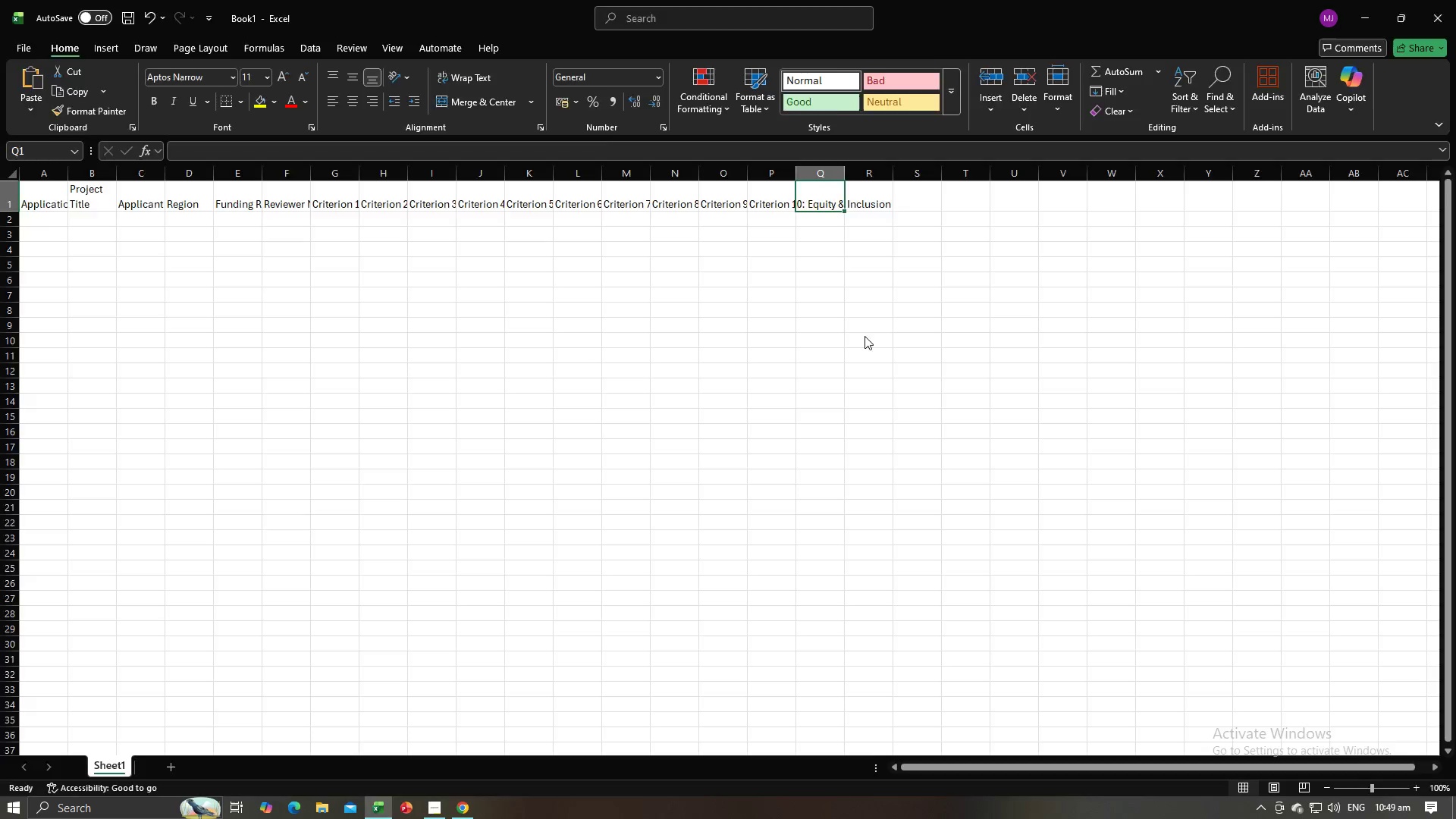 
key(Alt+Tab)
 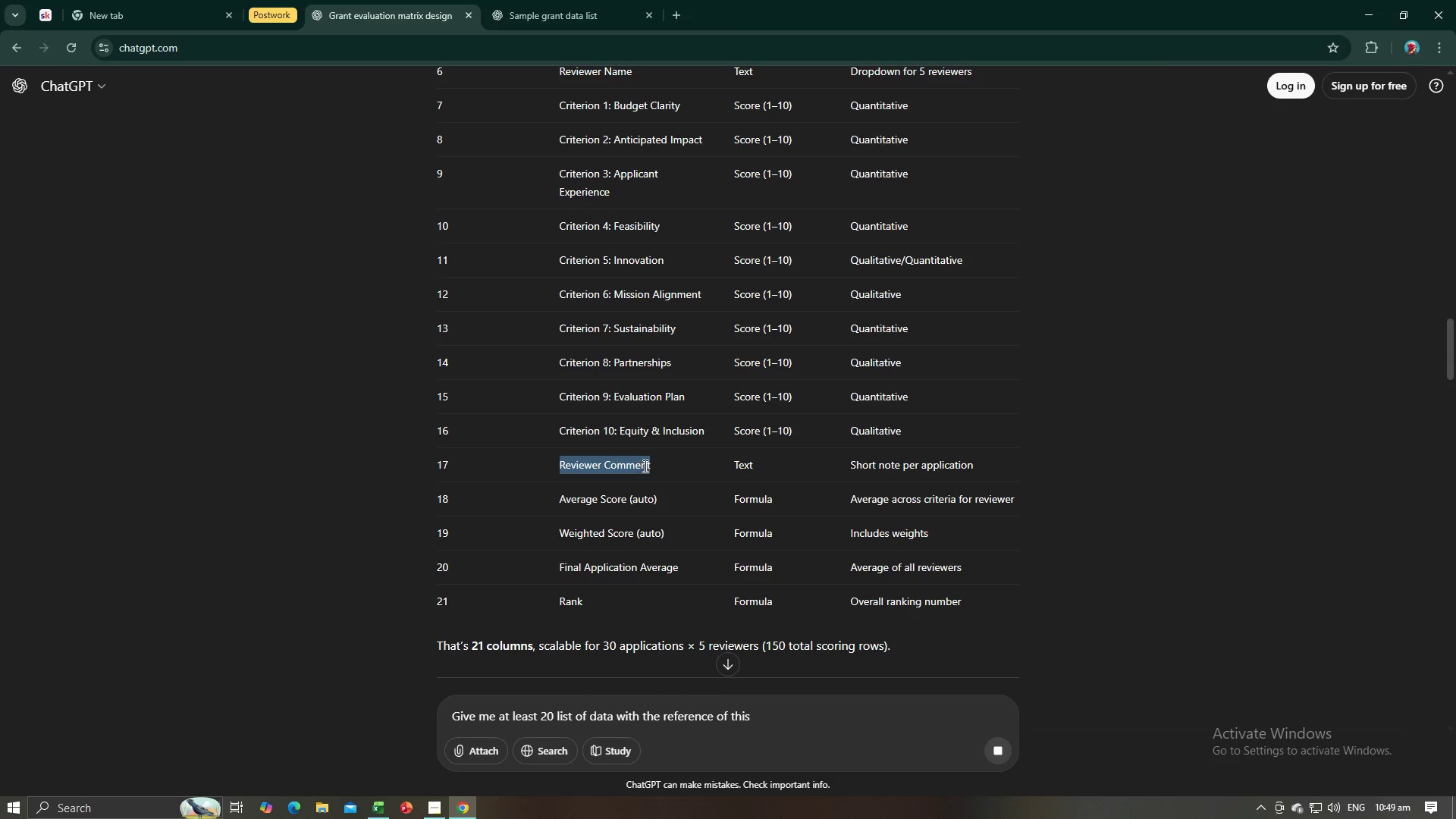 
key(Control+C)
 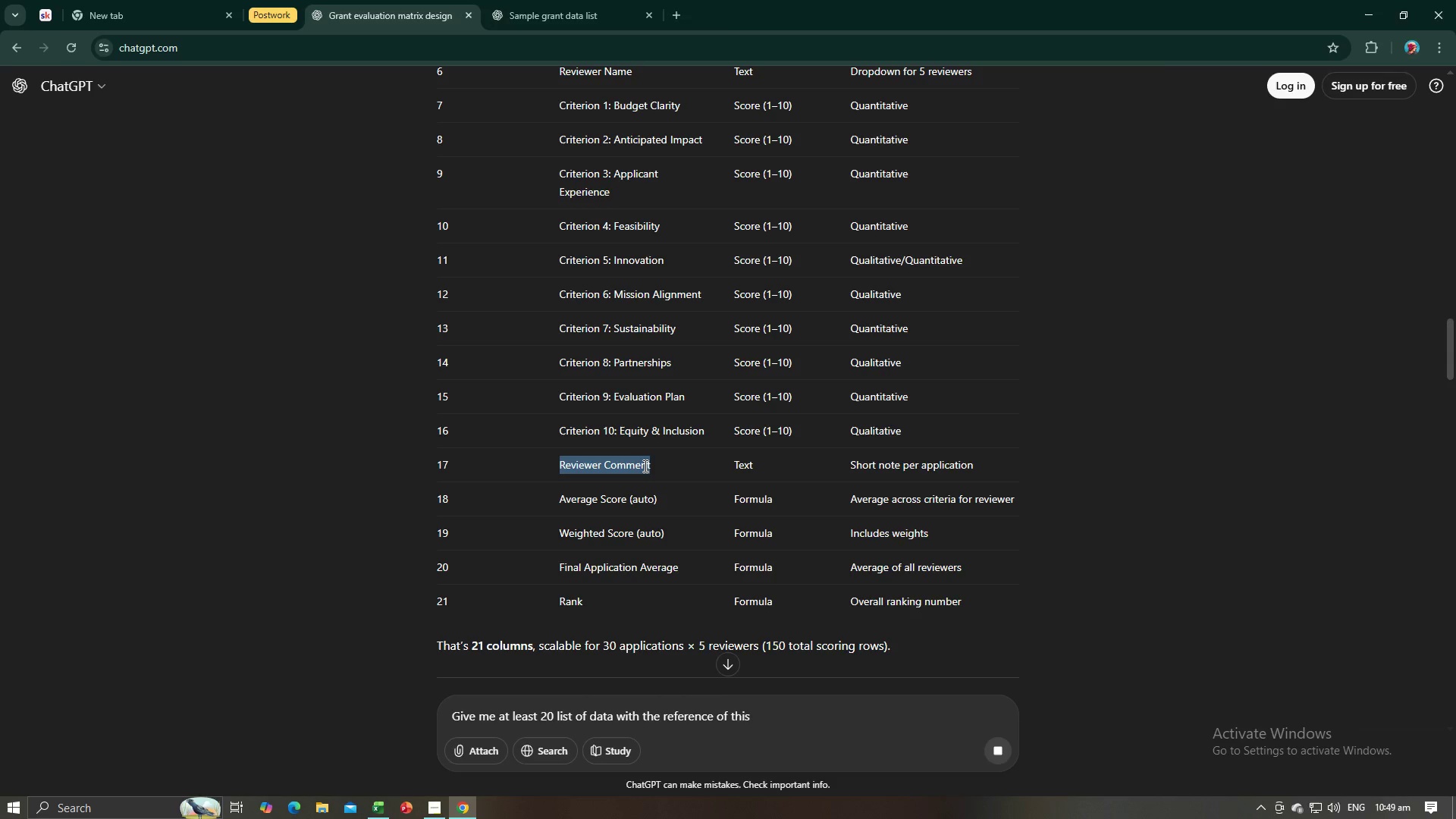 
key(Control+C)
 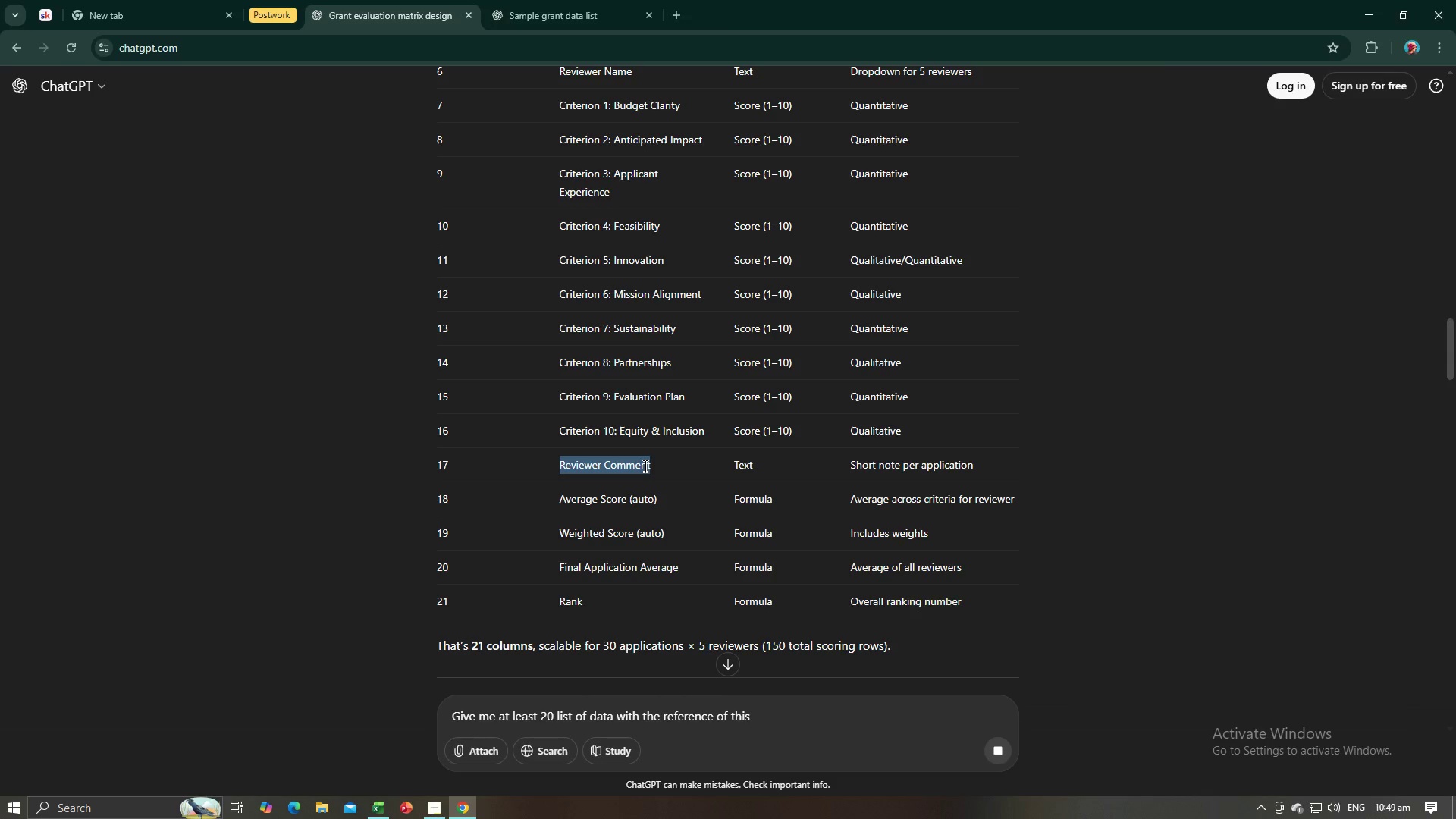 
key(Alt+AltLeft)
 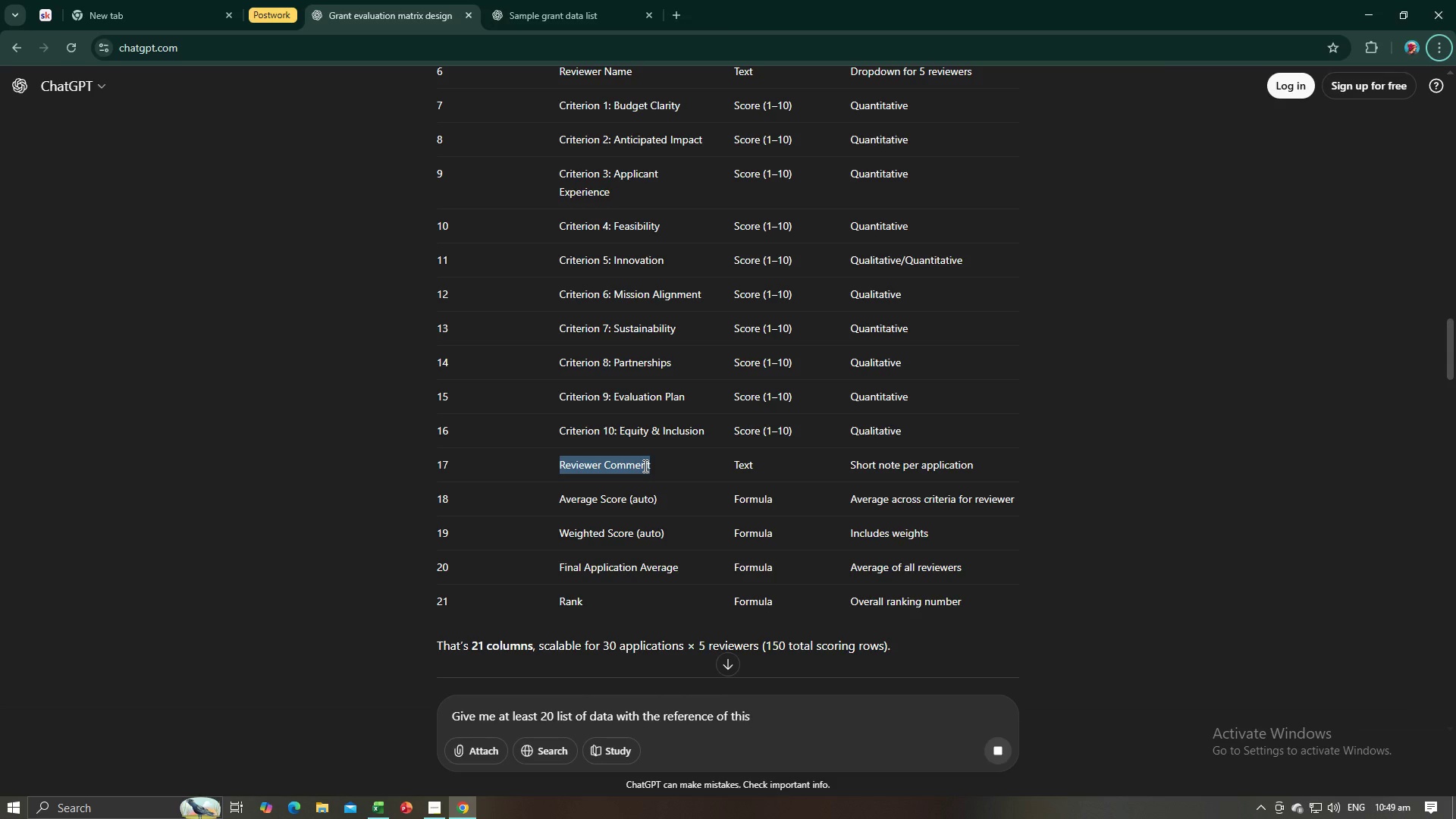 
key(Alt+AltLeft)
 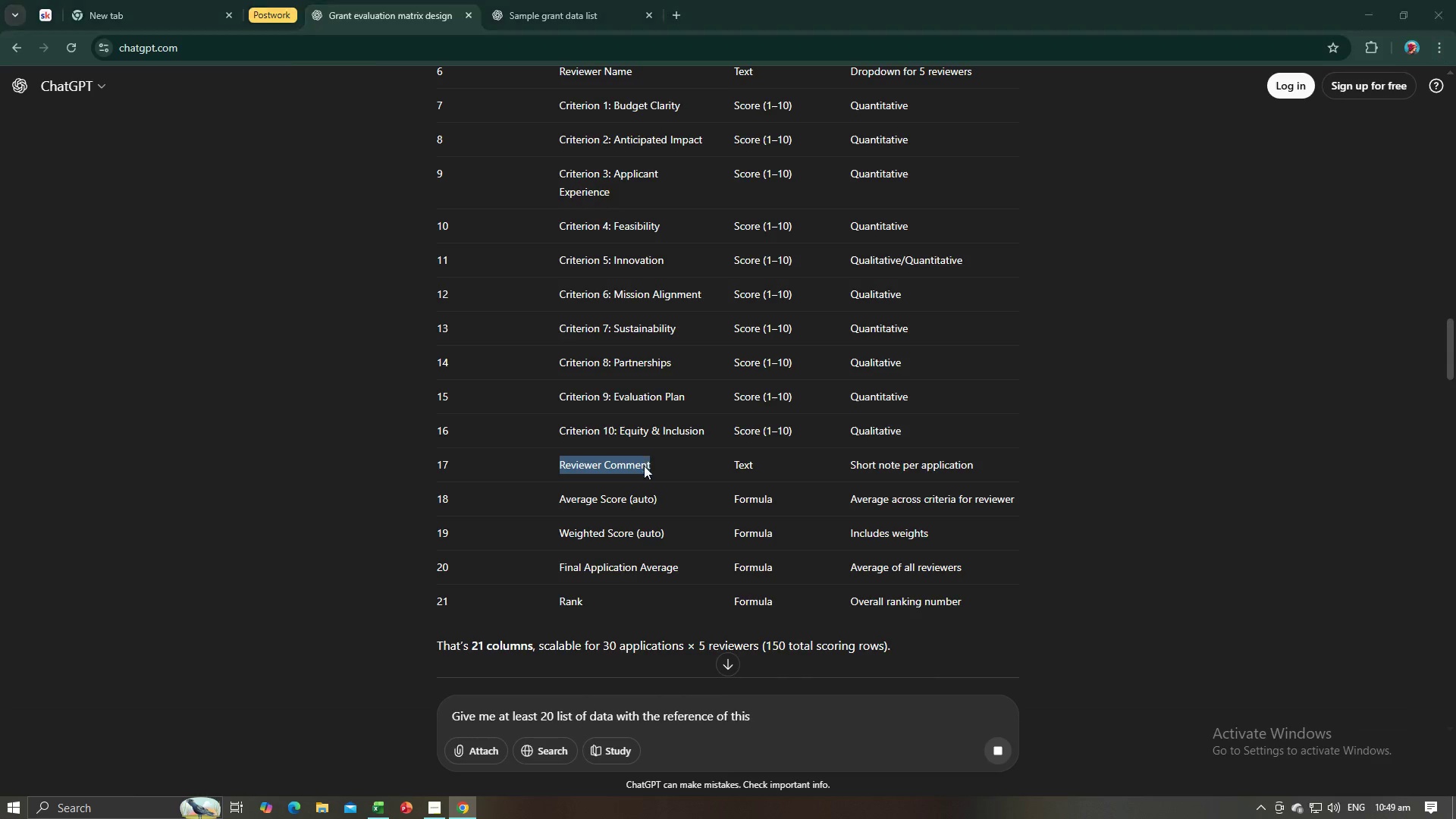 
key(Alt+Tab)
 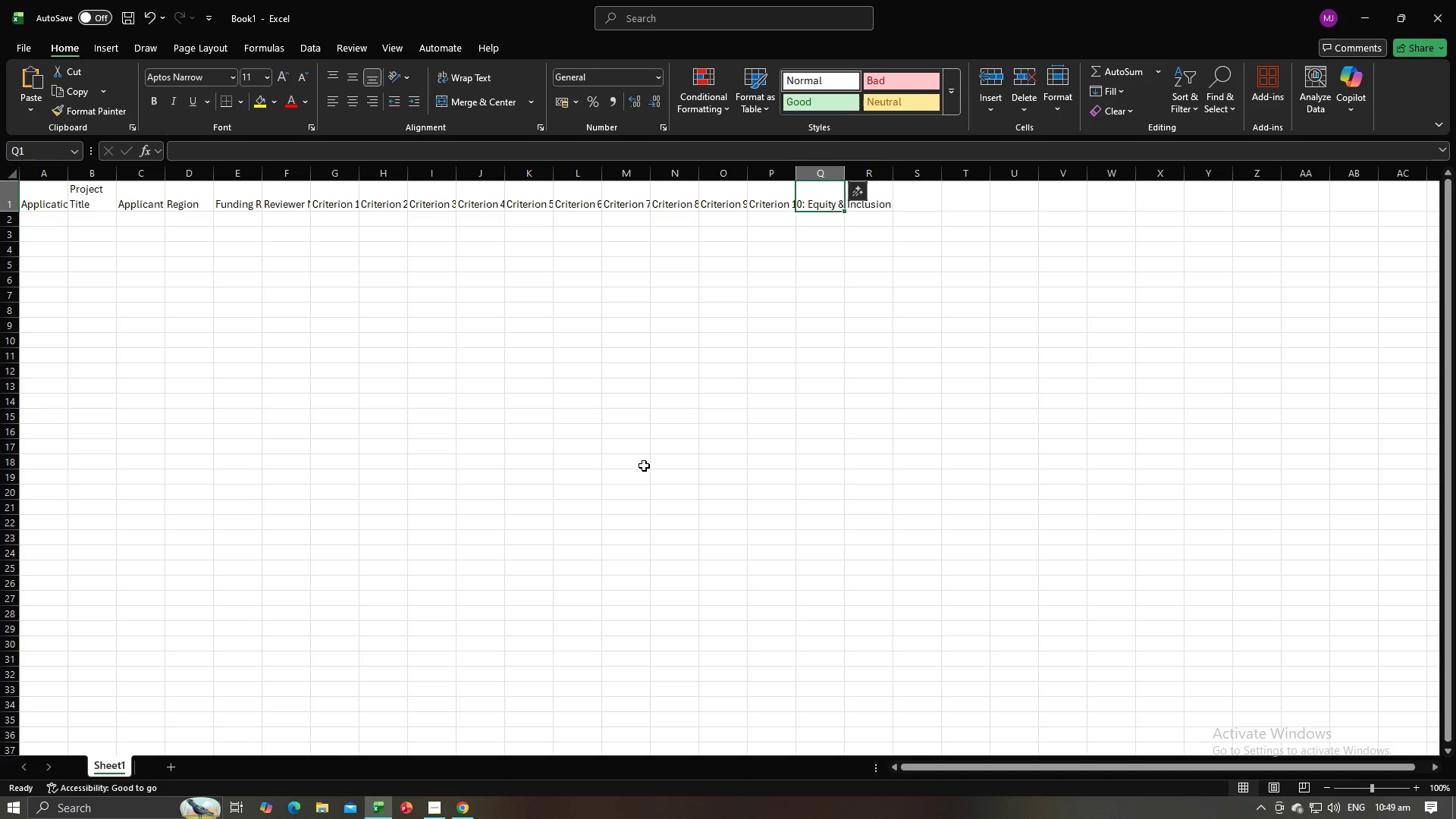 
key(Control+V)
 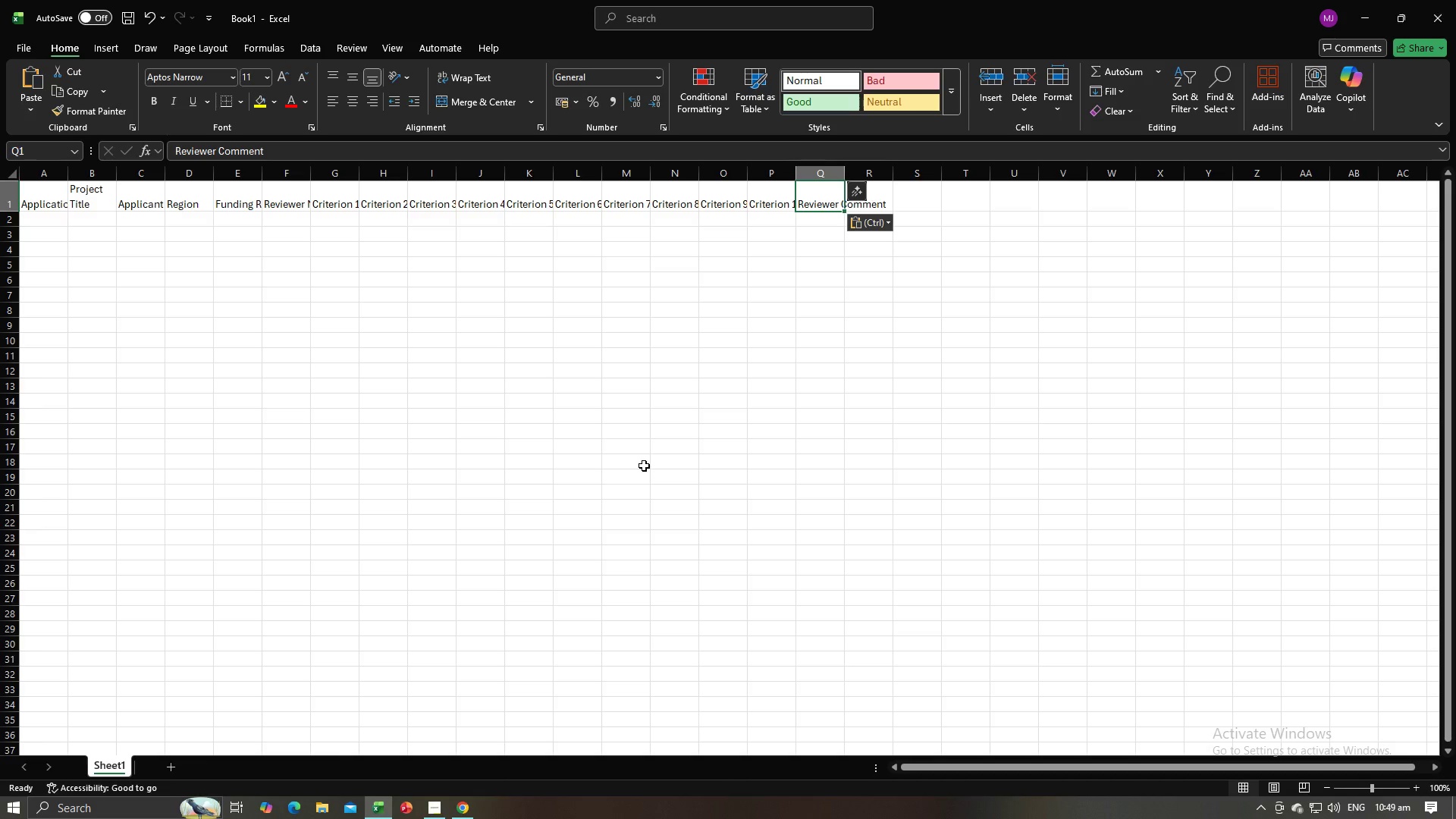 
key(Tab)
 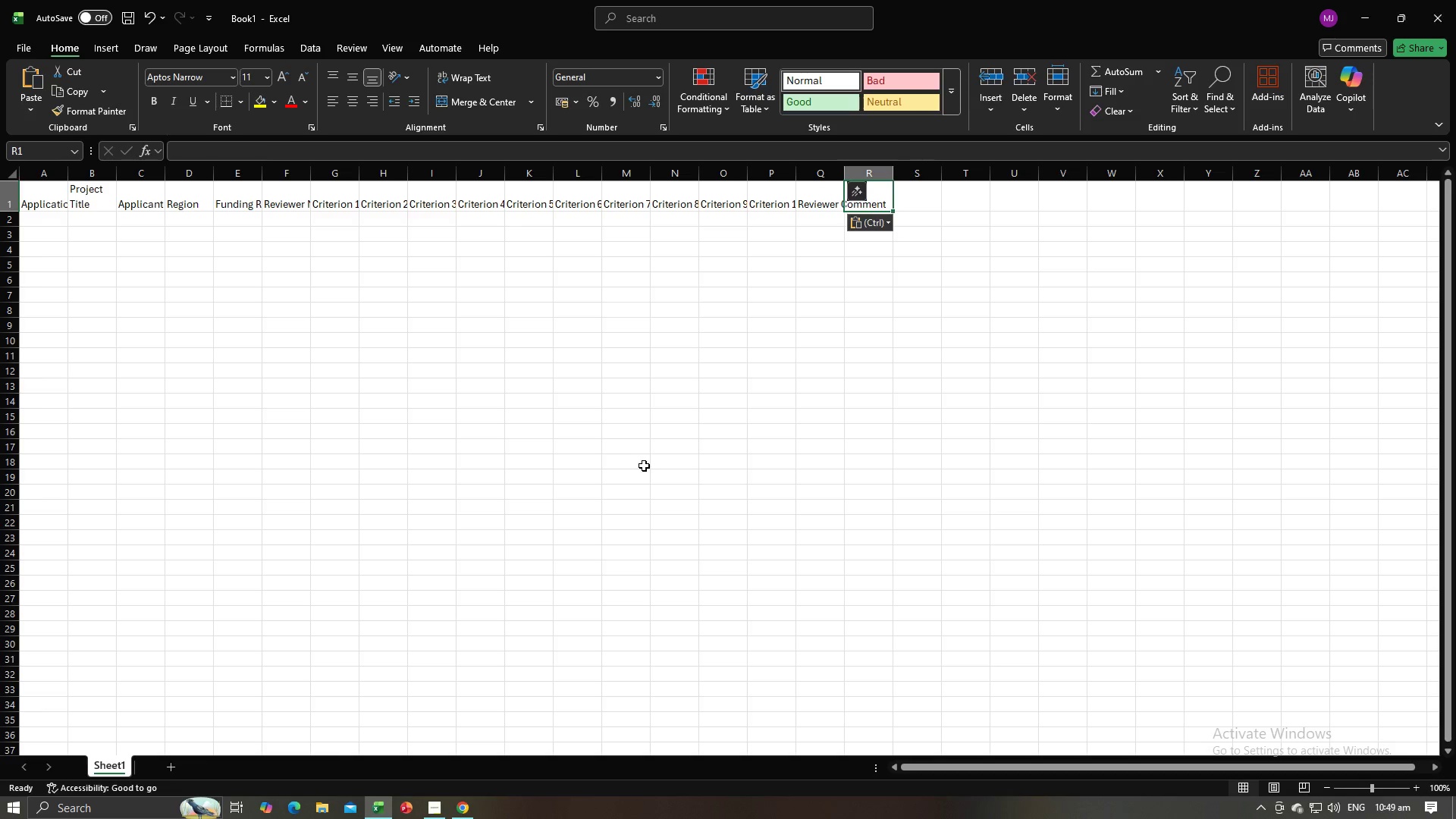 
key(Alt+AltLeft)
 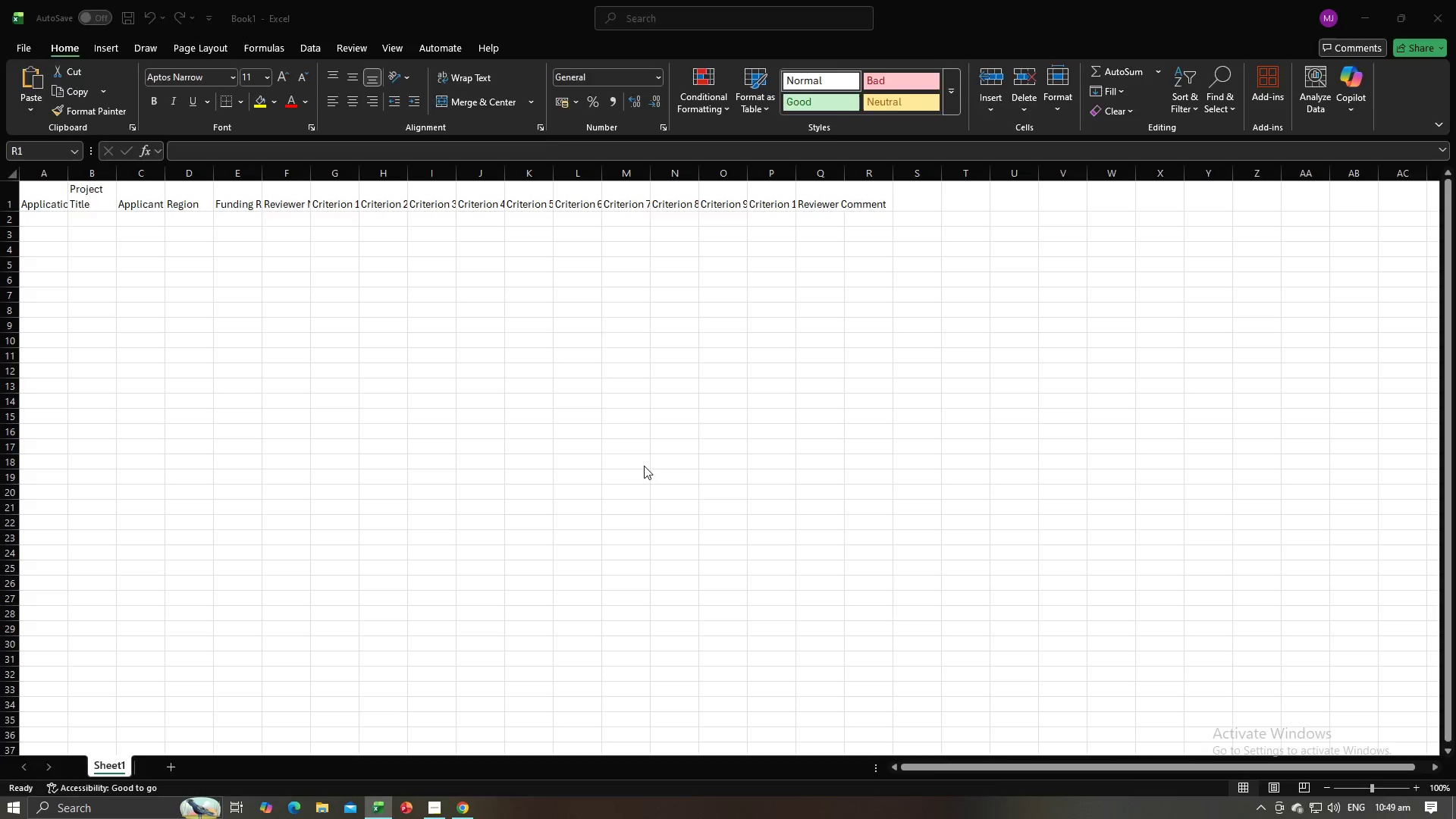 
key(Alt+Tab)
 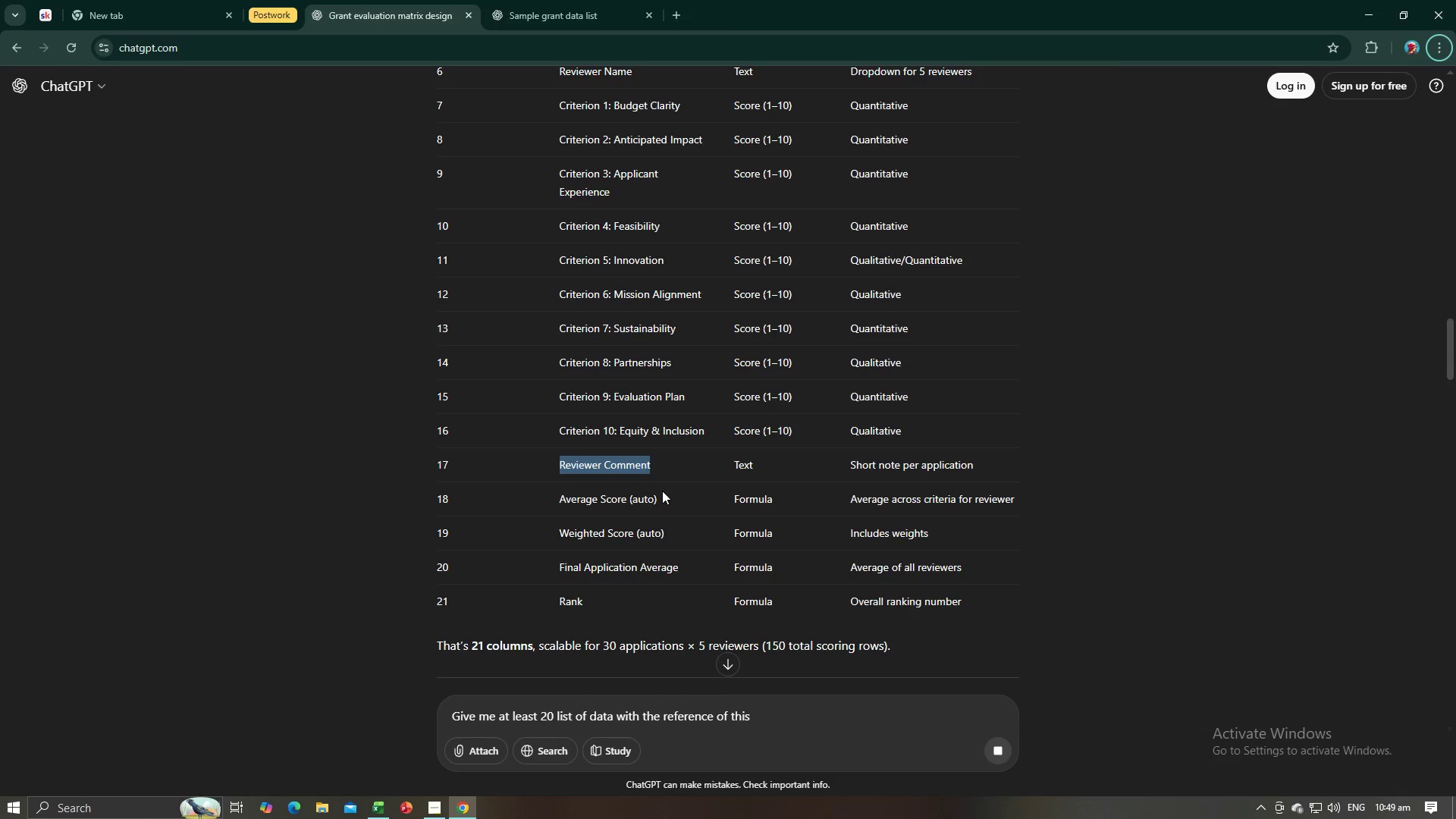 
left_click_drag(start_coordinate=[661, 494], to_coordinate=[558, 501])
 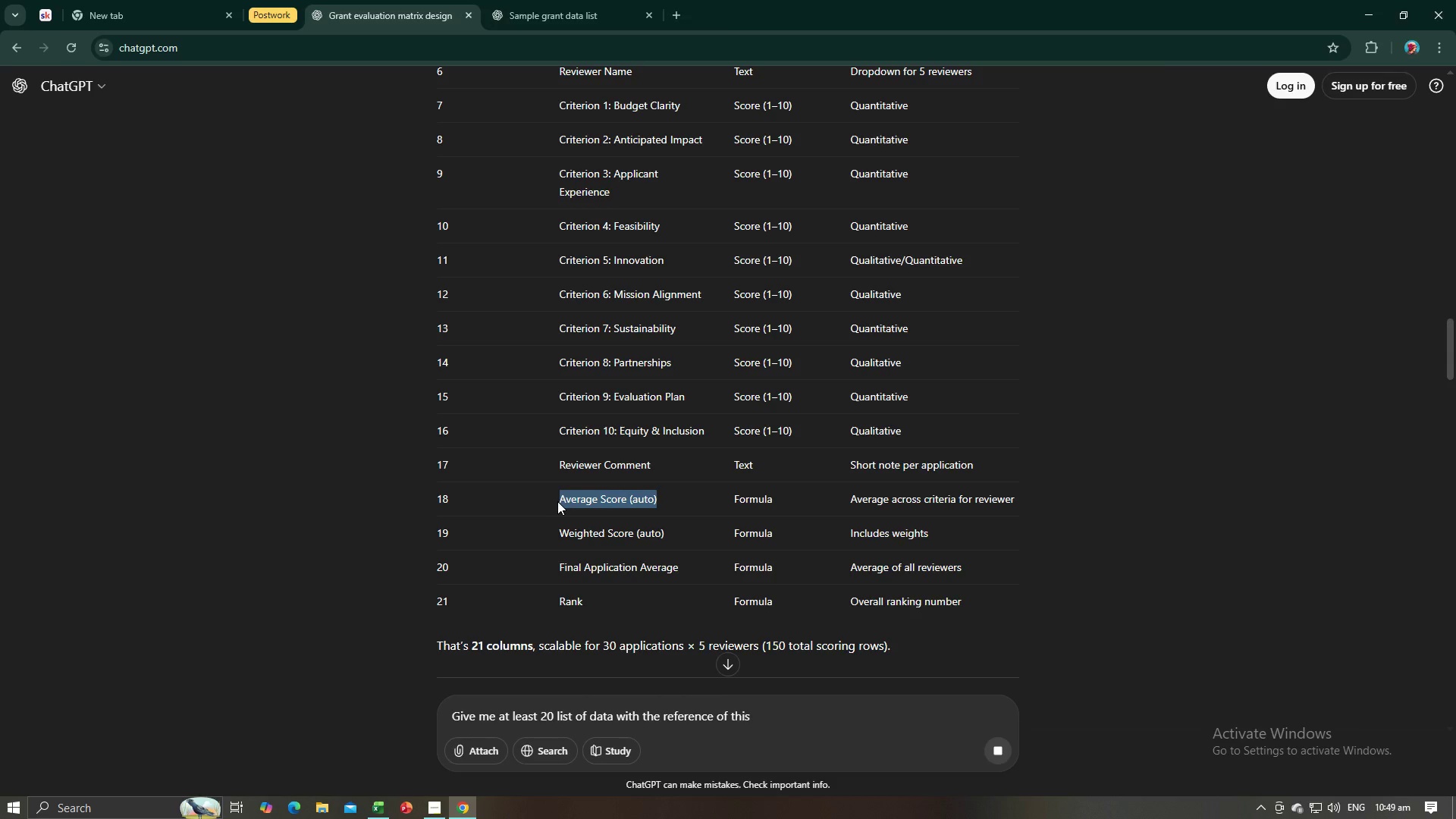 
key(Control+C)
 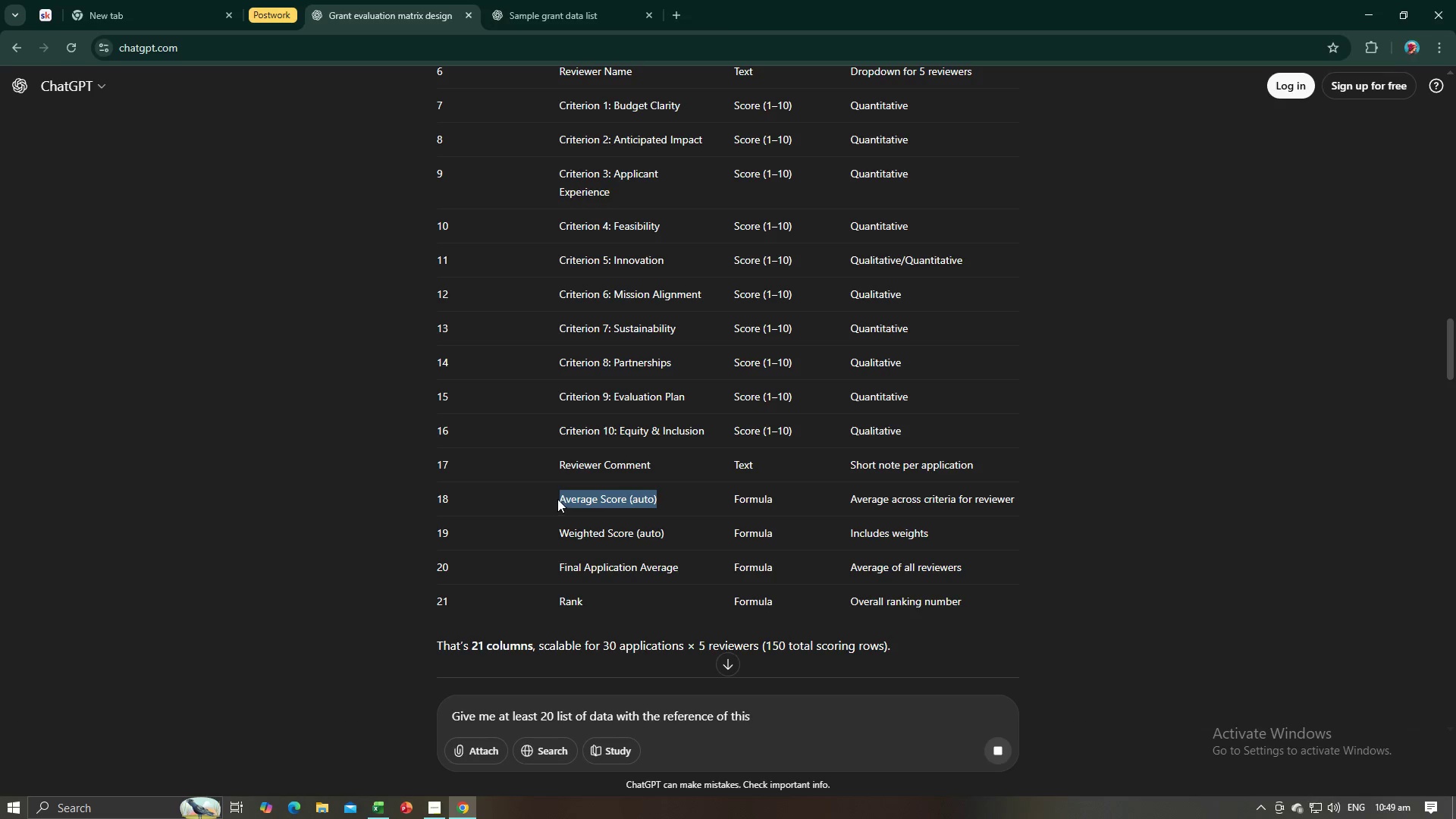 
key(Control+C)
 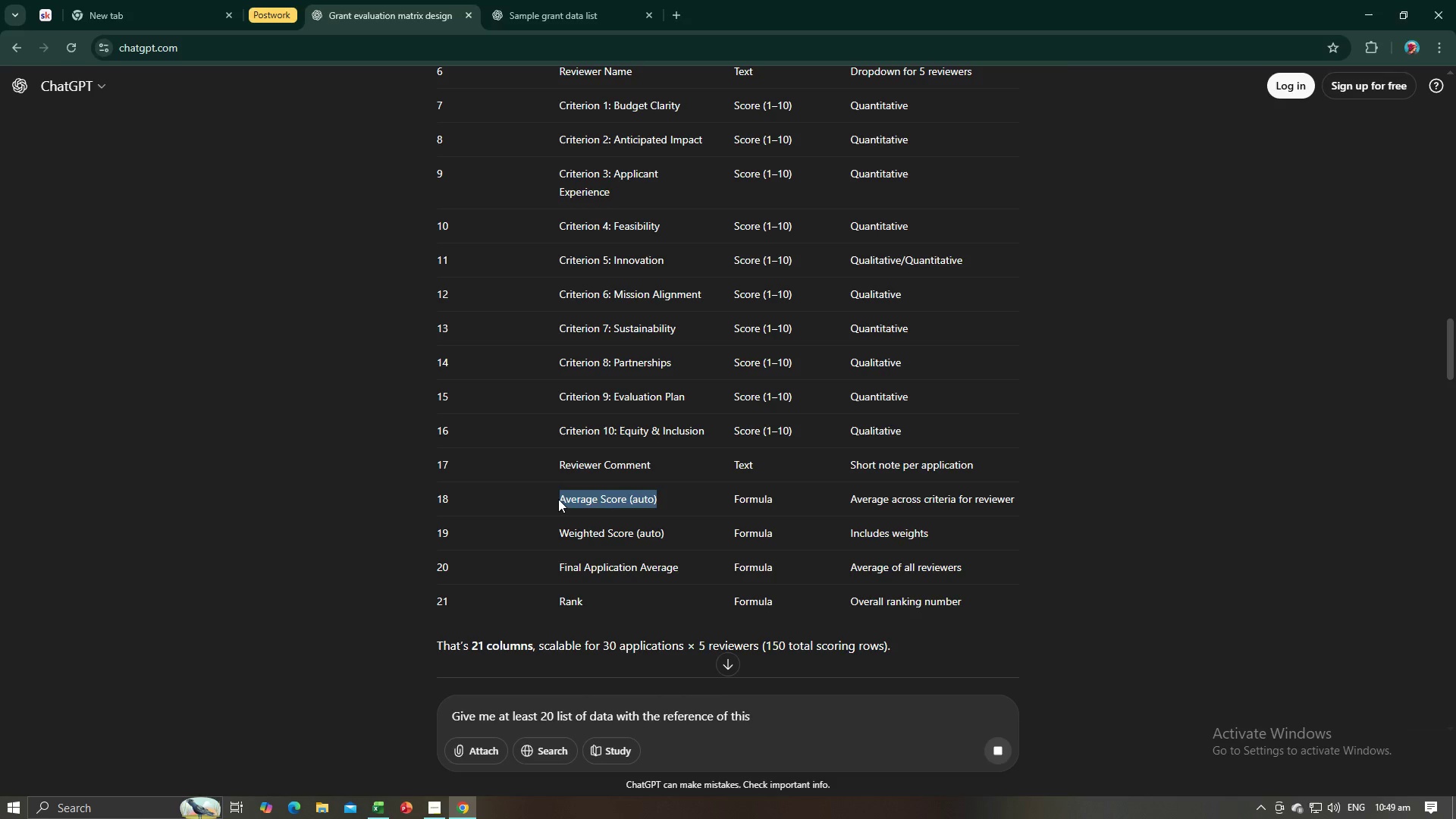 
key(Alt+AltLeft)
 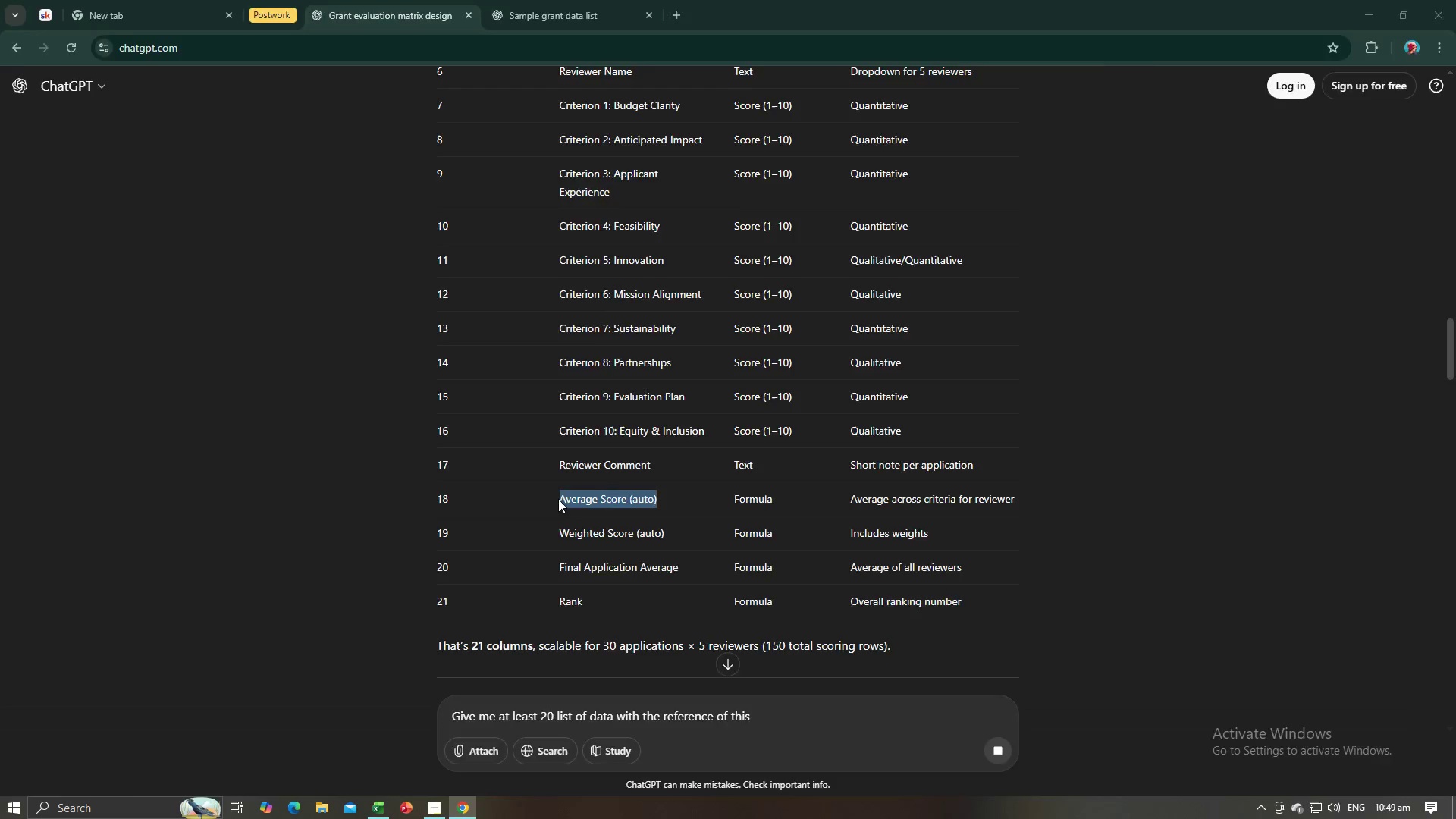 
key(Alt+Tab)
 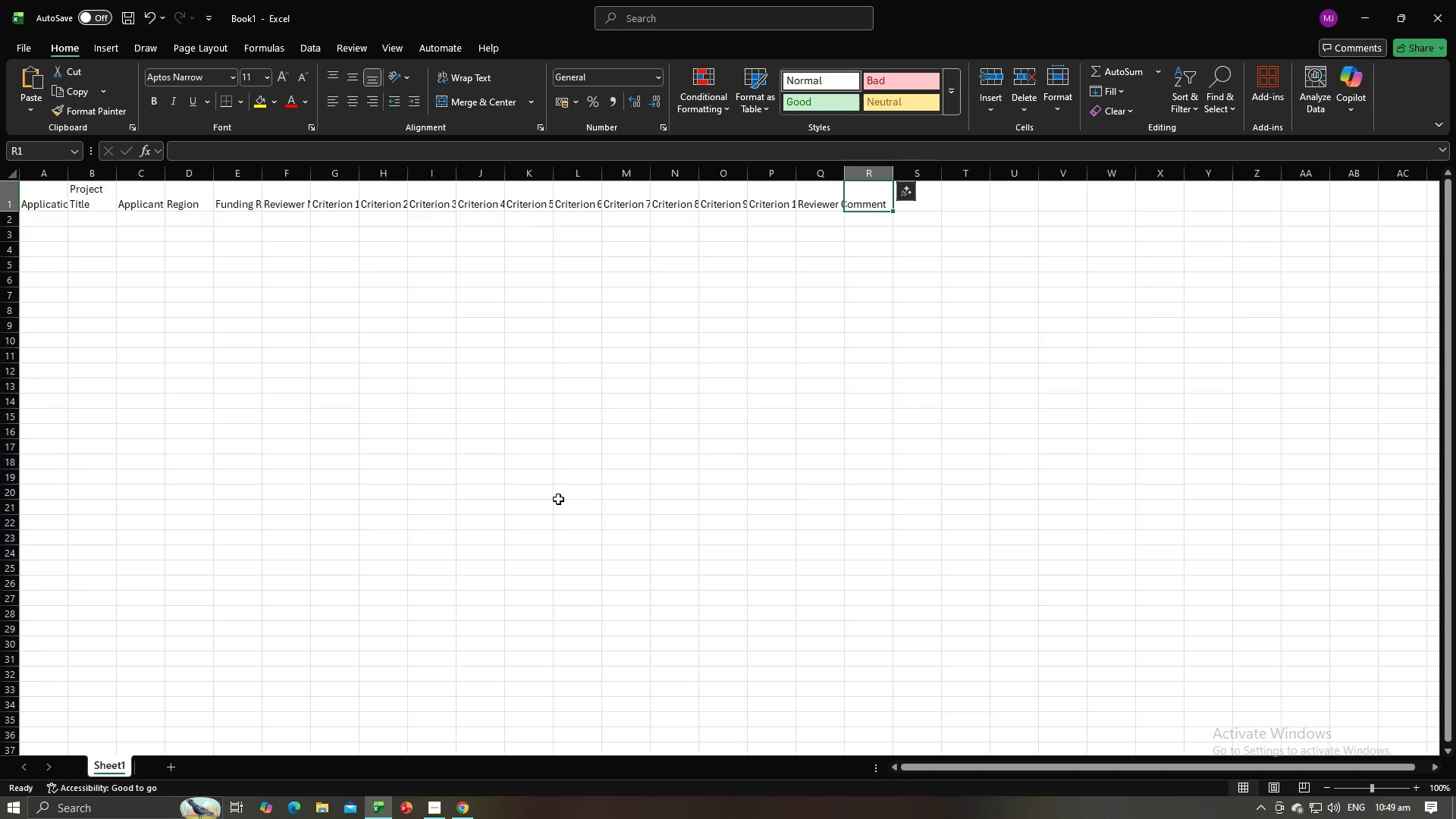 
key(Control+C)
 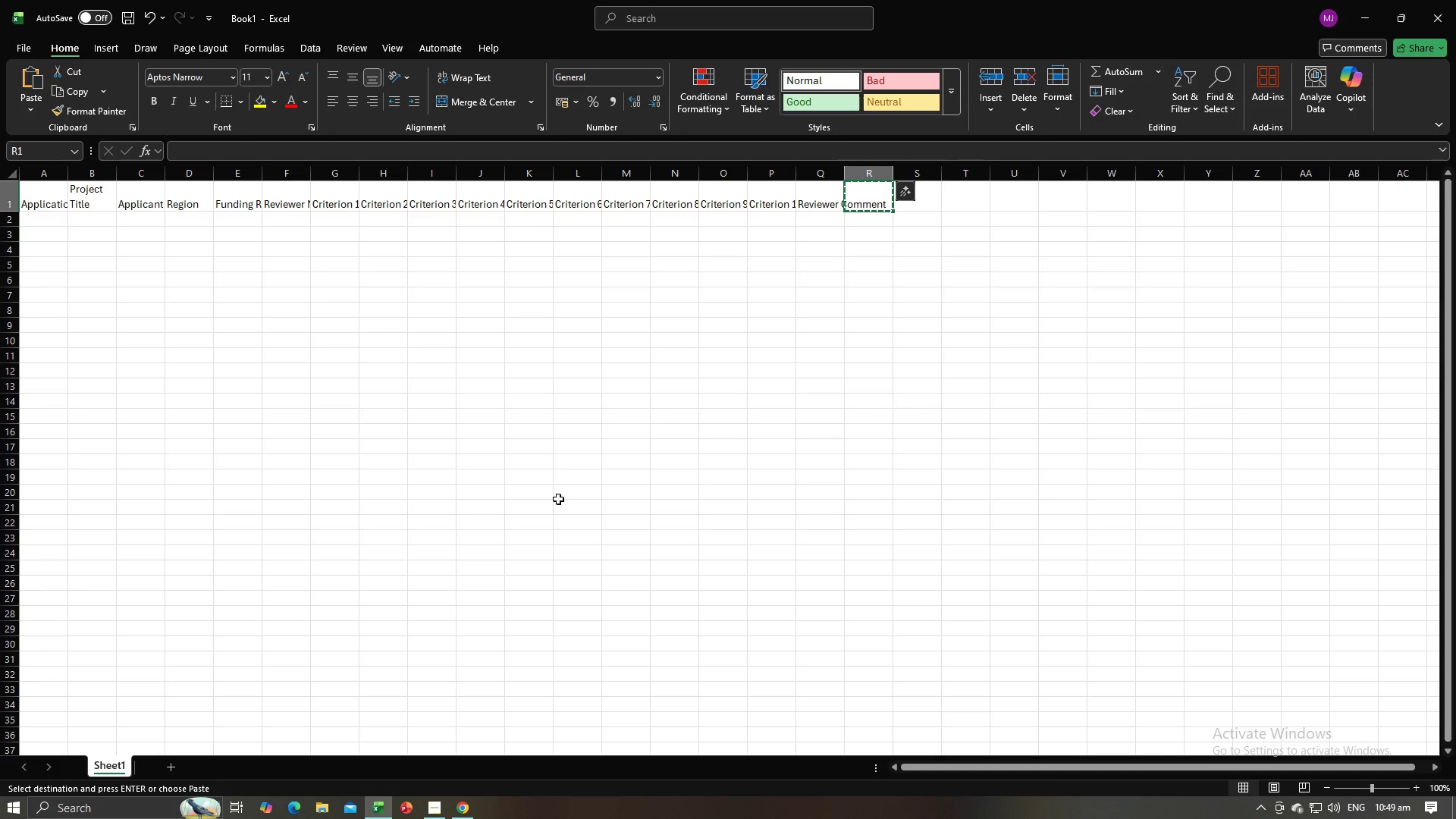 
key(Tab)
 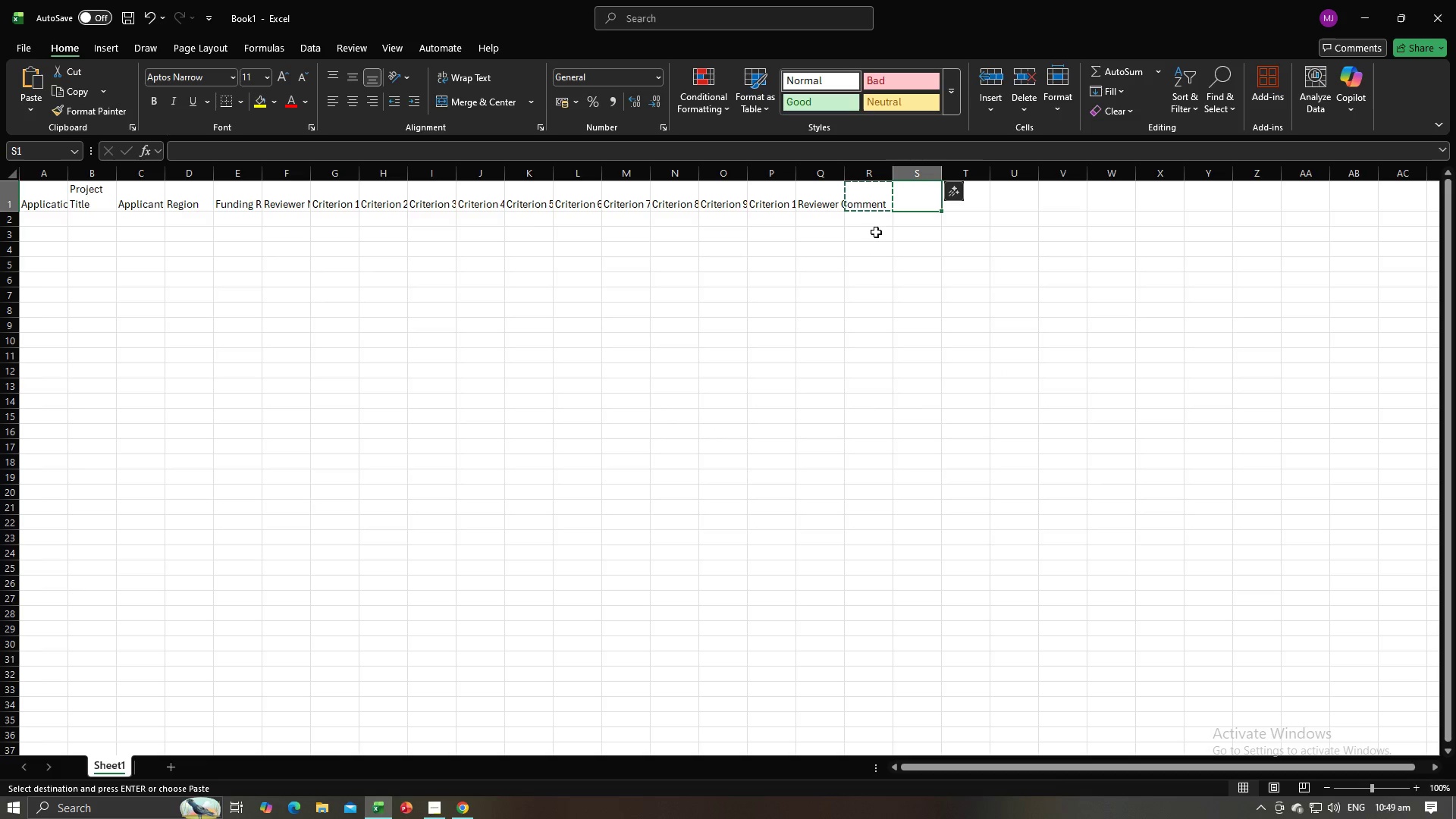 
left_click([870, 210])
 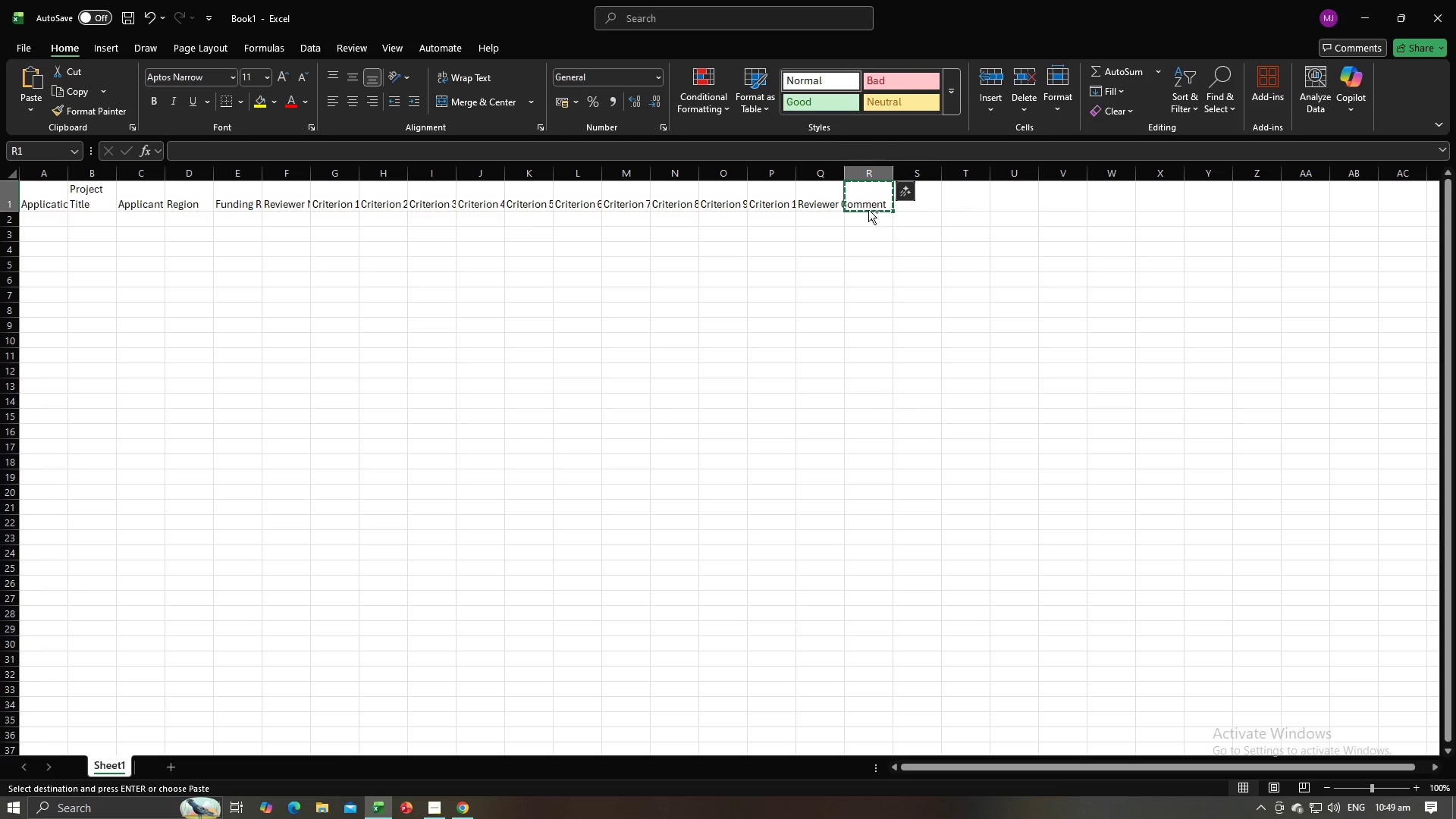 
hold_key(key=ControlLeft, duration=0.61)
 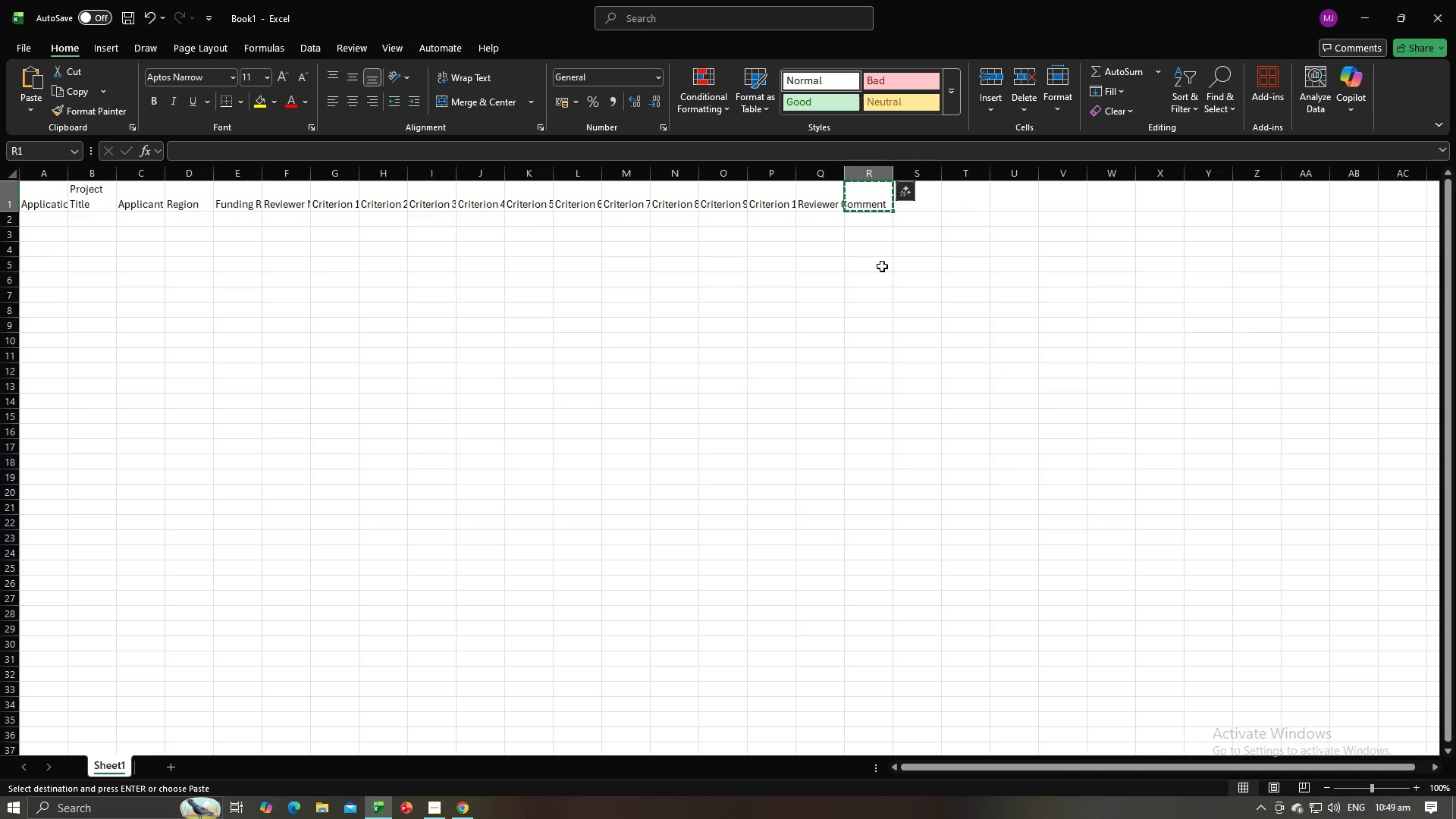 
left_click([882, 266])
 